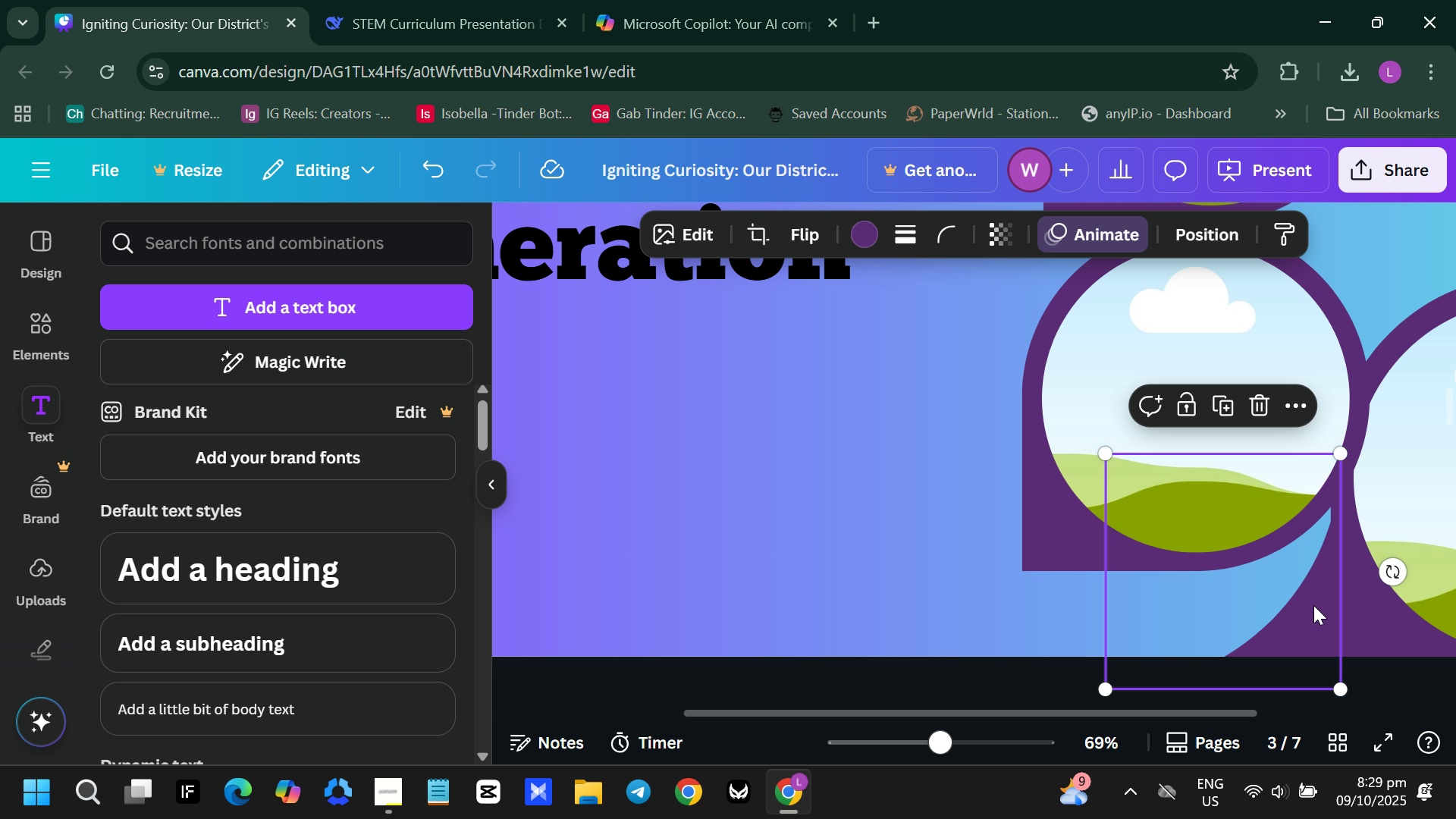 
left_click_drag(start_coordinate=[1316, 608], to_coordinate=[1310, 601])
 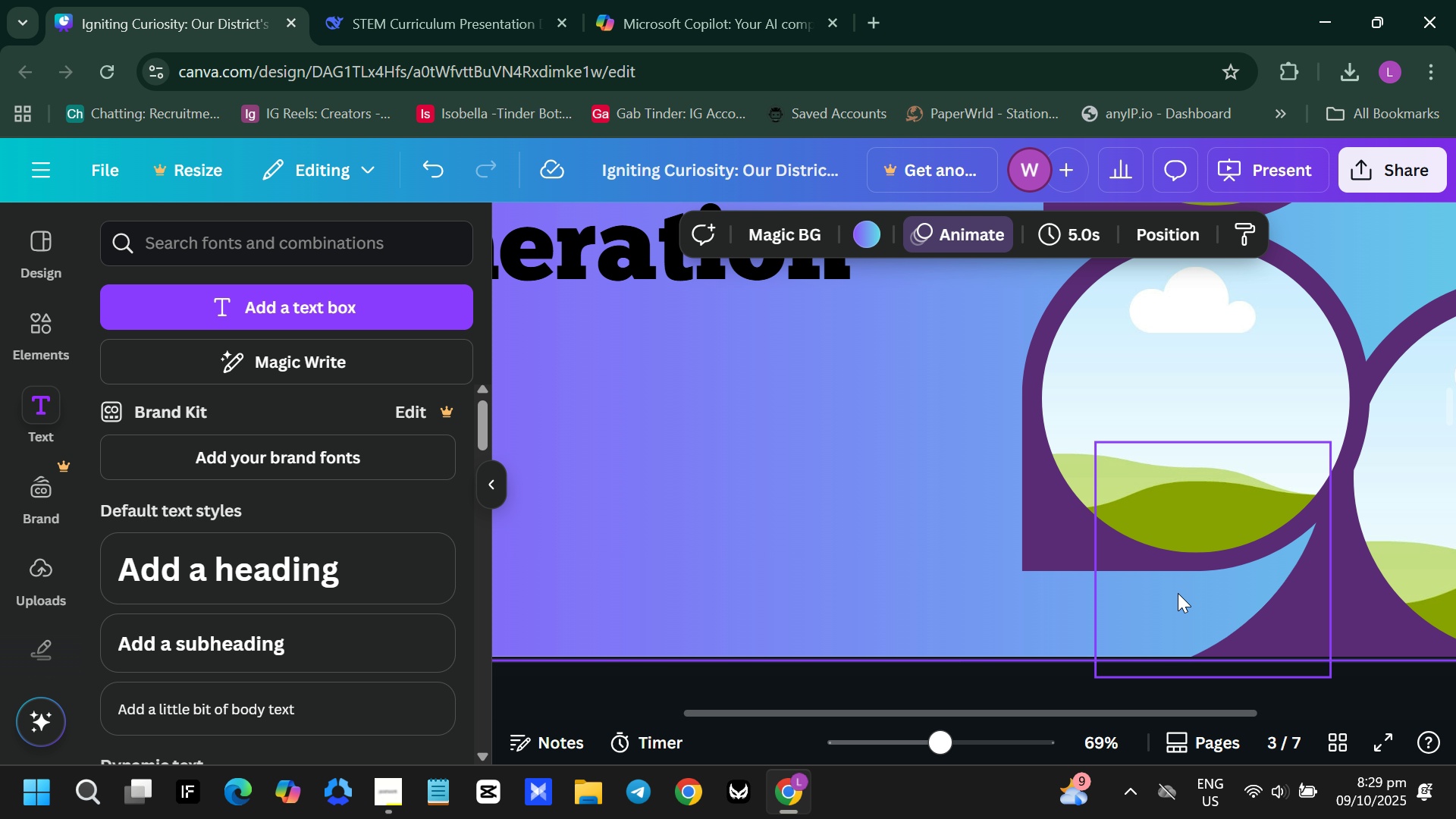 
left_click_drag(start_coordinate=[1285, 598], to_coordinate=[1292, 599])
 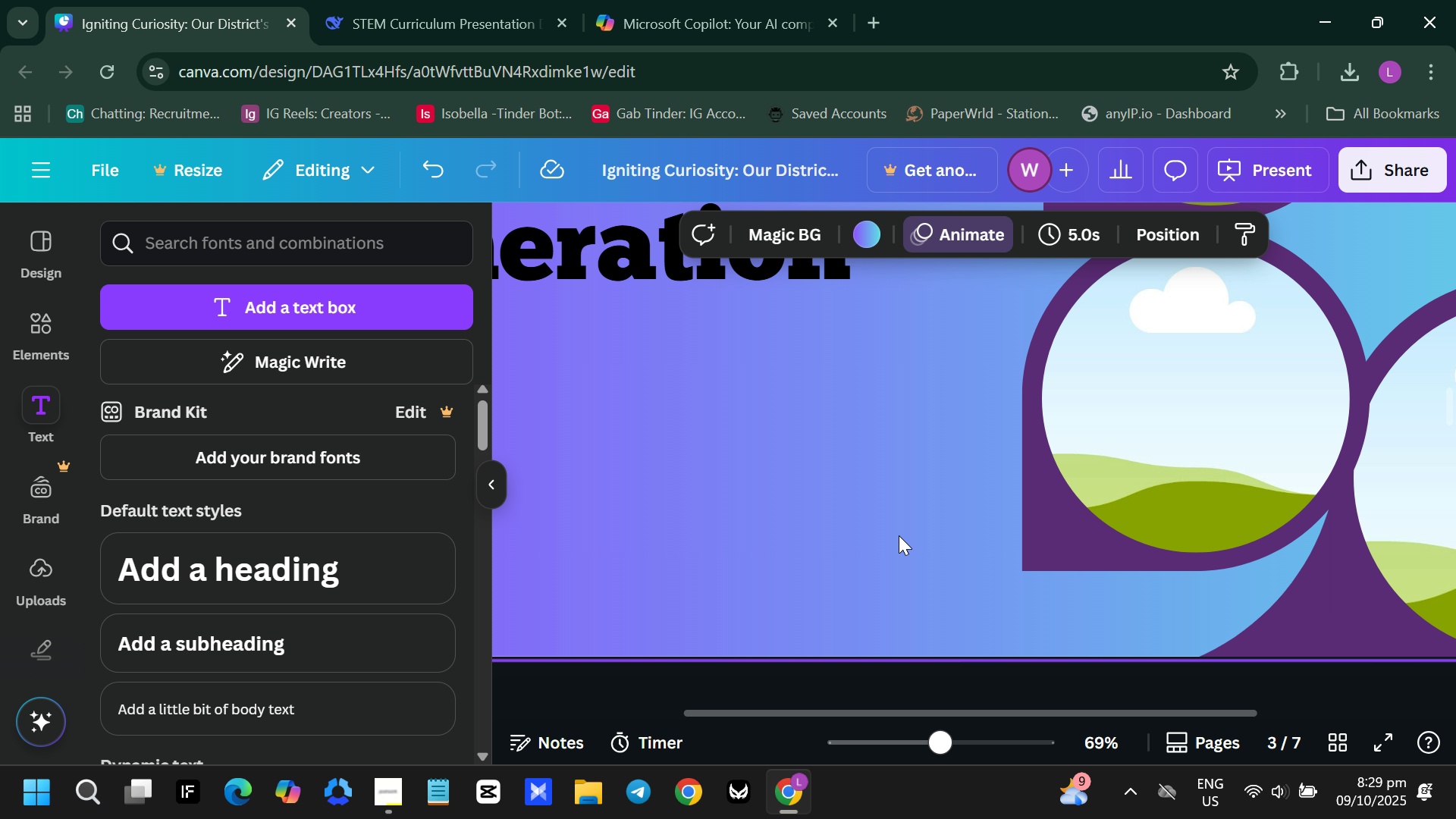 
left_click([899, 535])
 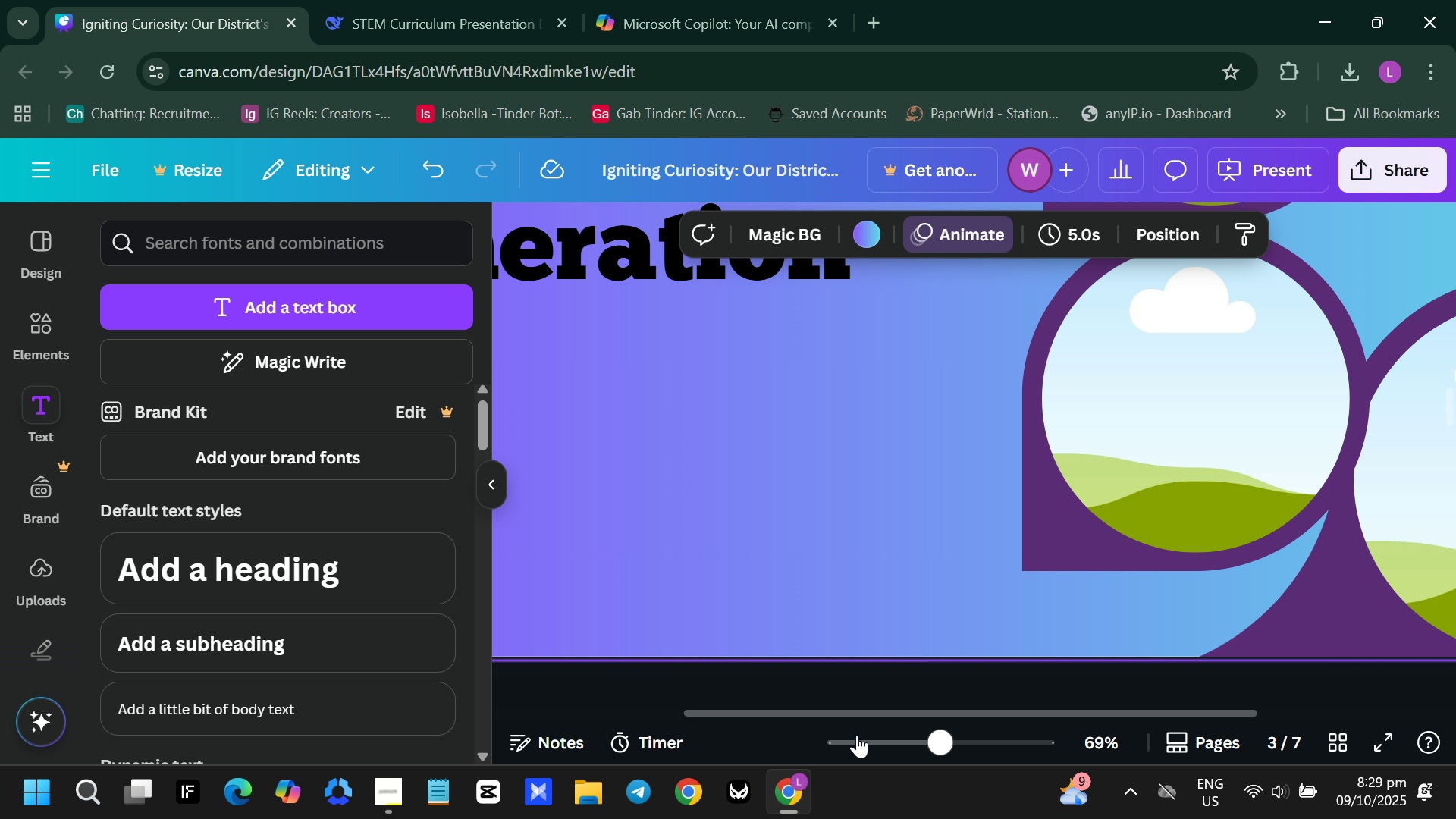 
left_click([877, 735])
 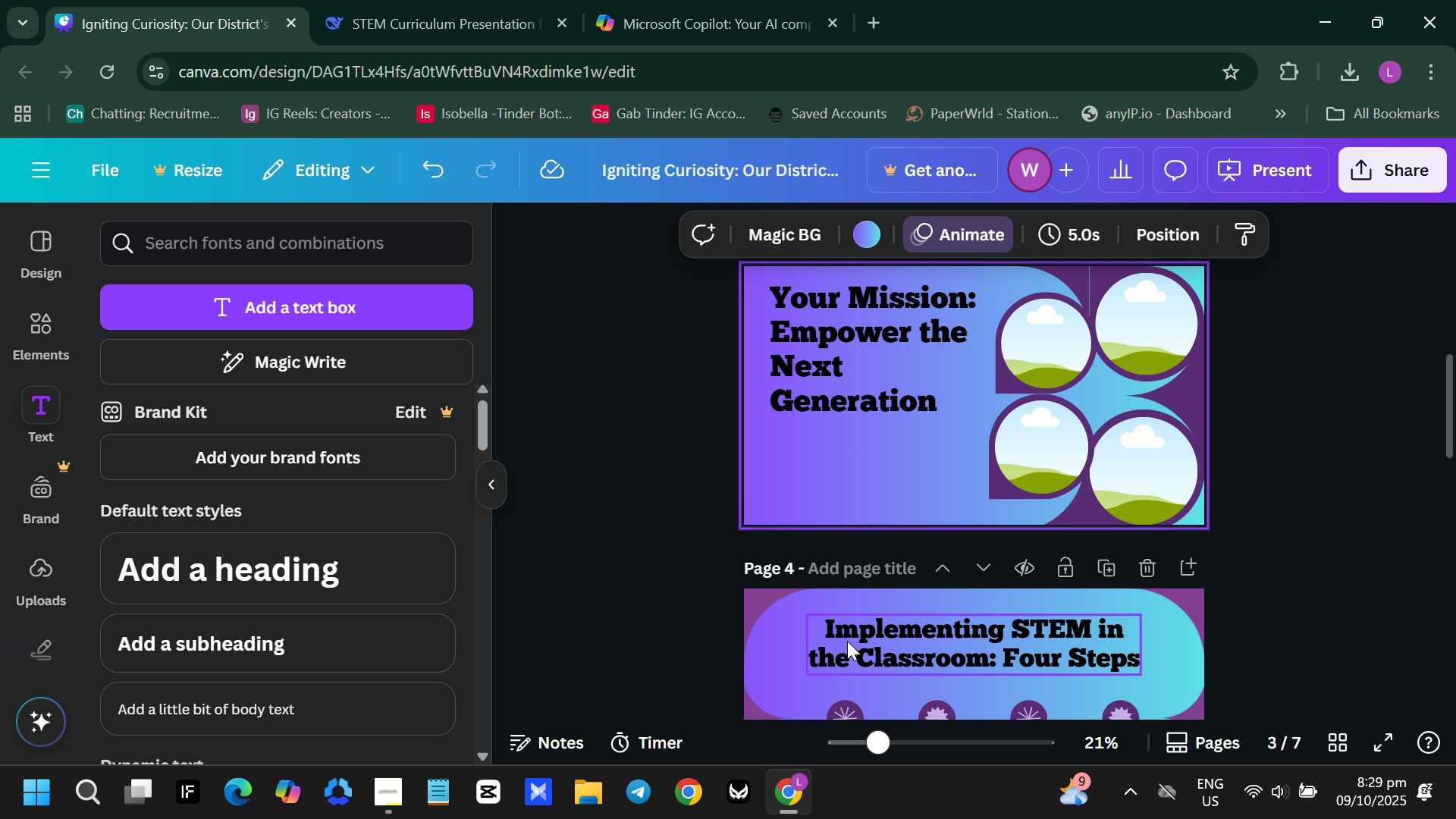 
left_click([913, 732])
 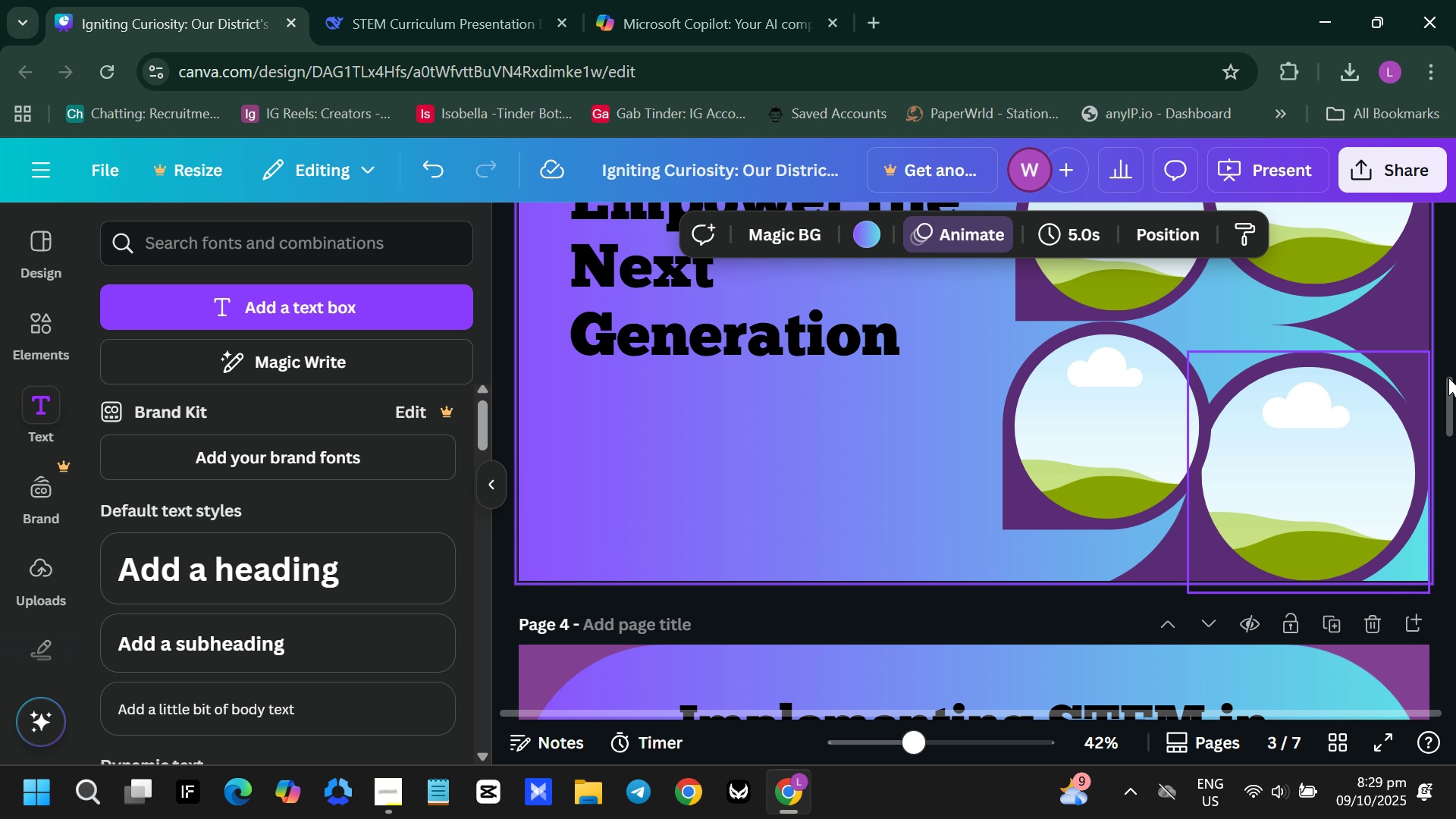 
scroll: coordinate [1455, 378], scroll_direction: up, amount: 3.0
 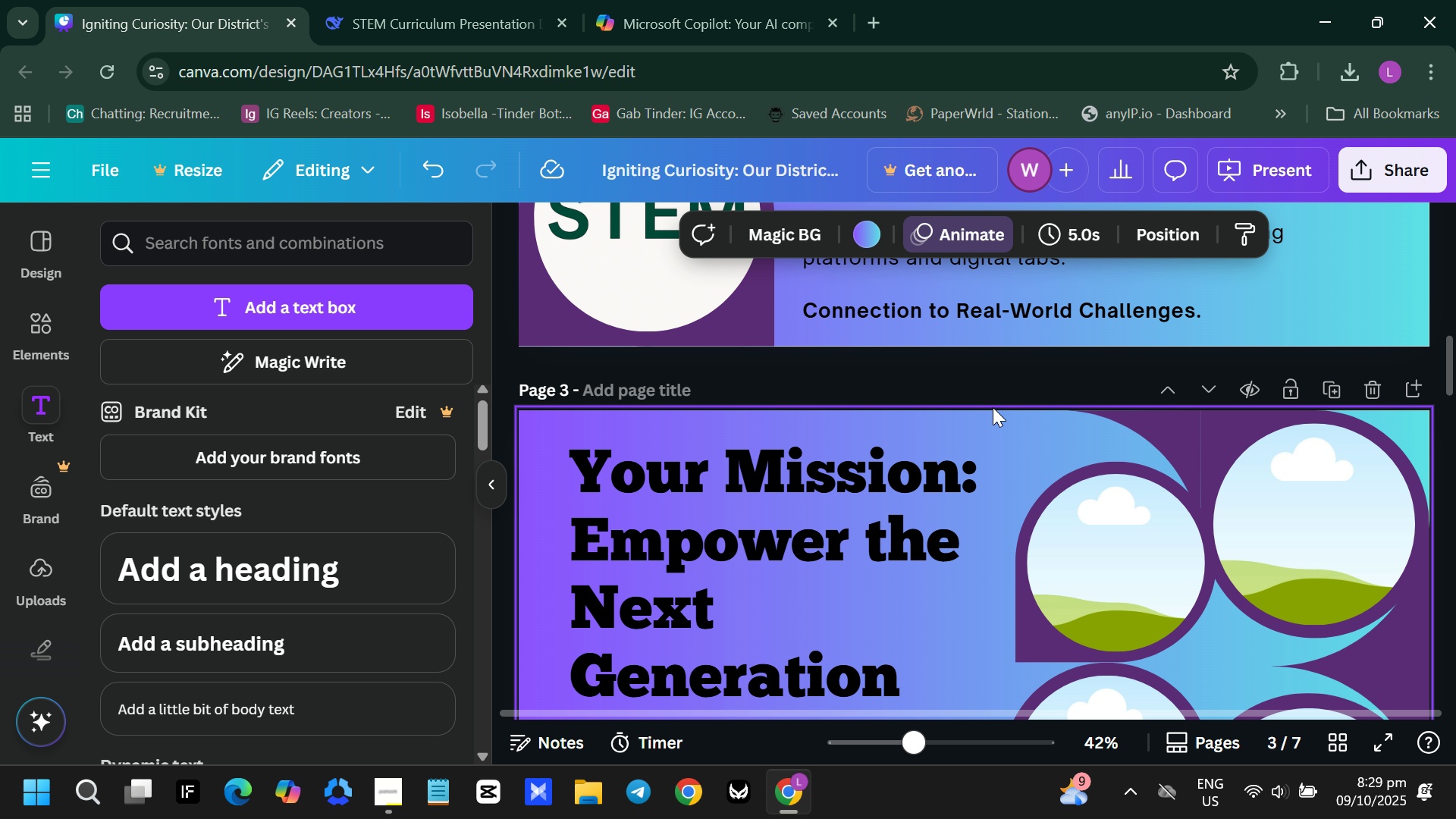 
left_click_drag(start_coordinate=[1169, 423], to_coordinate=[1180, 425])
 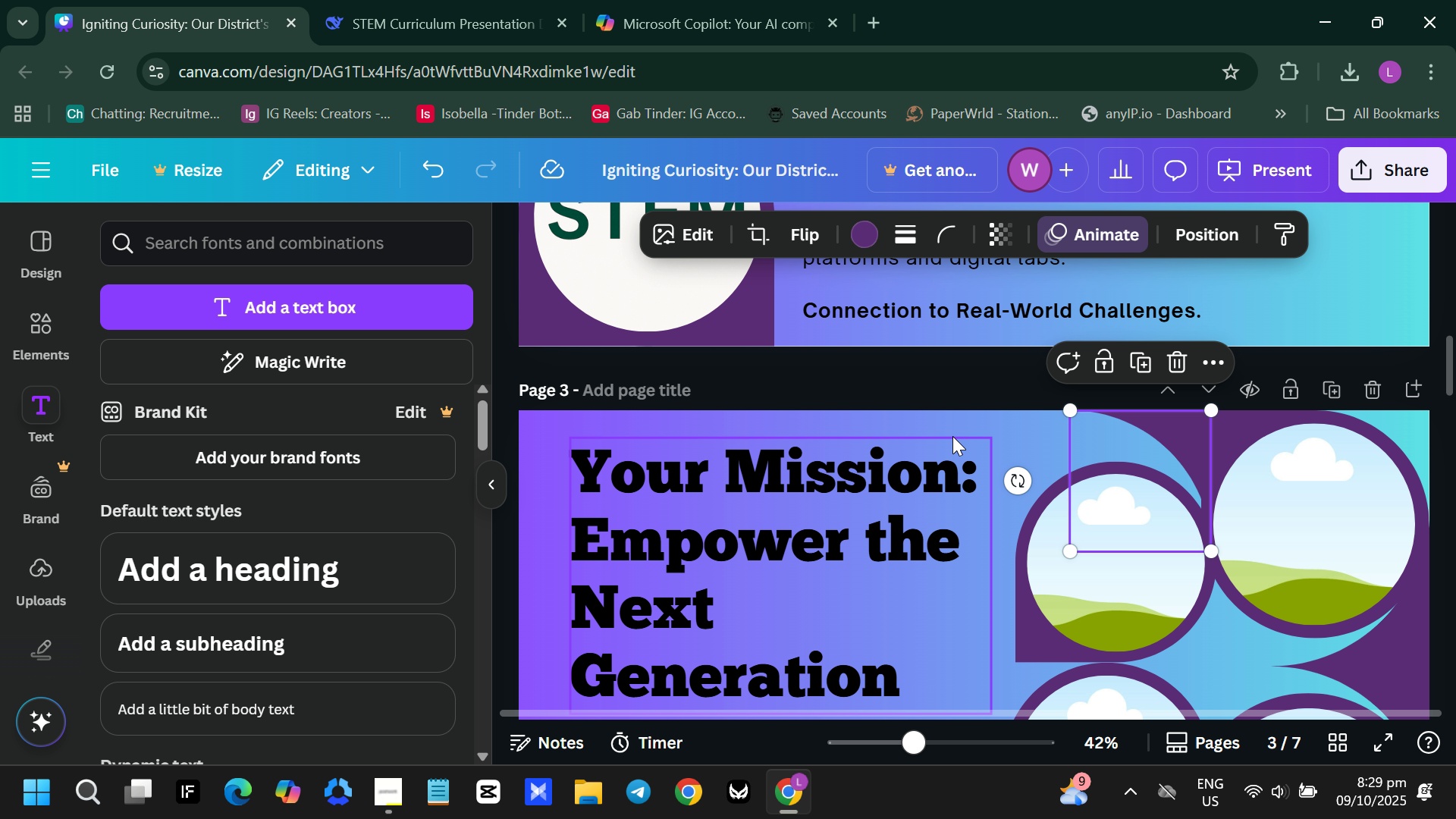 
left_click([952, 436])
 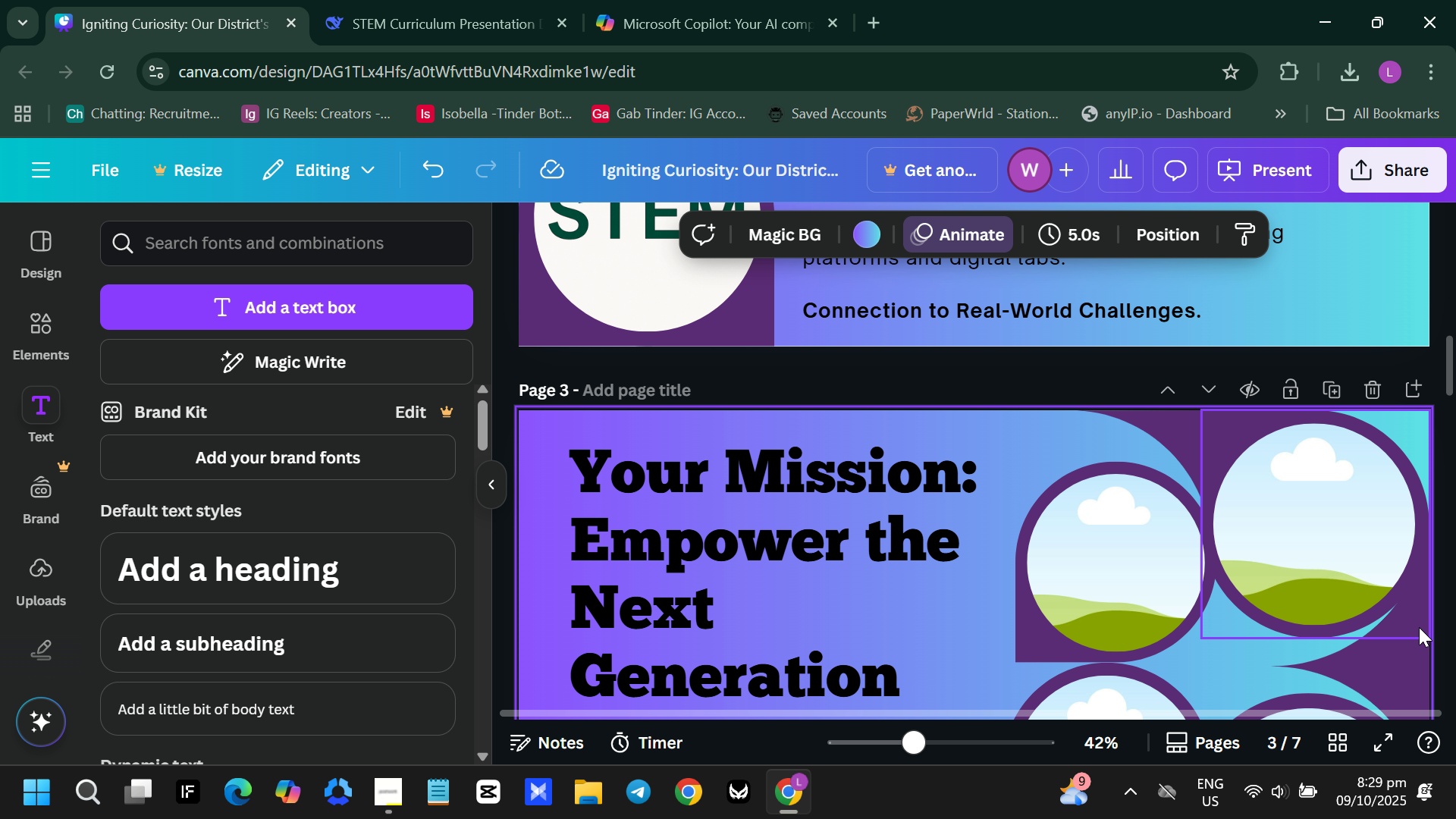 
scroll: coordinate [1425, 563], scroll_direction: down, amount: 2.0
 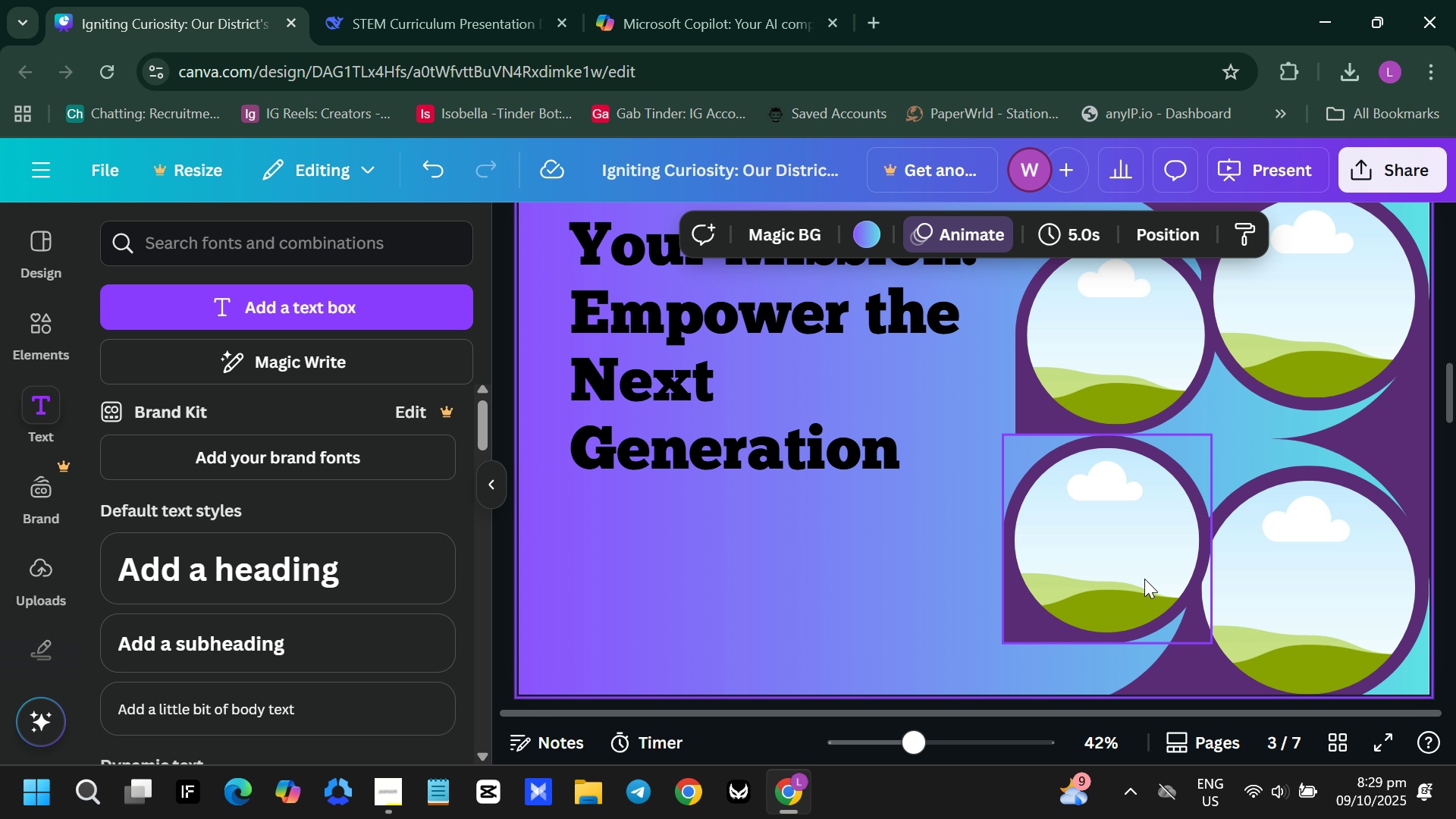 
left_click([1144, 579])
 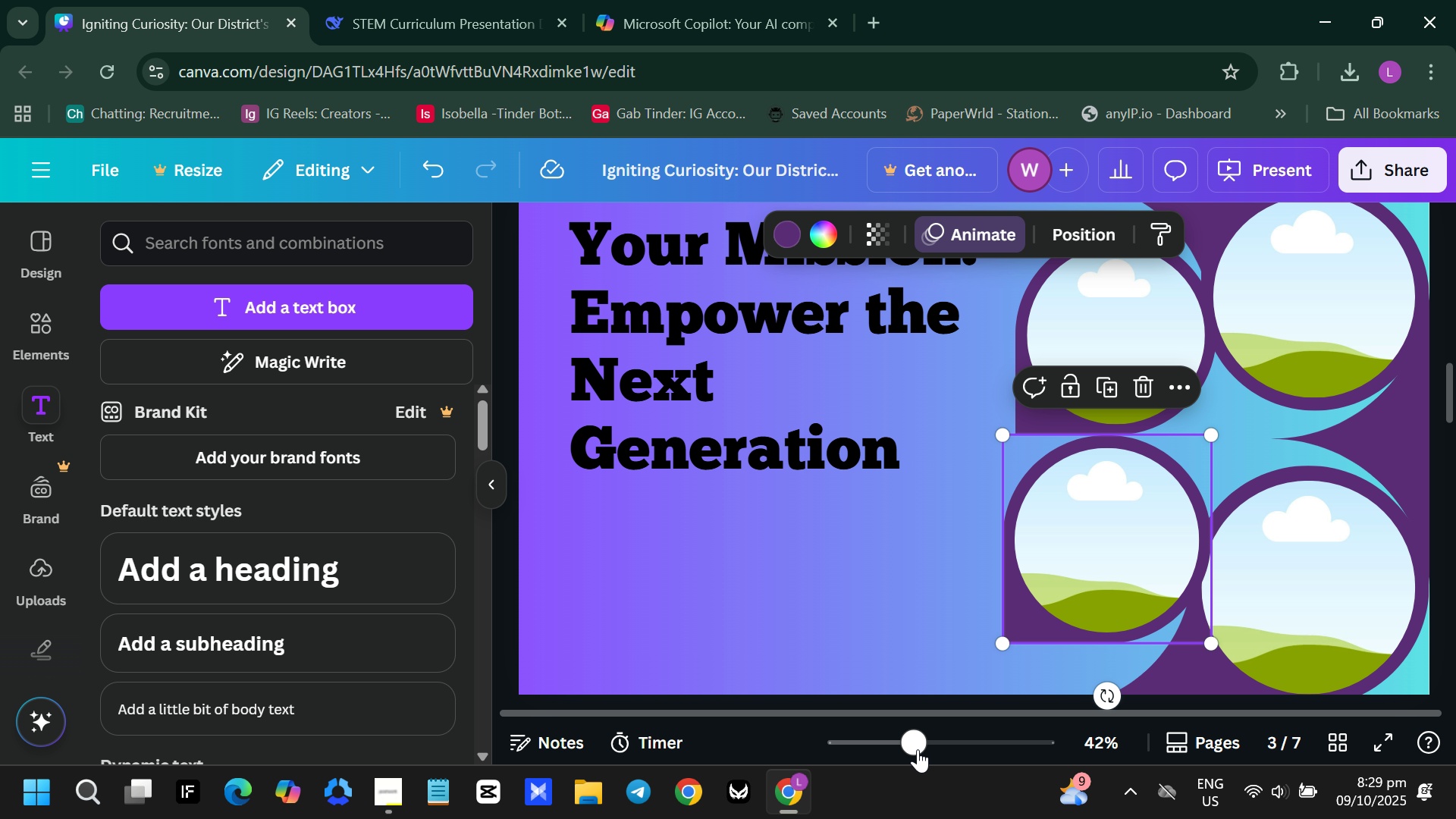 
left_click([891, 743])
 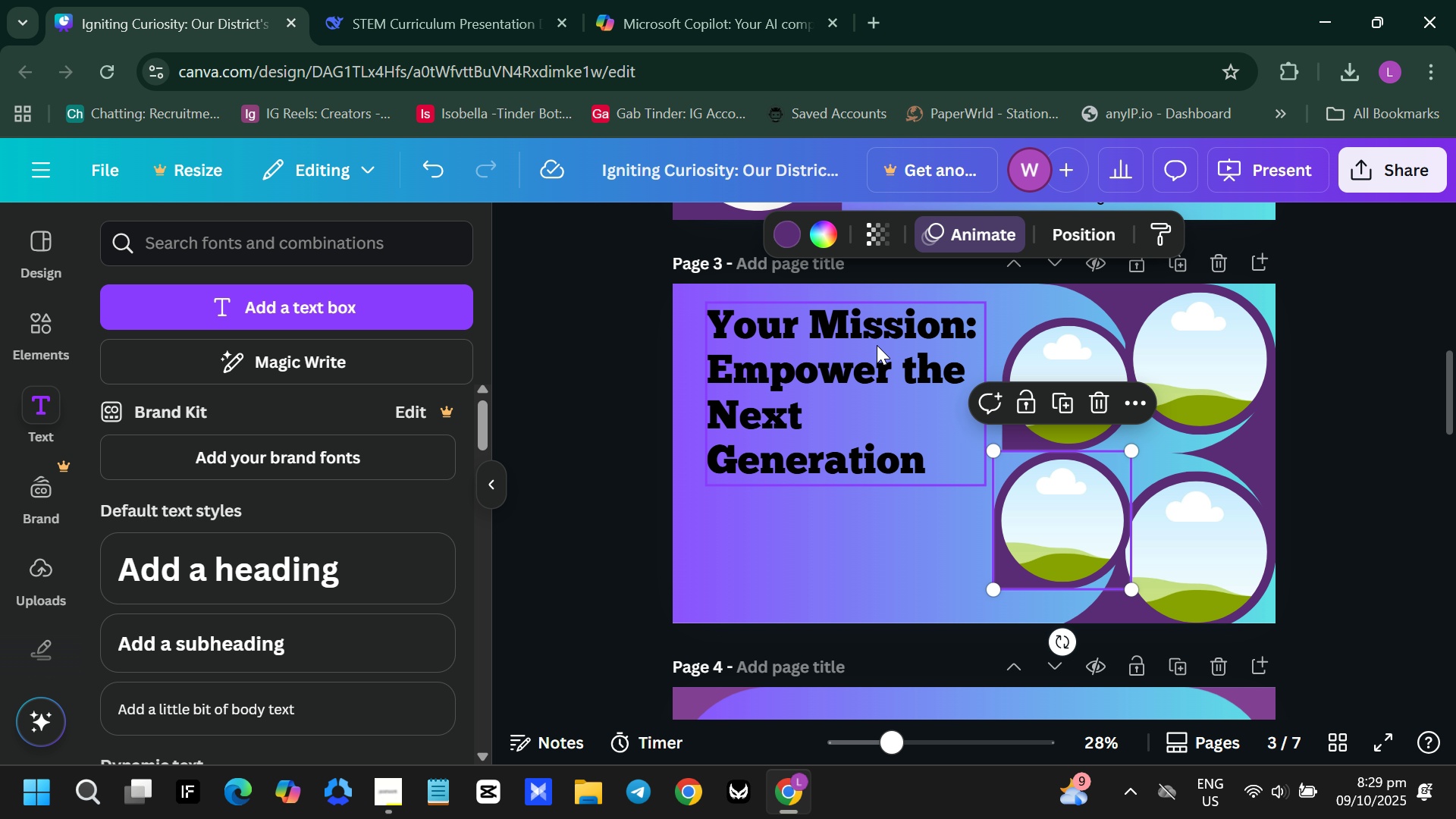 
right_click([1018, 495])
 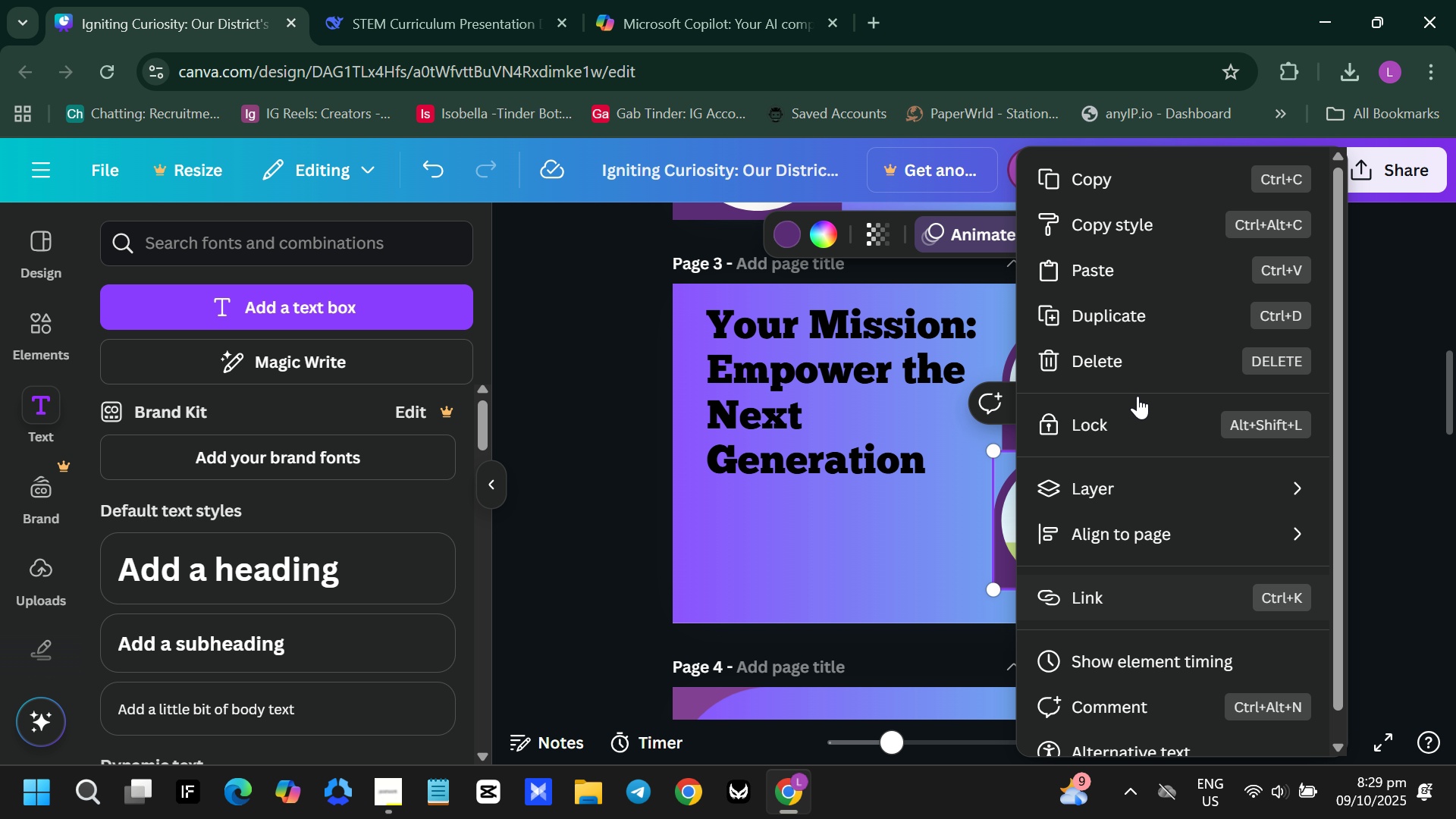 
scroll: coordinate [1122, 230], scroll_direction: down, amount: 3.0
 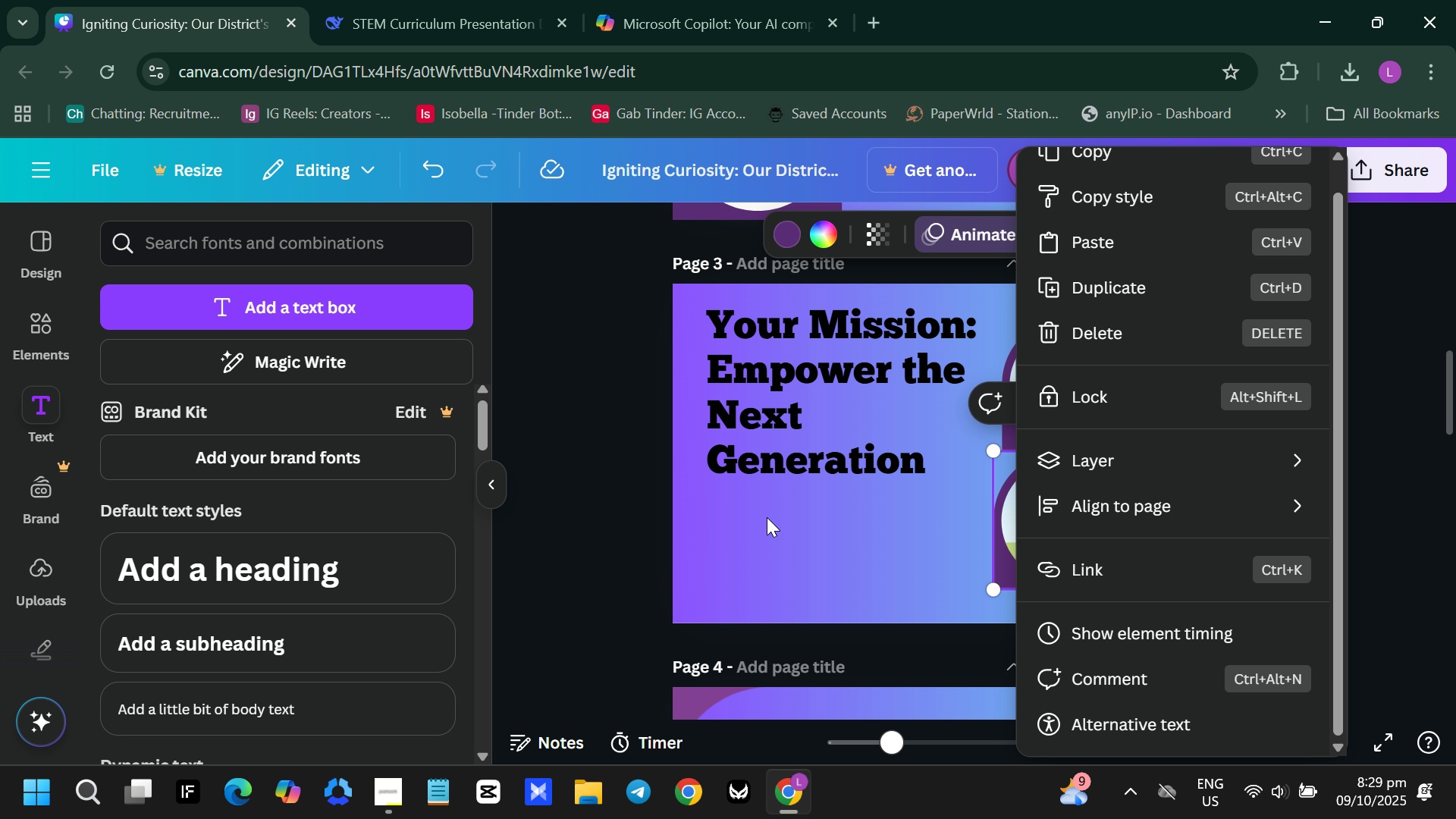 
left_click([771, 557])
 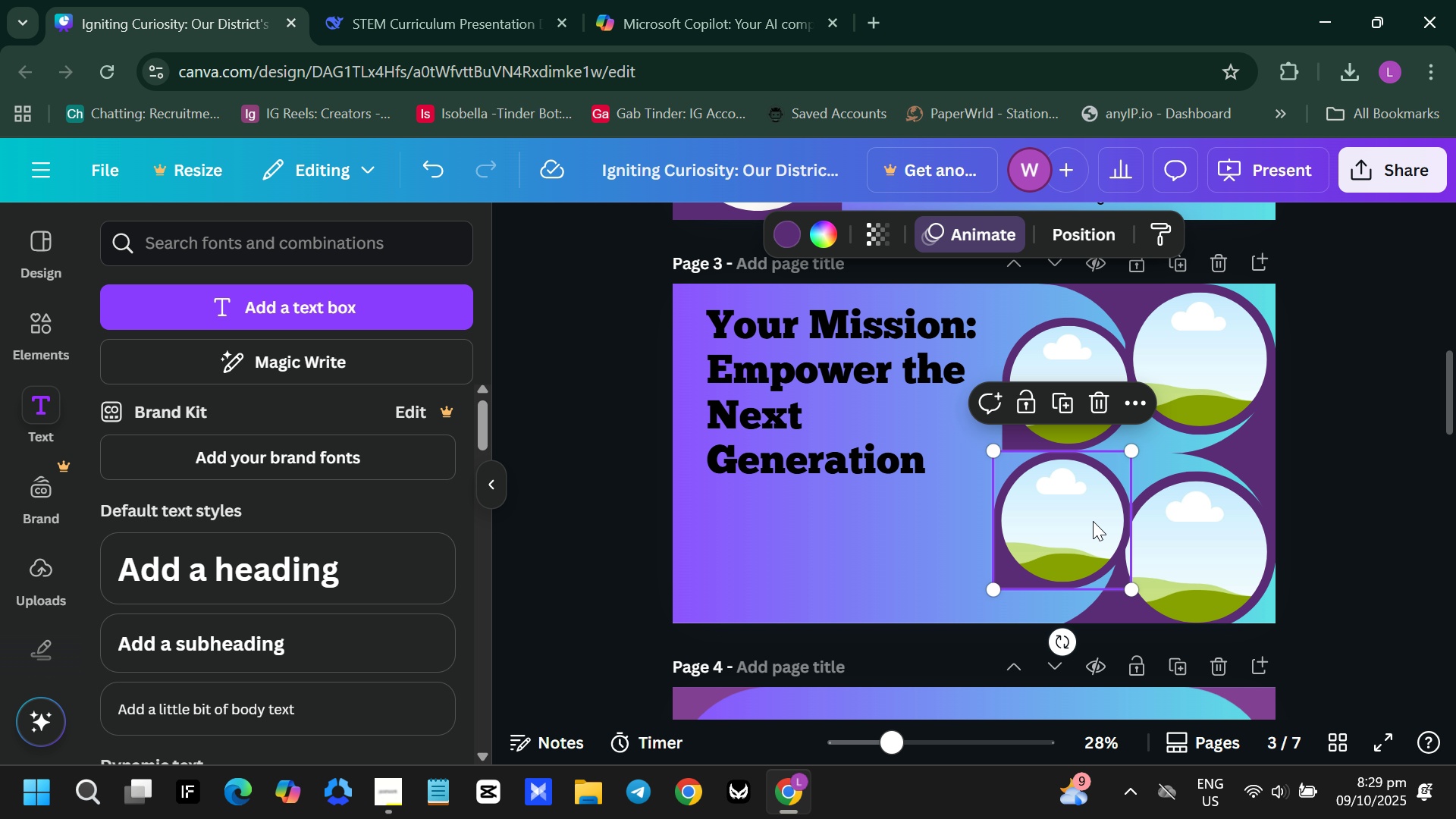 
left_click([1090, 522])
 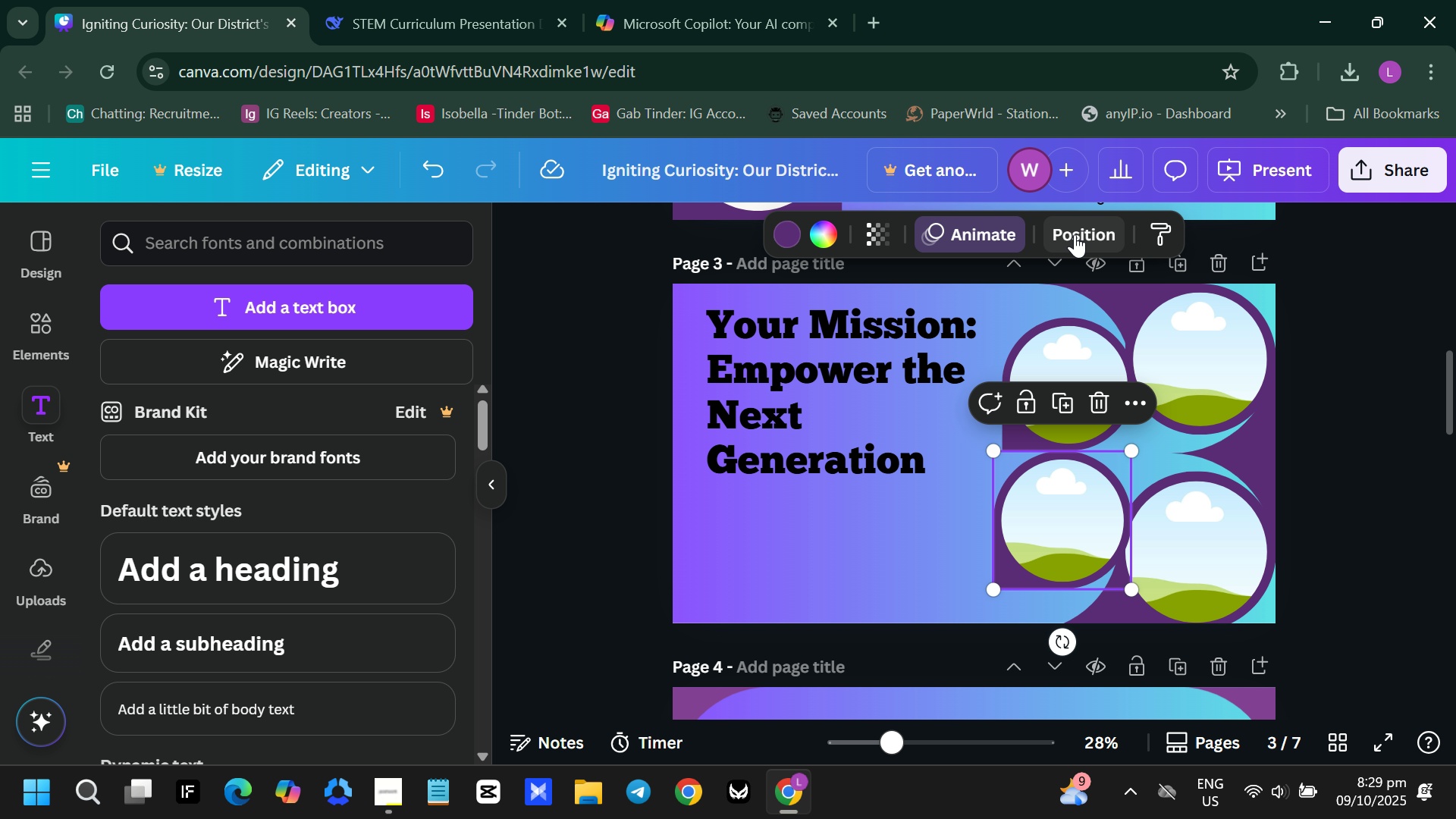 
left_click([1074, 234])
 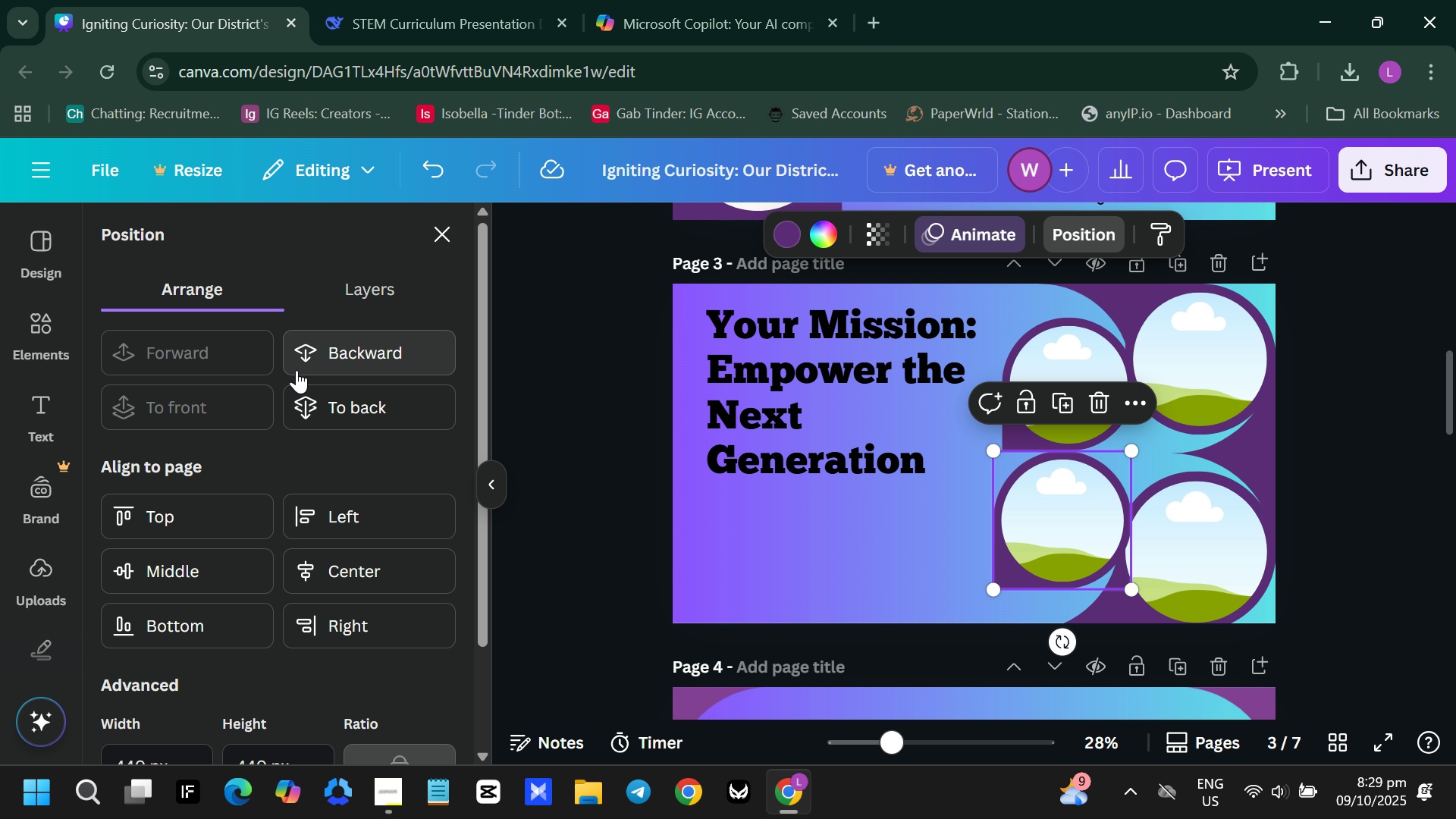 
scroll: coordinate [315, 415], scroll_direction: down, amount: 3.0
 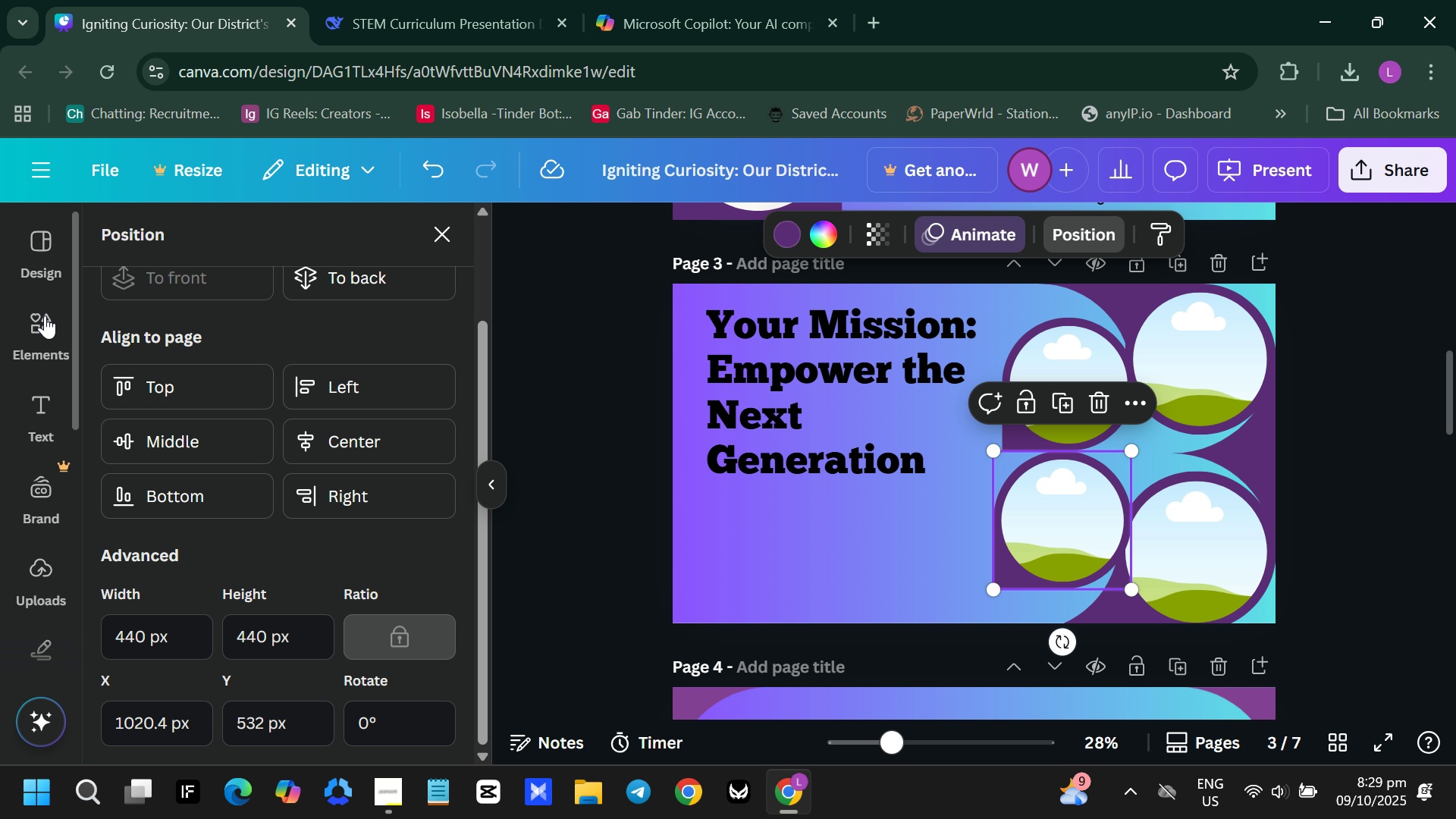 
left_click([64, 246])
 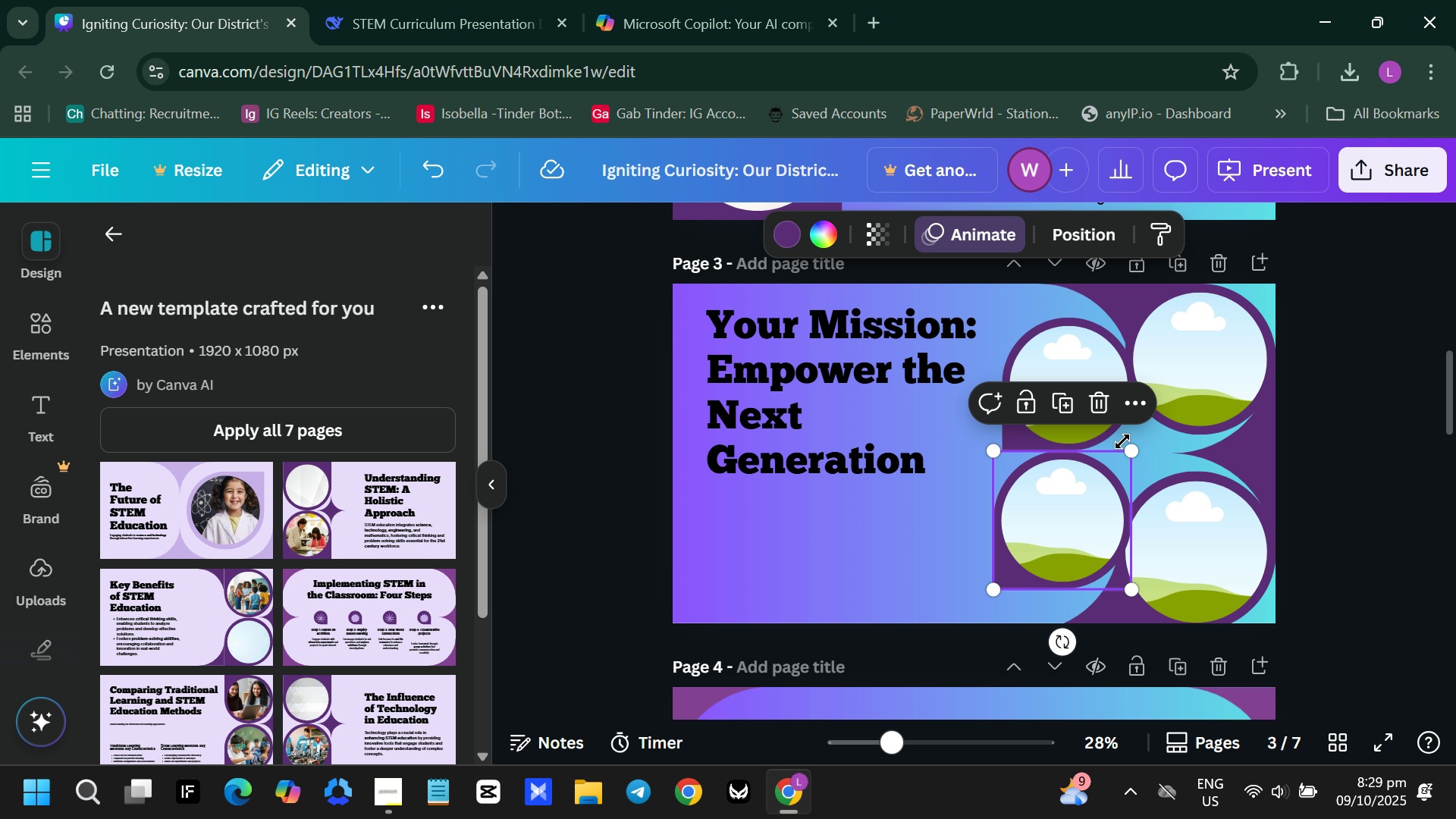 
left_click([1138, 406])
 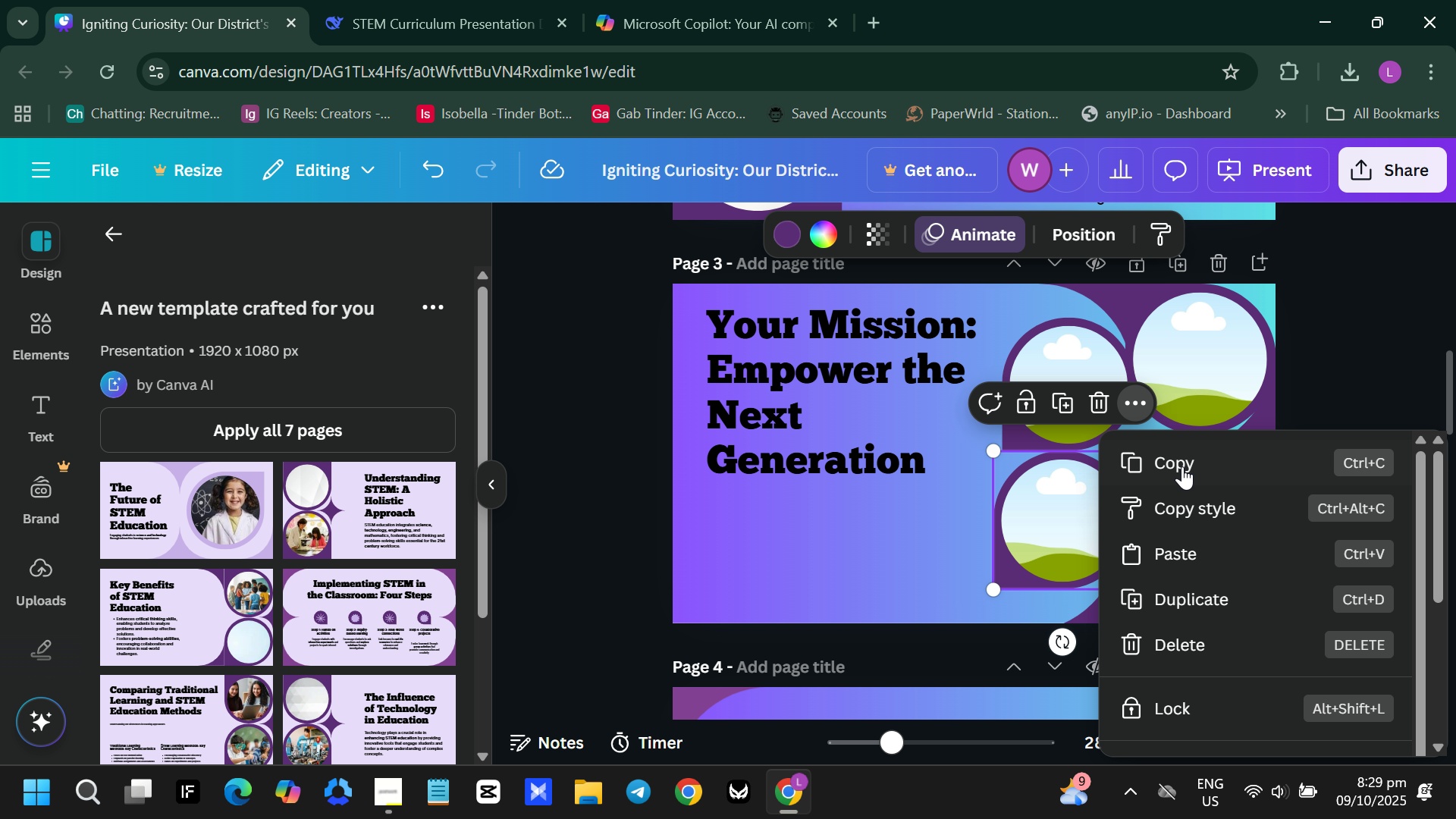 
scroll: coordinate [1187, 495], scroll_direction: down, amount: 3.0
 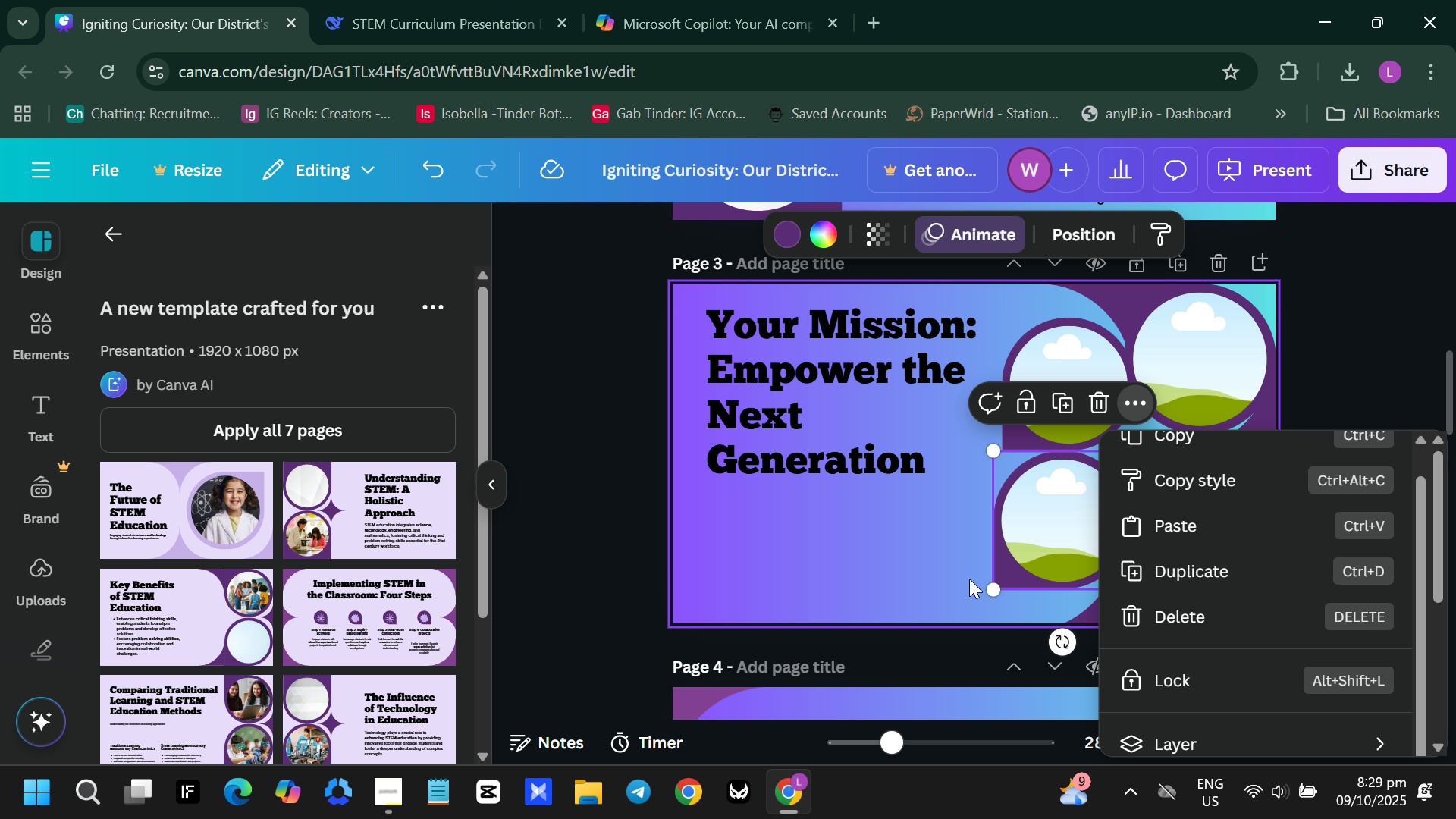 
left_click([972, 576])
 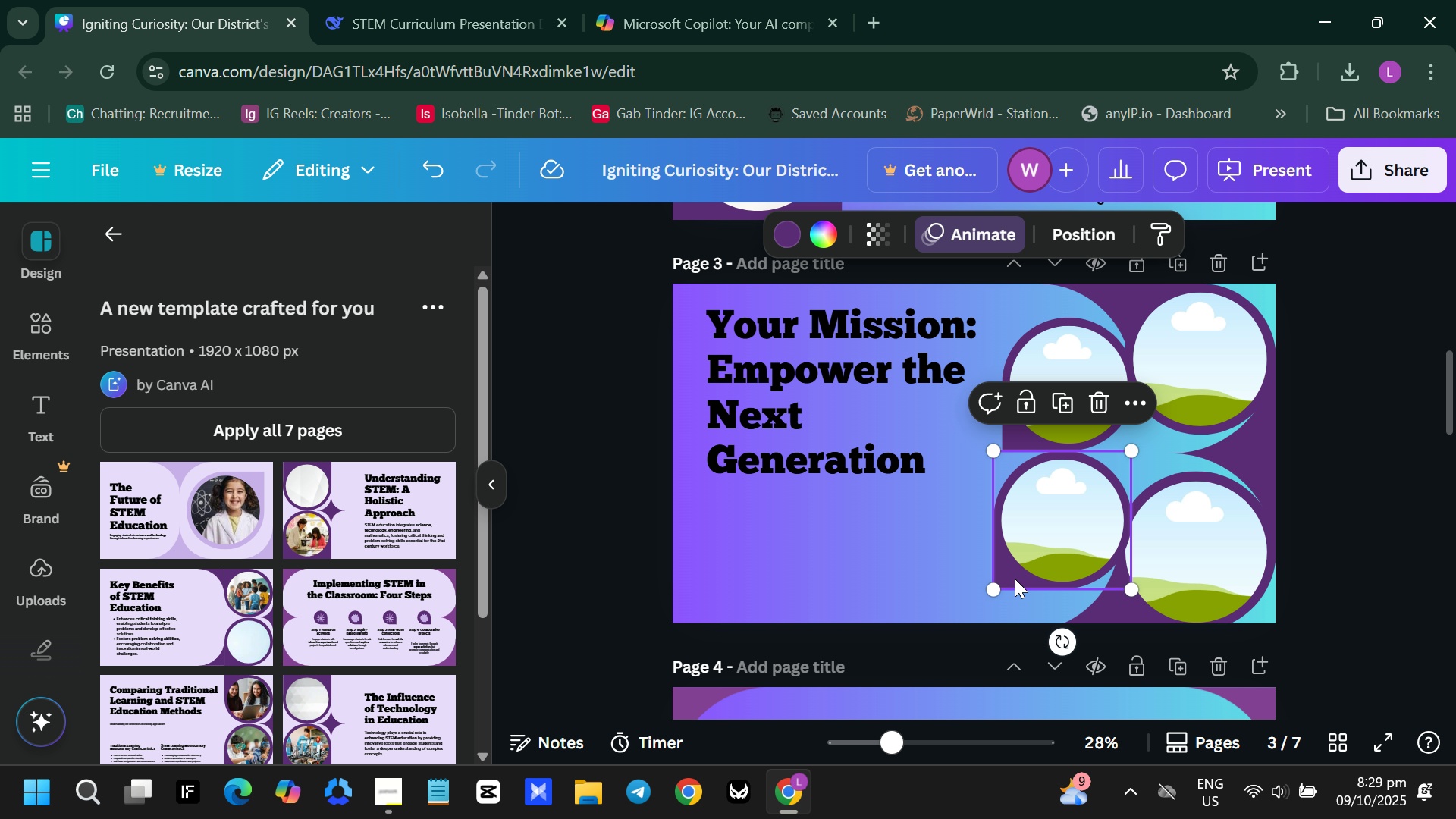 
left_click([1015, 579])
 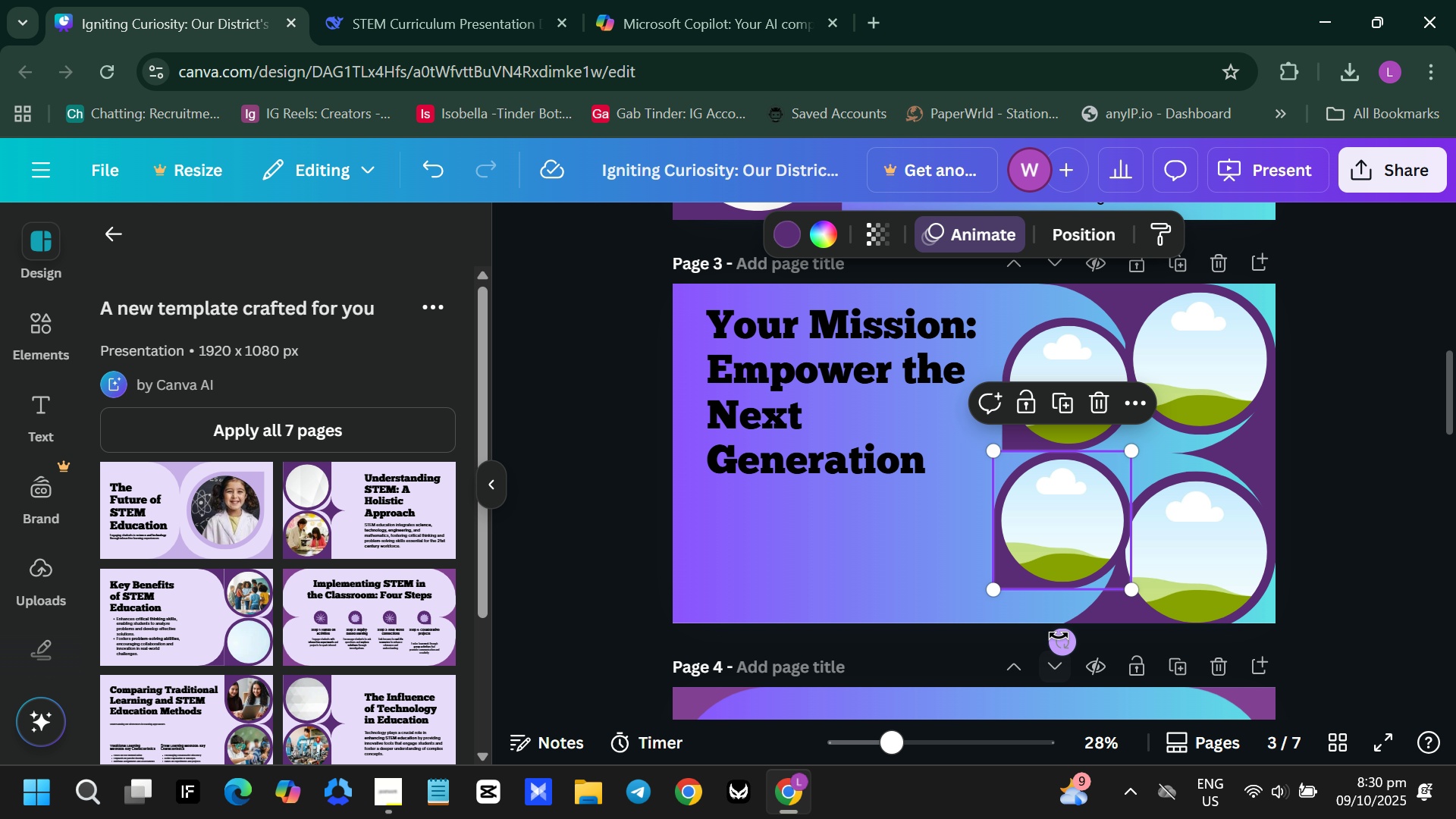 
left_click_drag(start_coordinate=[1061, 635], to_coordinate=[1016, 514])
 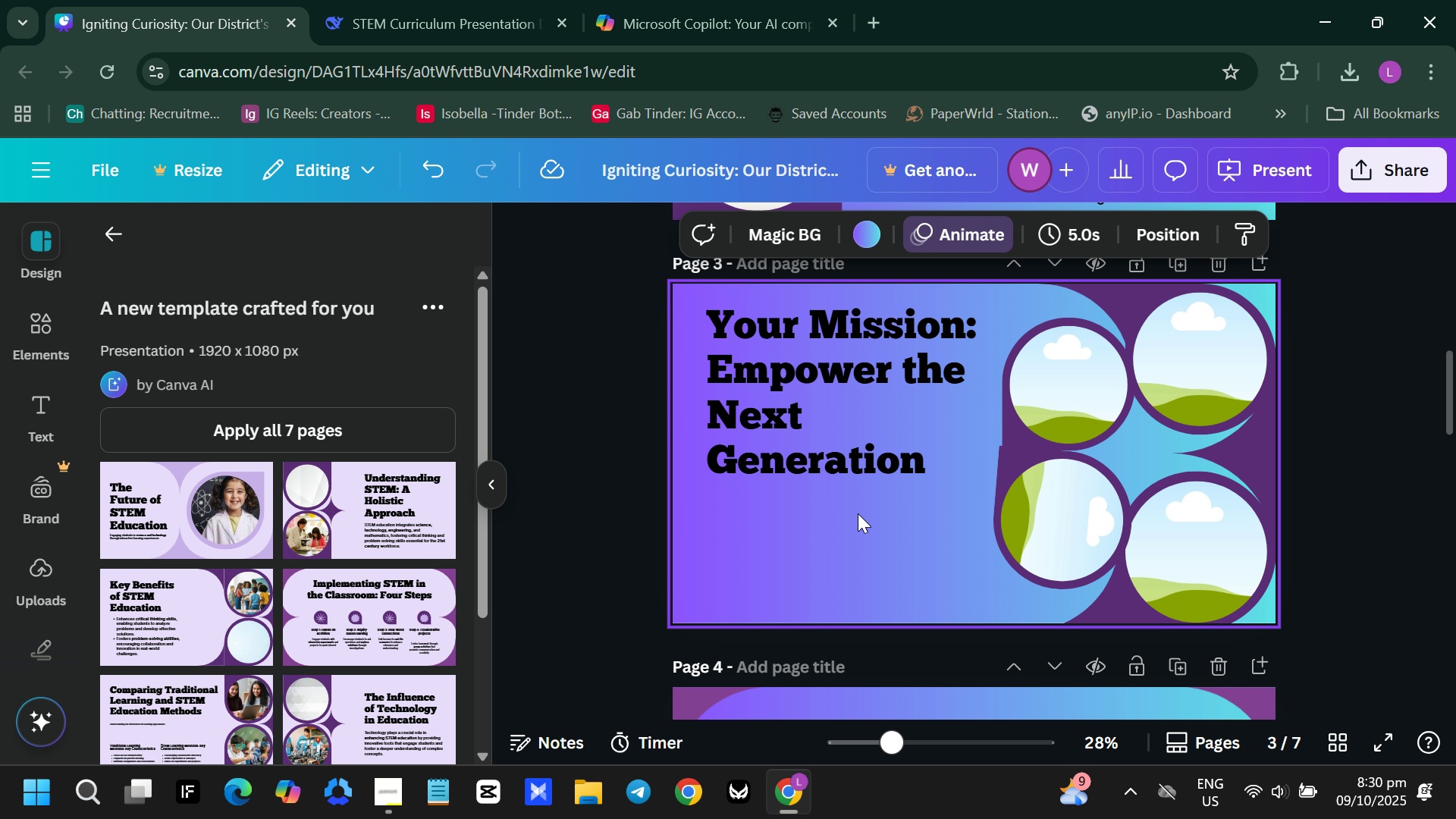 
left_click([858, 513])
 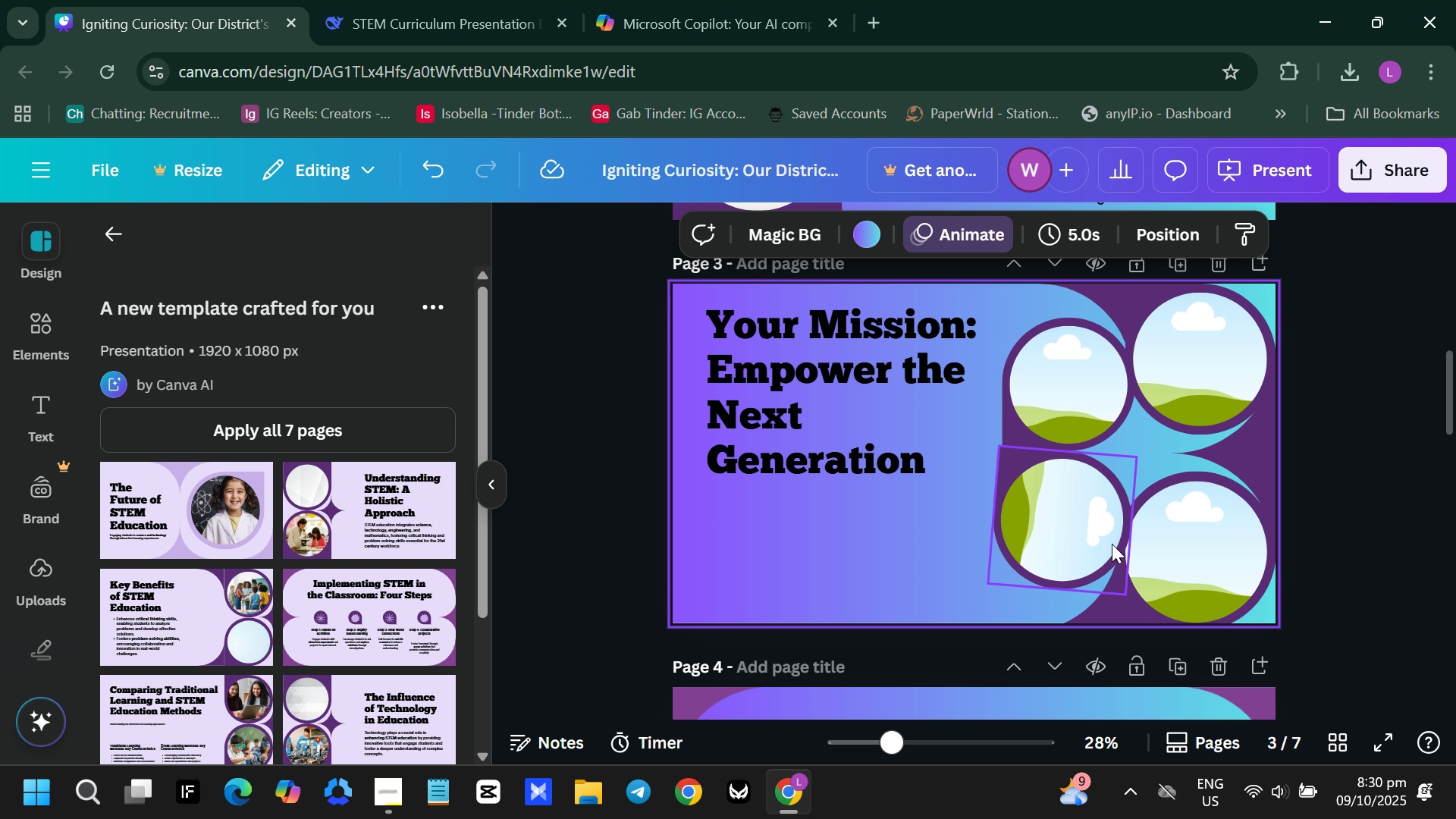 
left_click_drag(start_coordinate=[1084, 541], to_coordinate=[1089, 541])
 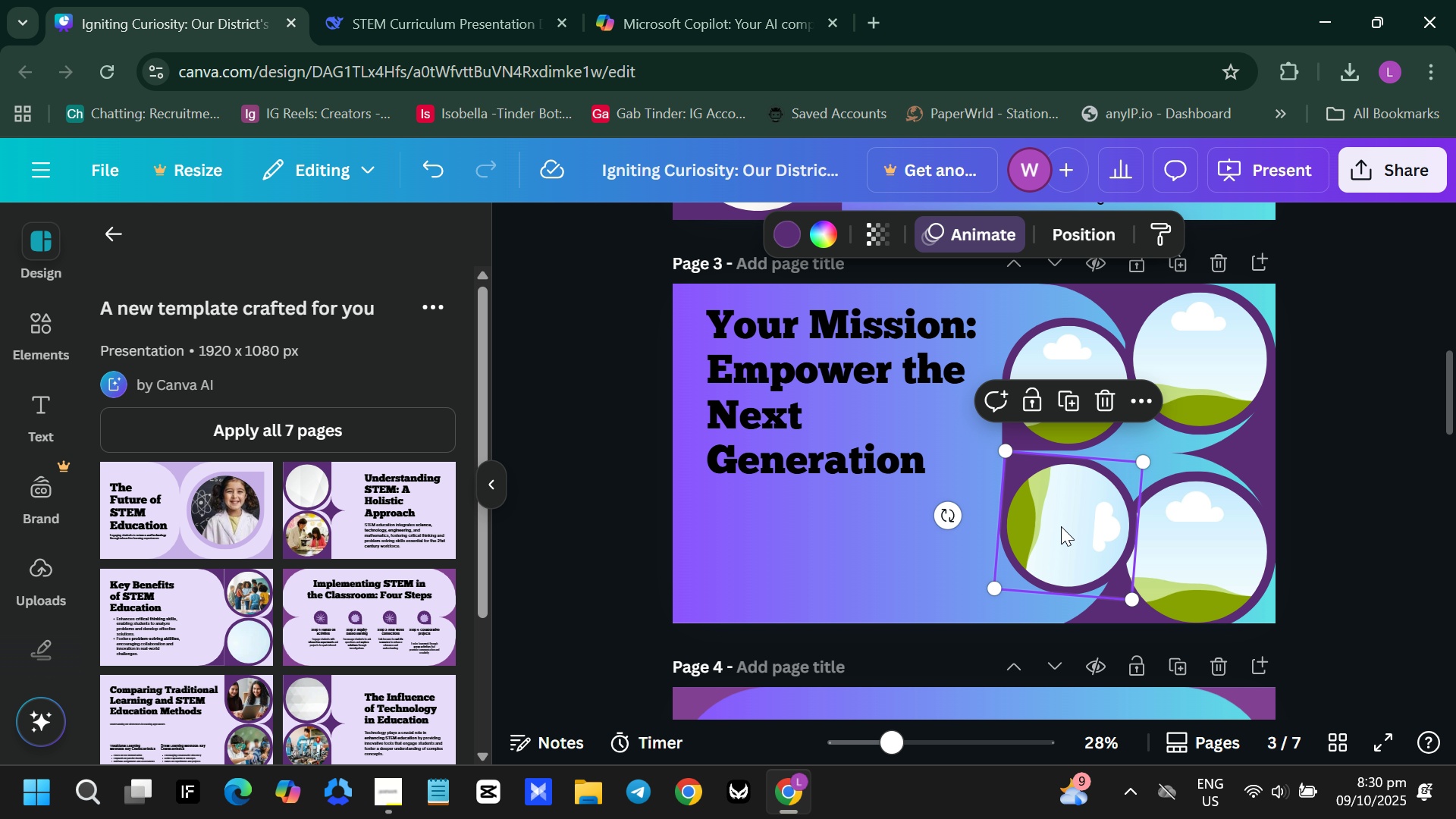 
left_click_drag(start_coordinate=[1060, 526], to_coordinate=[1059, 519])
 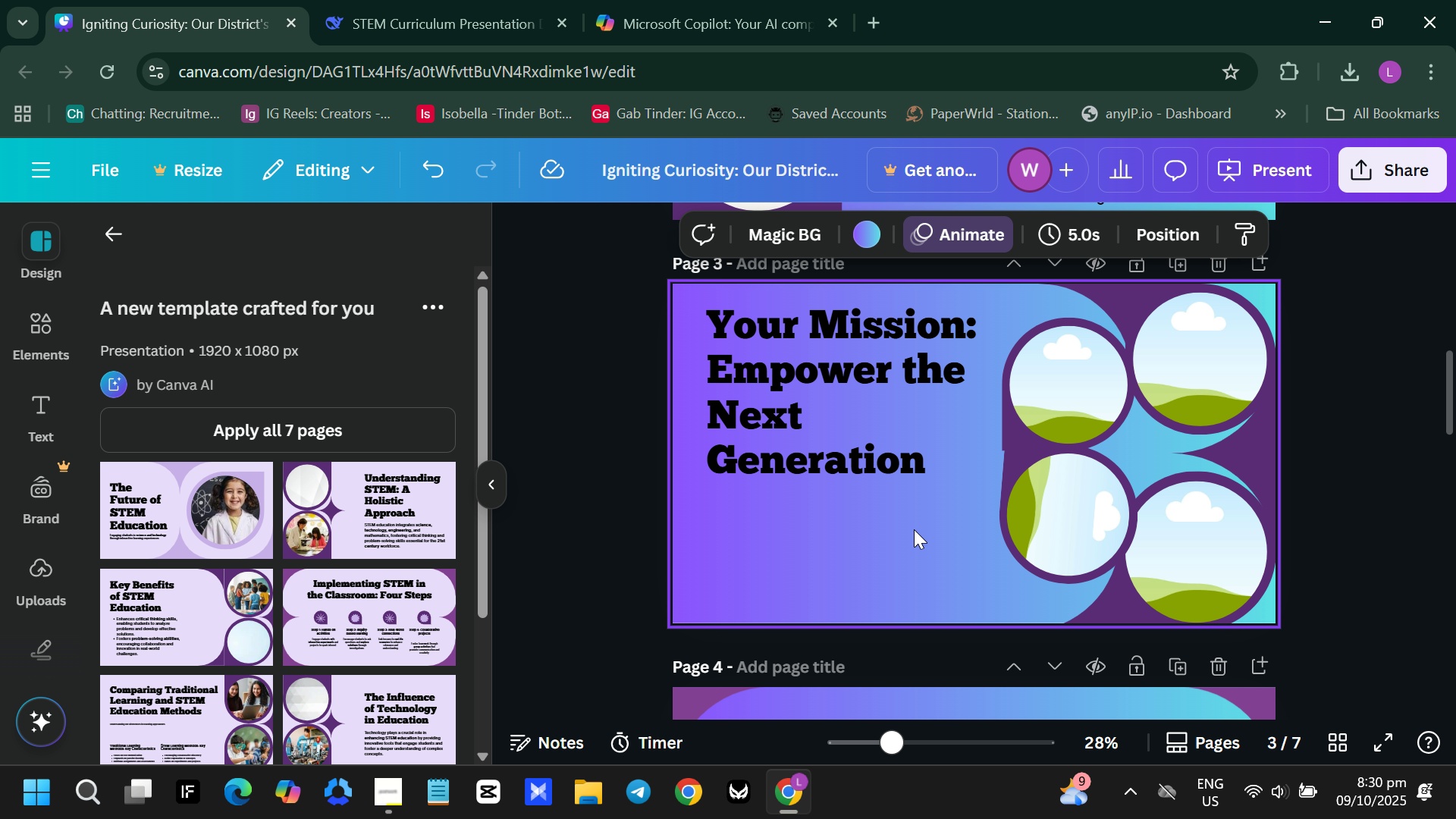 
left_click([914, 529])
 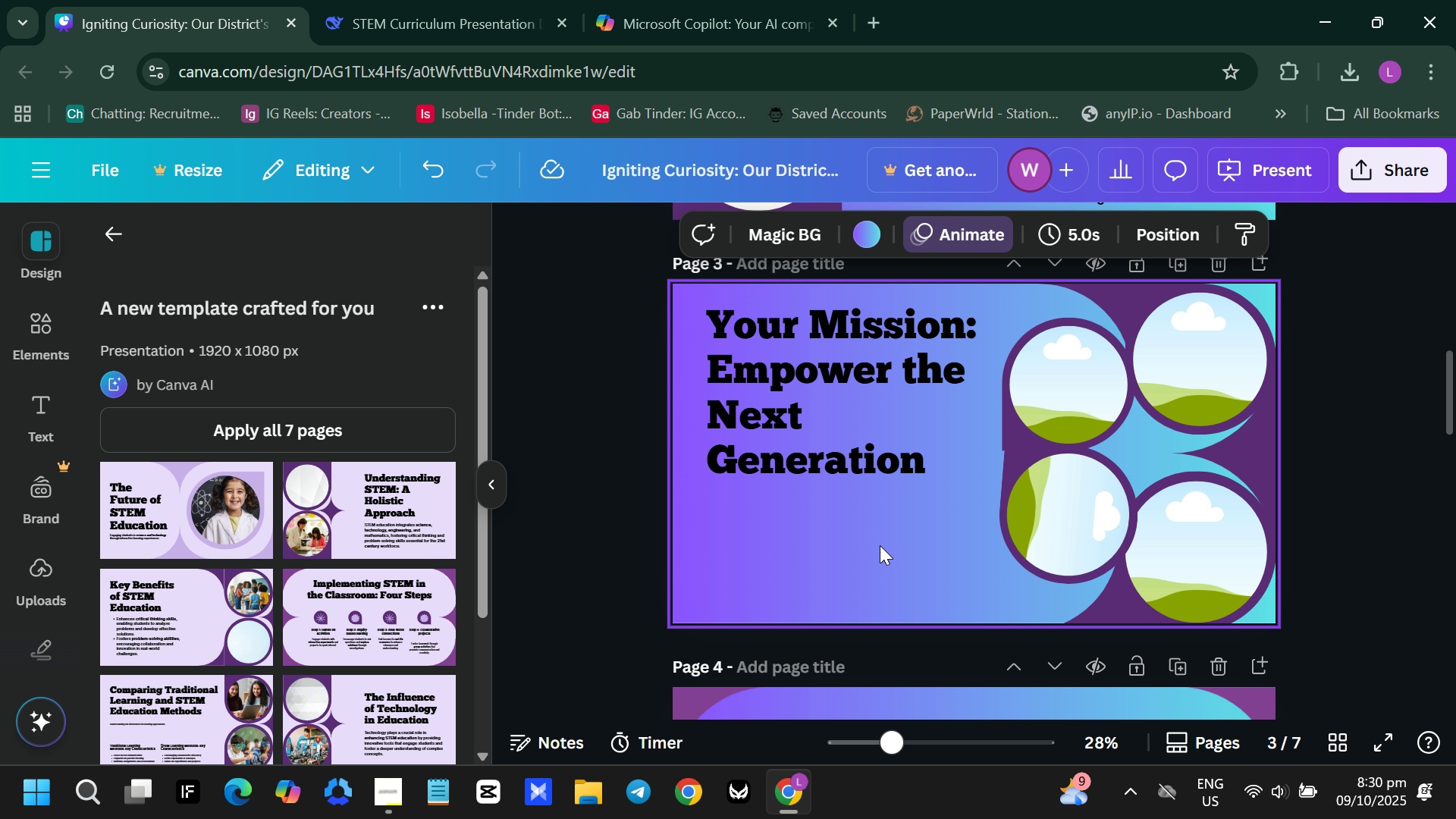 
left_click_drag(start_coordinate=[1086, 544], to_coordinate=[1037, 562])
 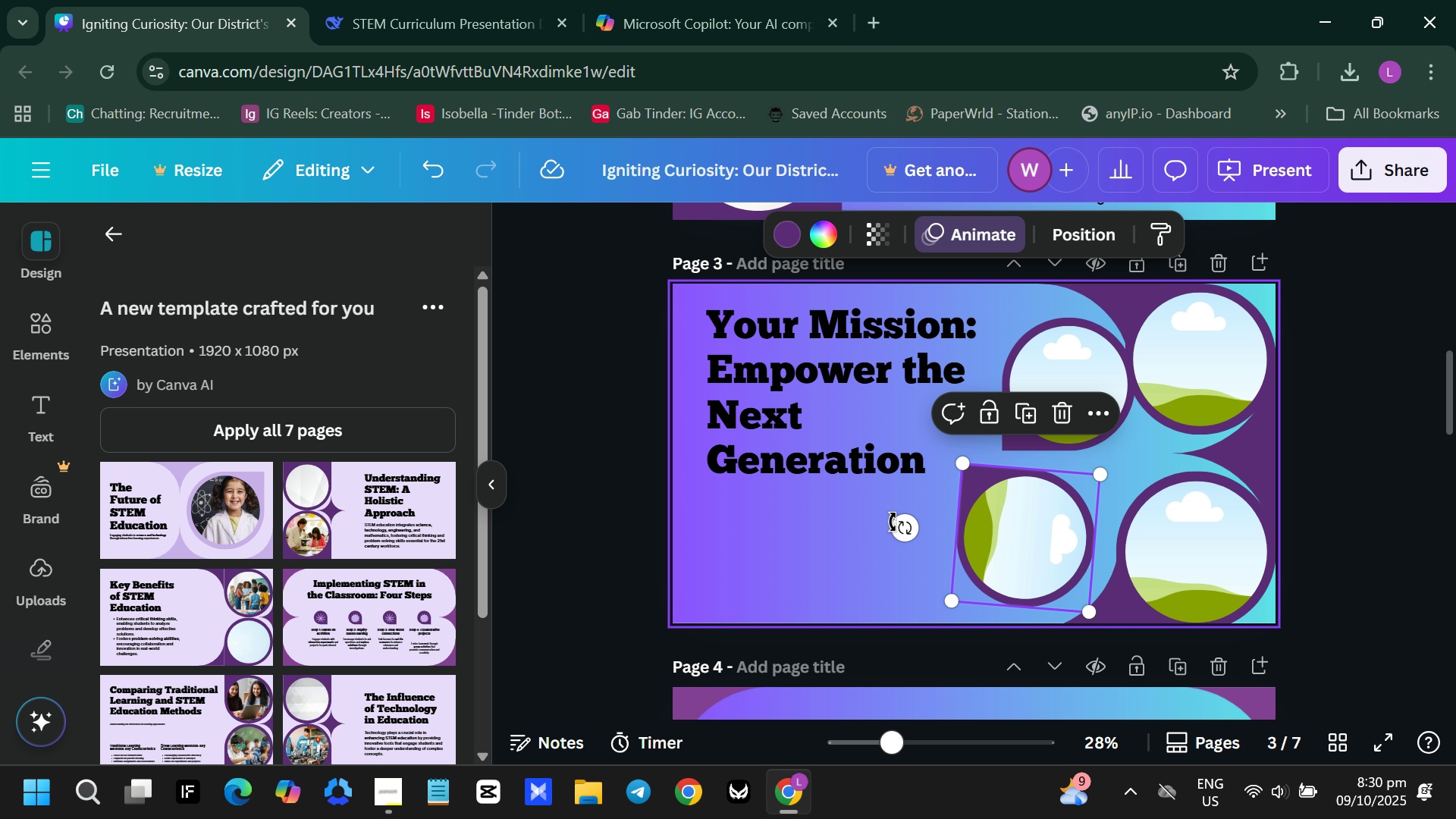 
left_click_drag(start_coordinate=[898, 522], to_coordinate=[1040, 472])
 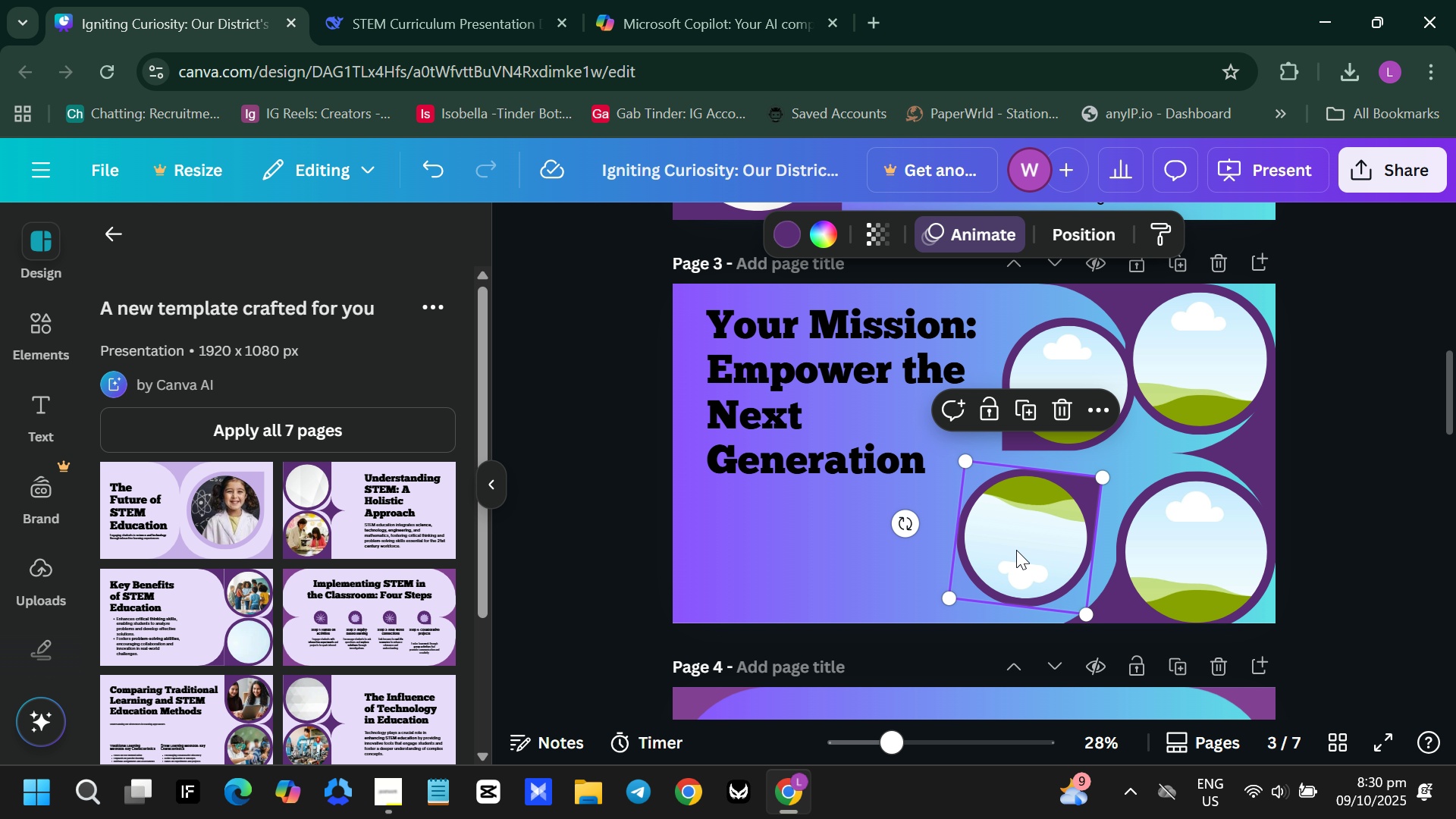 
left_click_drag(start_coordinate=[1016, 549], to_coordinate=[1048, 527])
 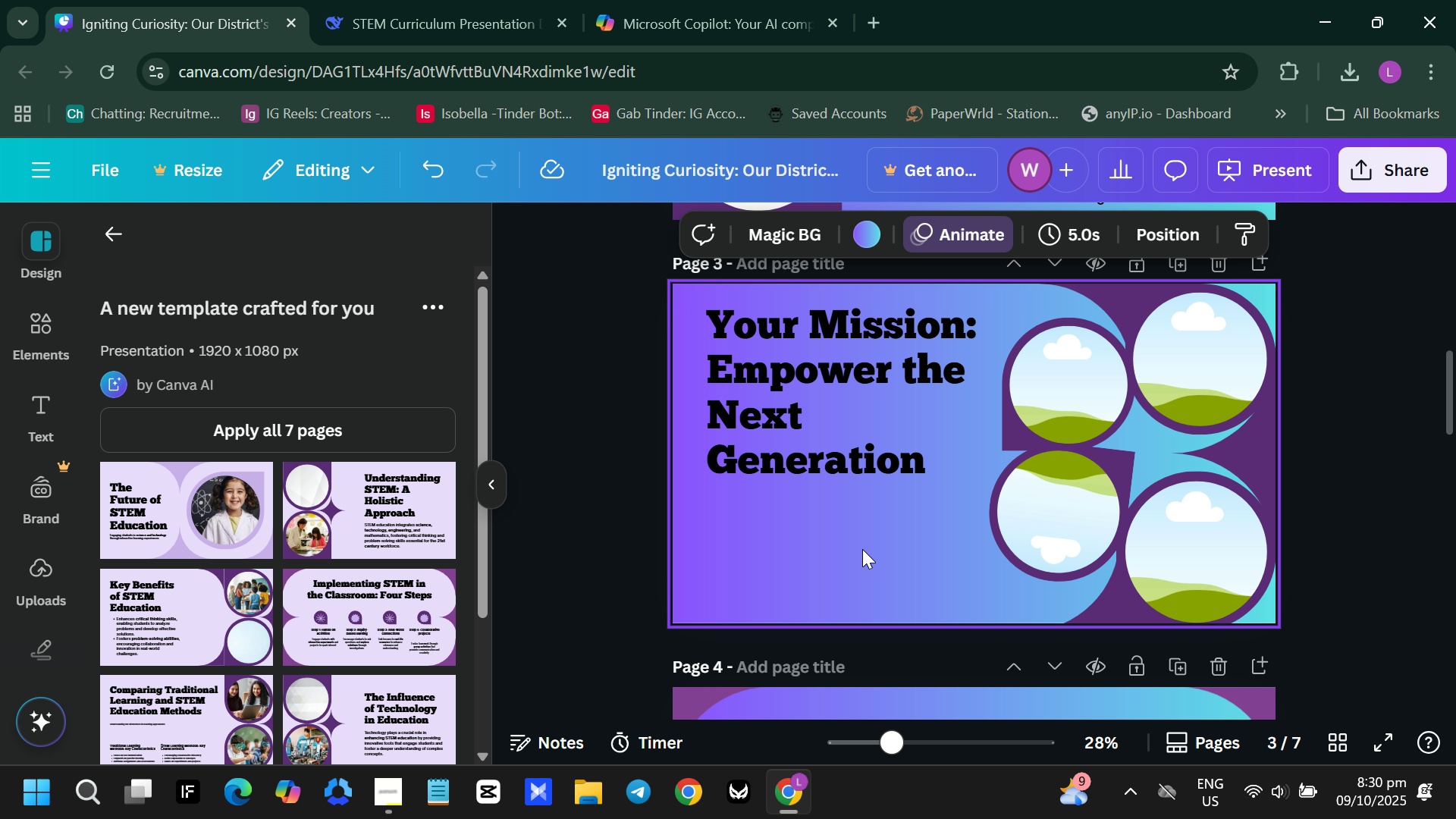 
left_click([862, 549])
 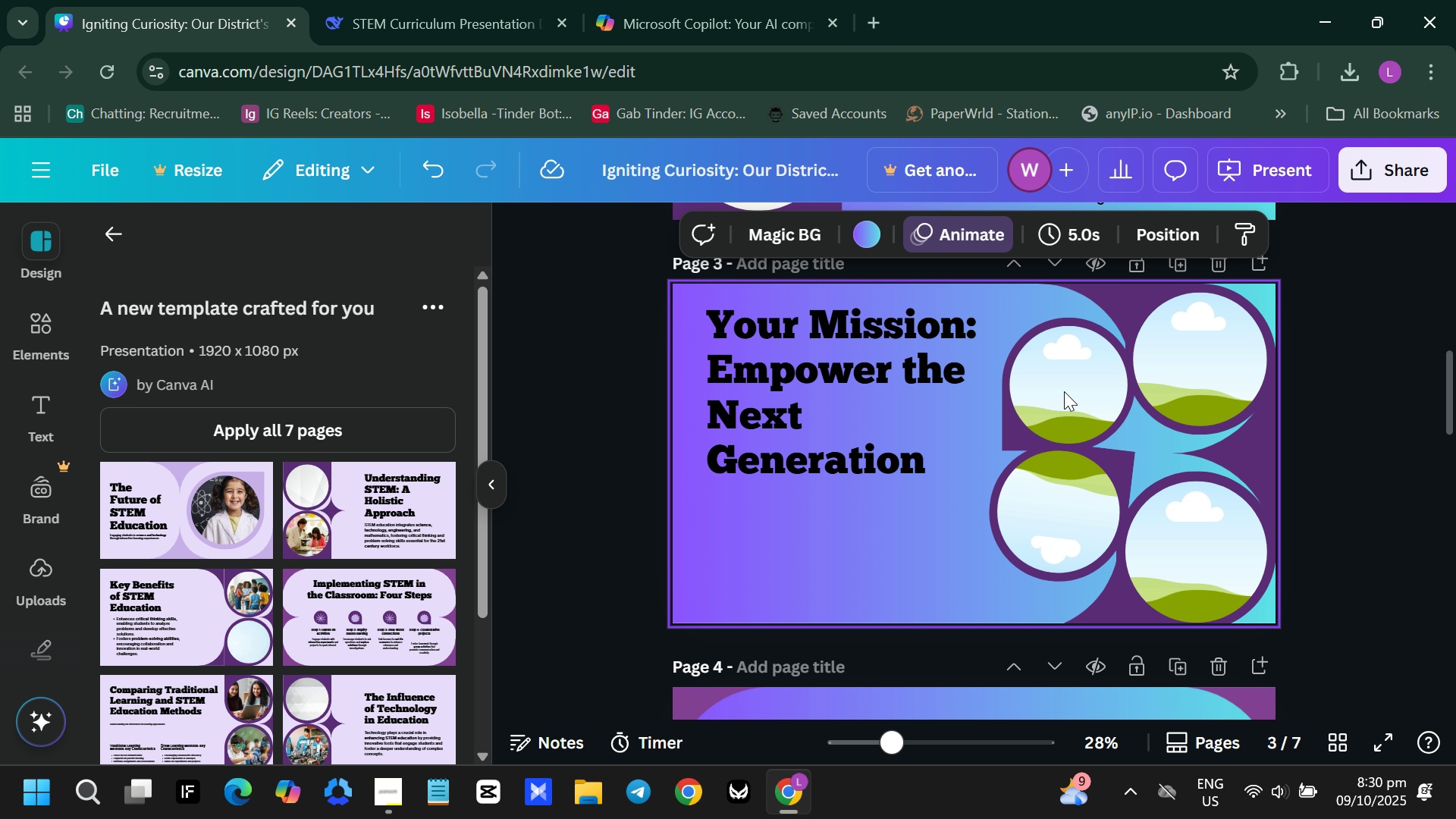 
left_click([1068, 391])
 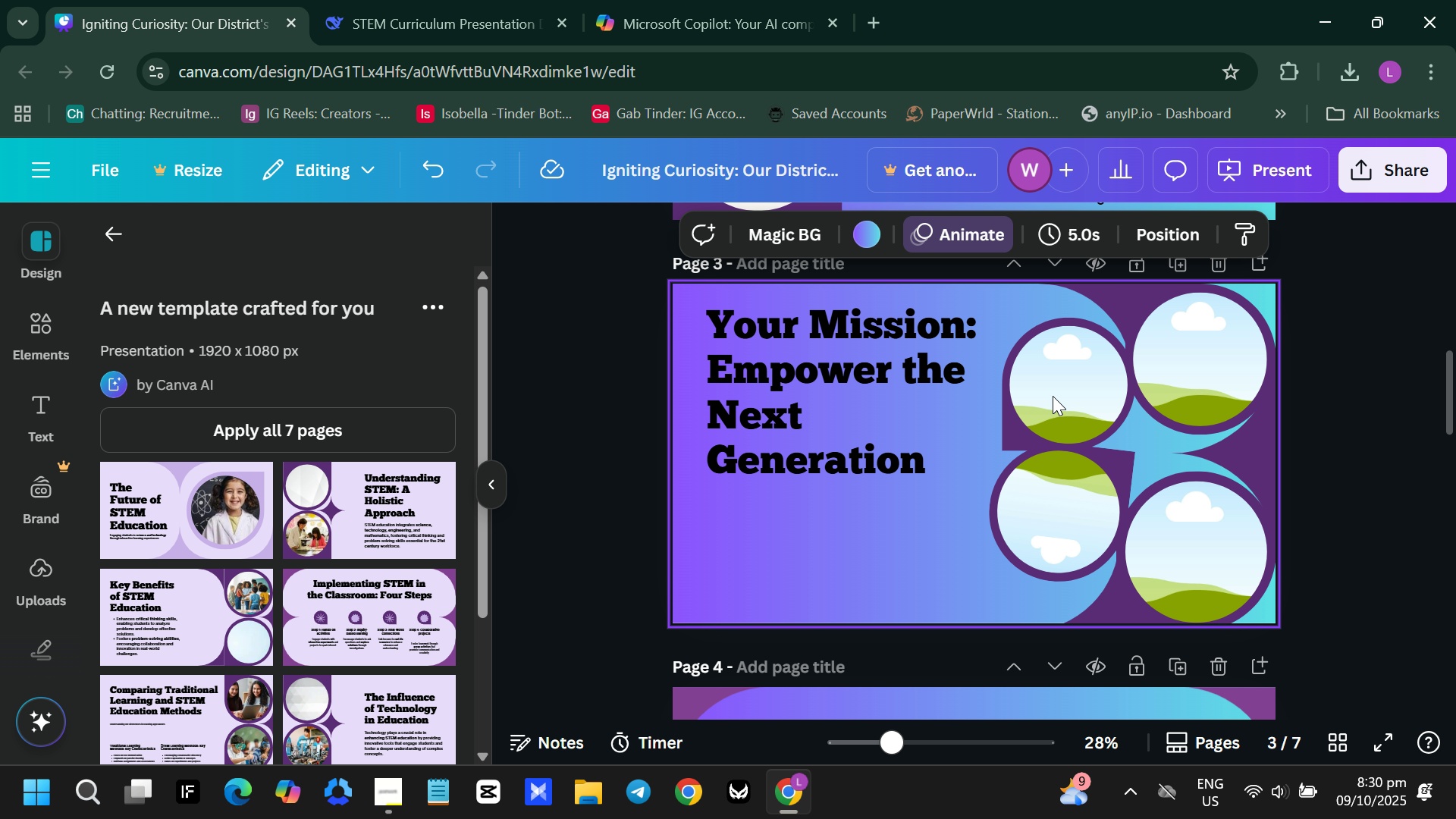 
left_click([1053, 396])
 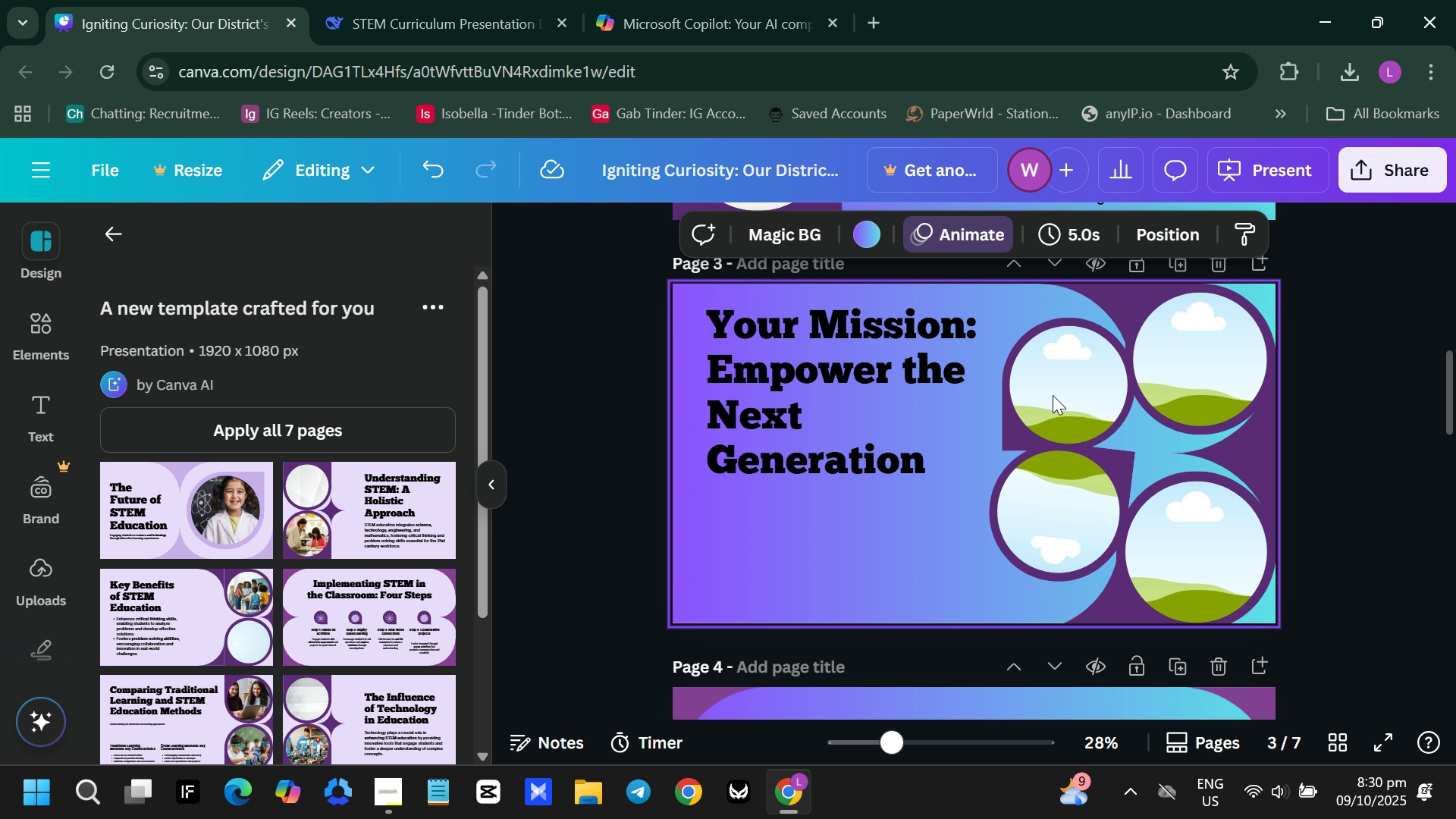 
left_click([1053, 396])
 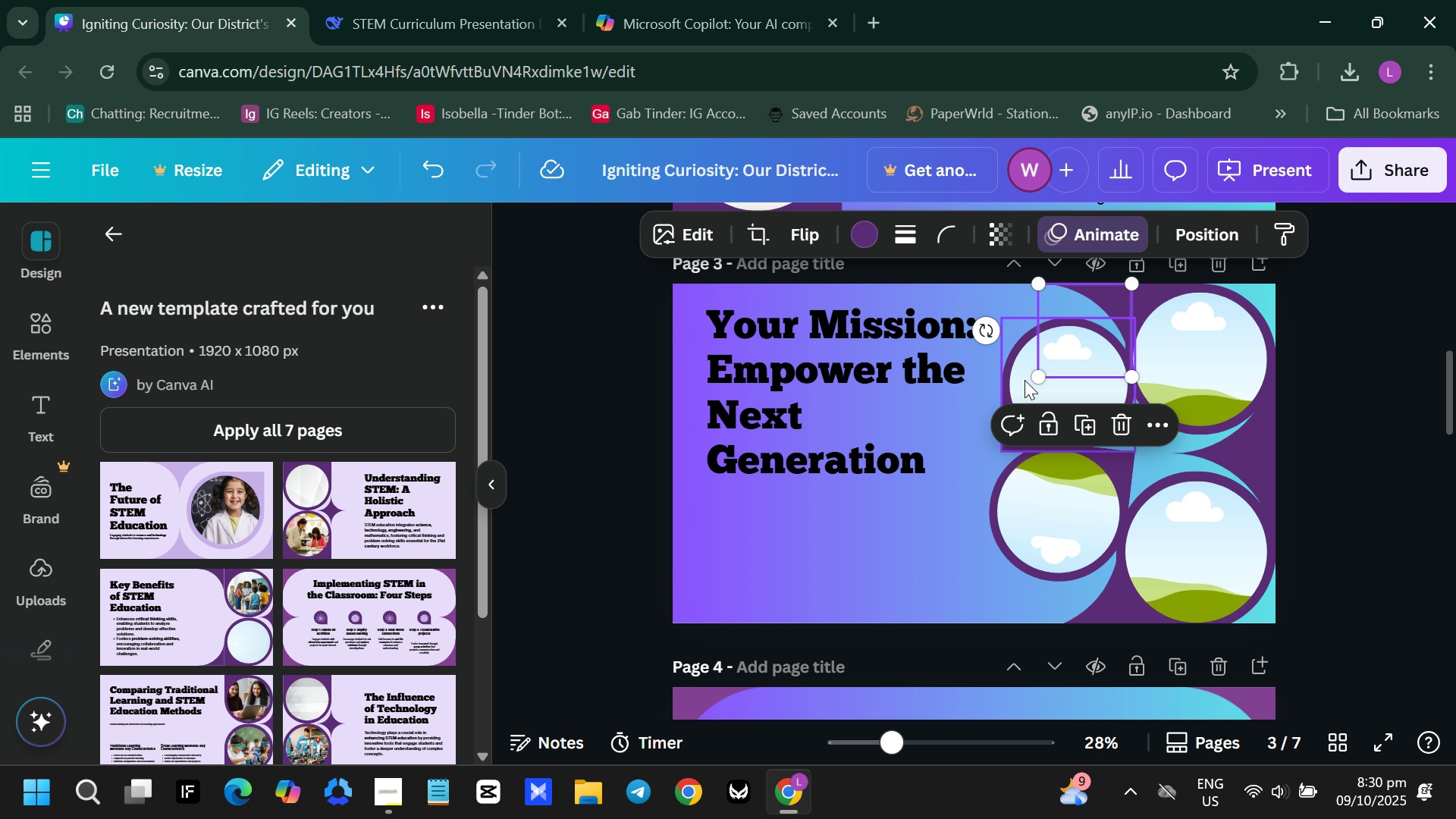 
left_click([957, 488])
 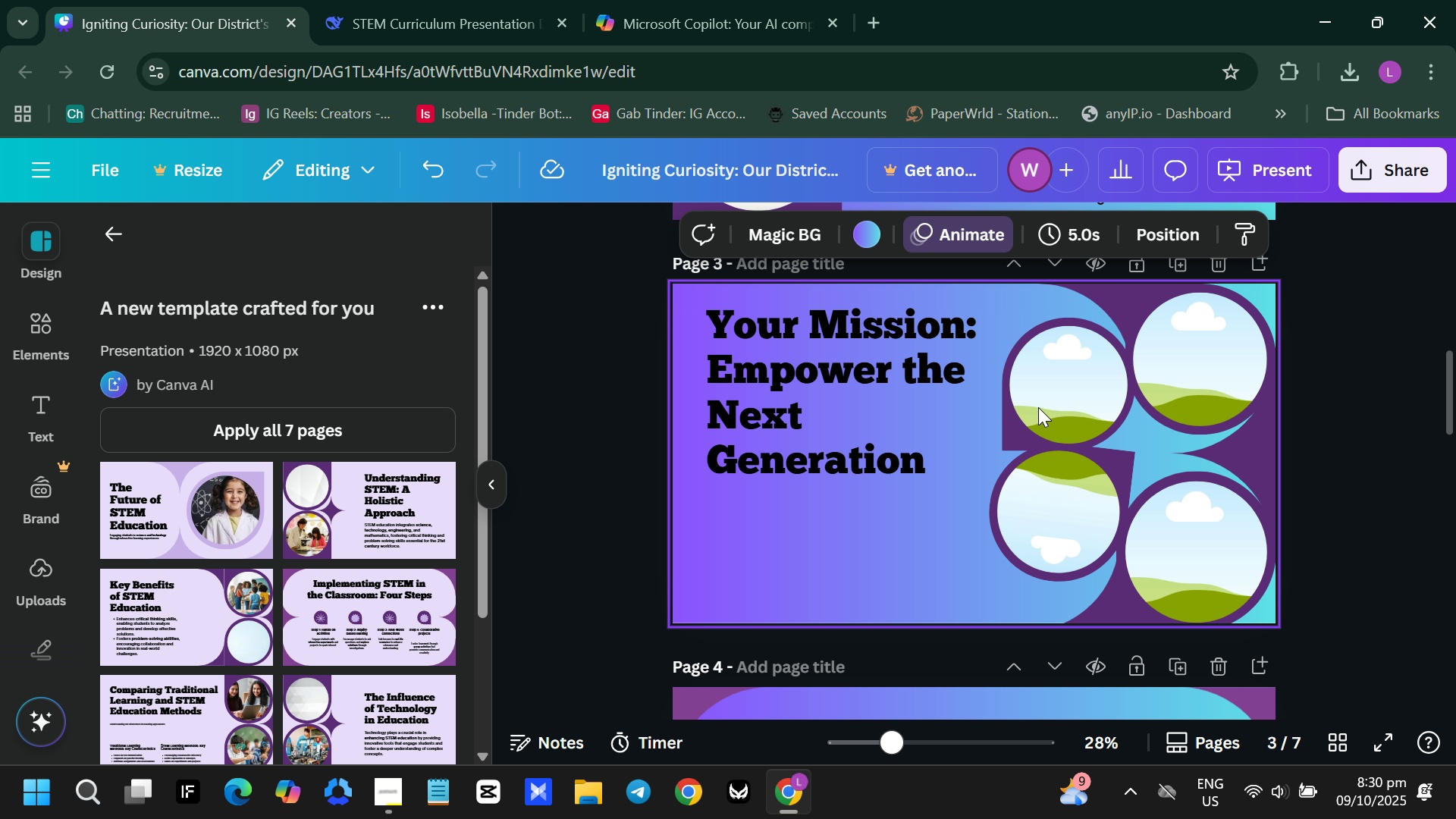 
left_click([1040, 407])
 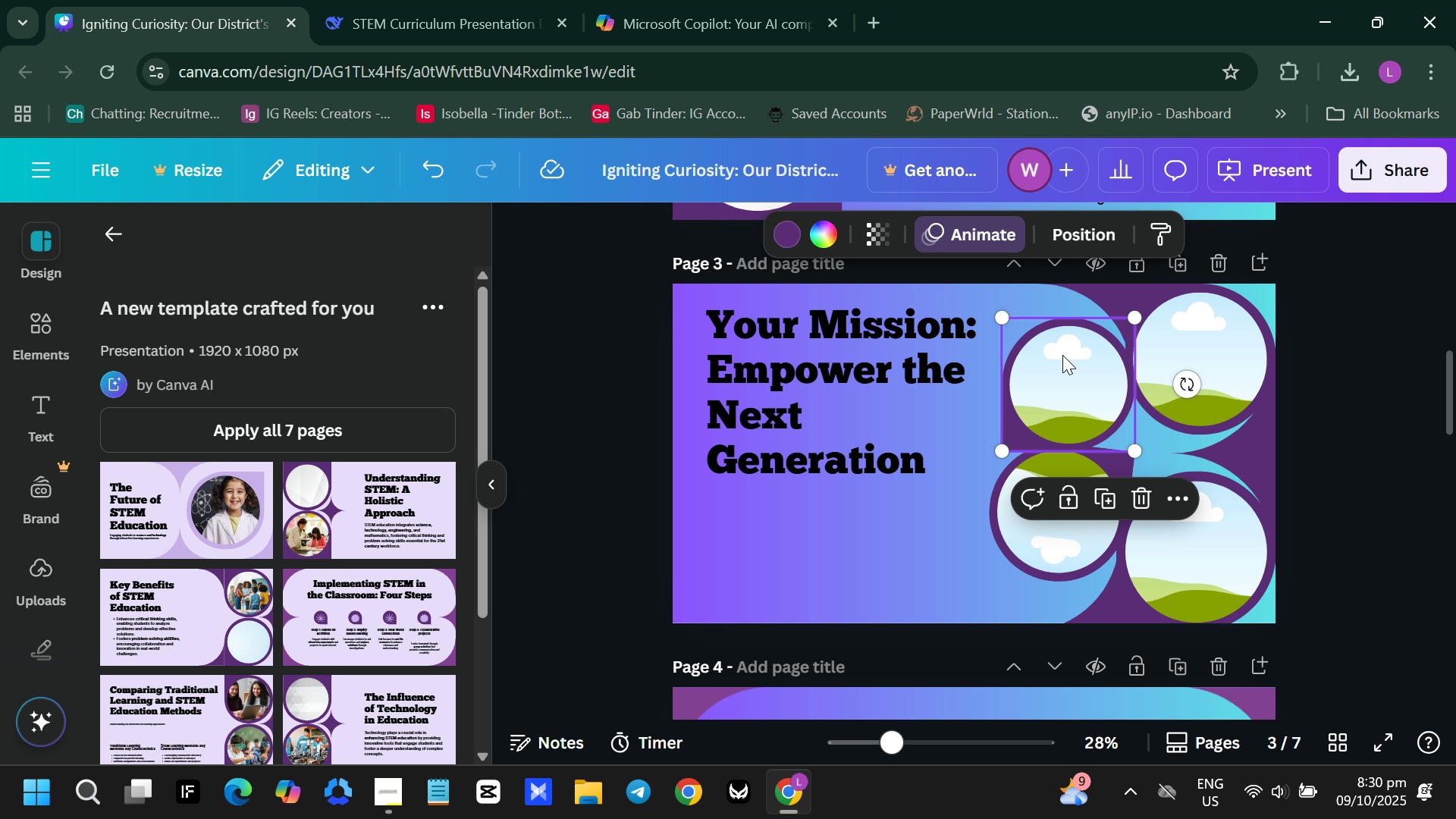 
left_click([1062, 355])
 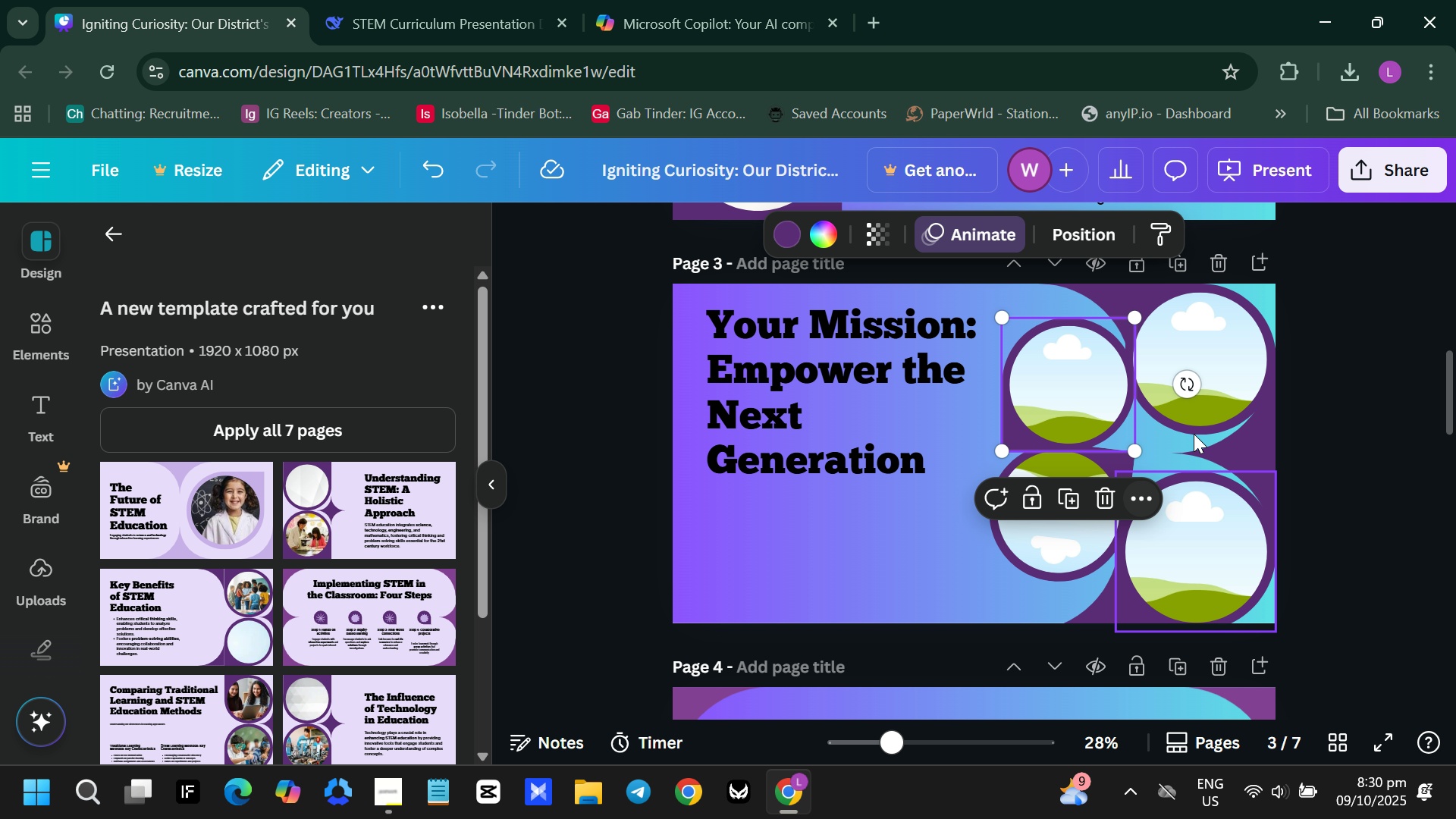 
left_click_drag(start_coordinate=[1187, 390], to_coordinate=[1152, 406])
 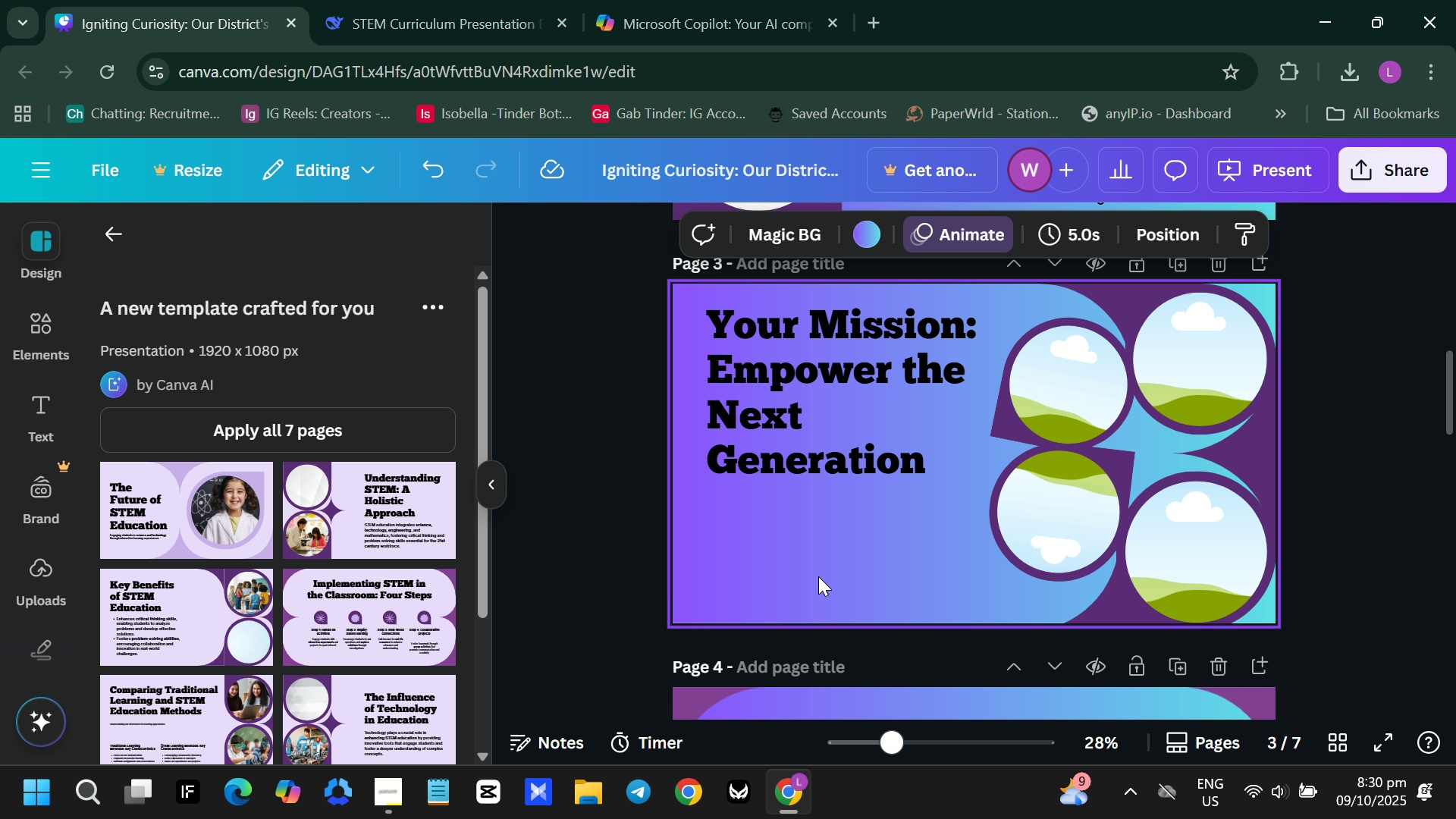 
left_click([818, 576])
 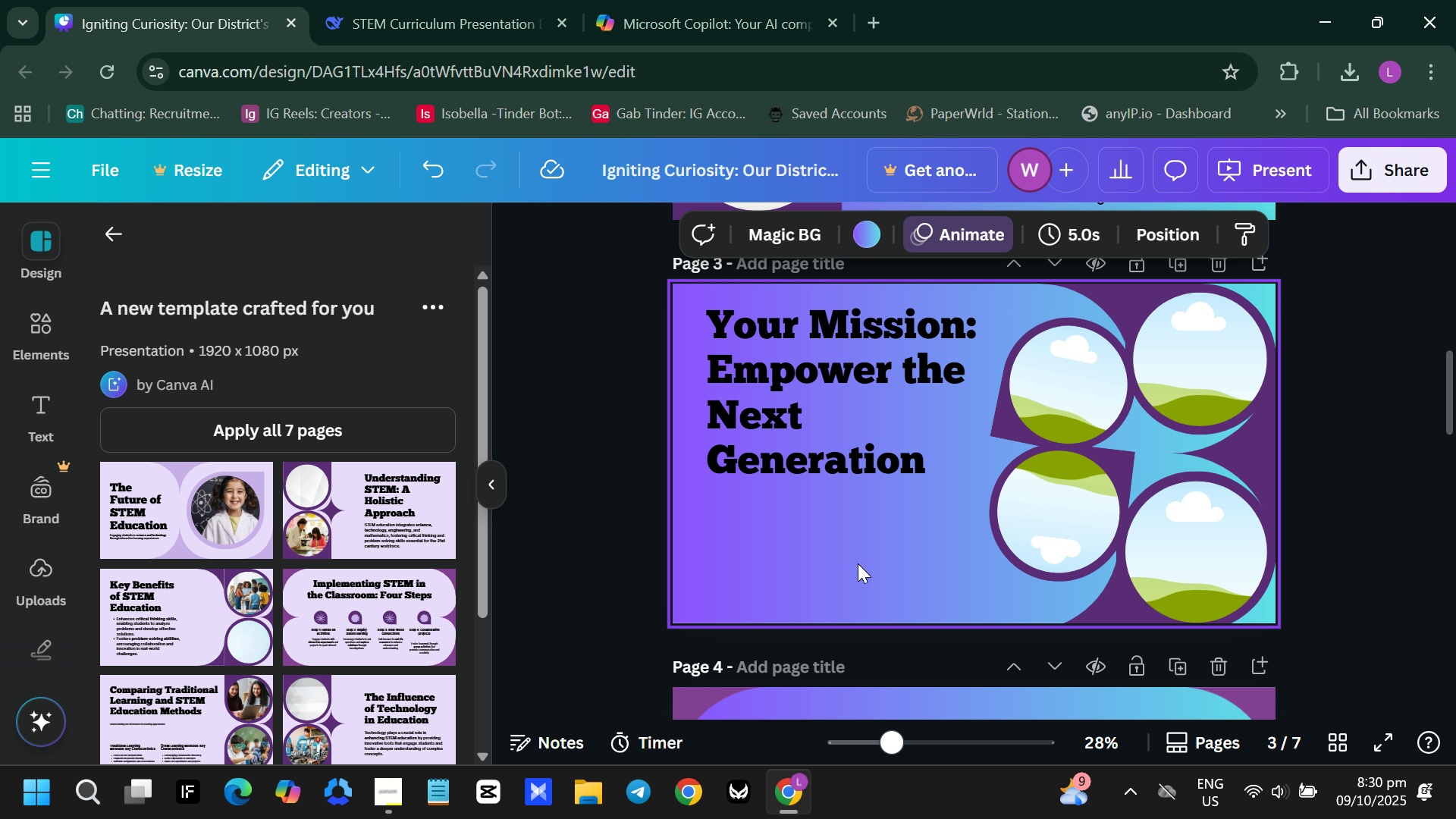 
left_click_drag(start_coordinate=[849, 446], to_coordinate=[846, 498])
 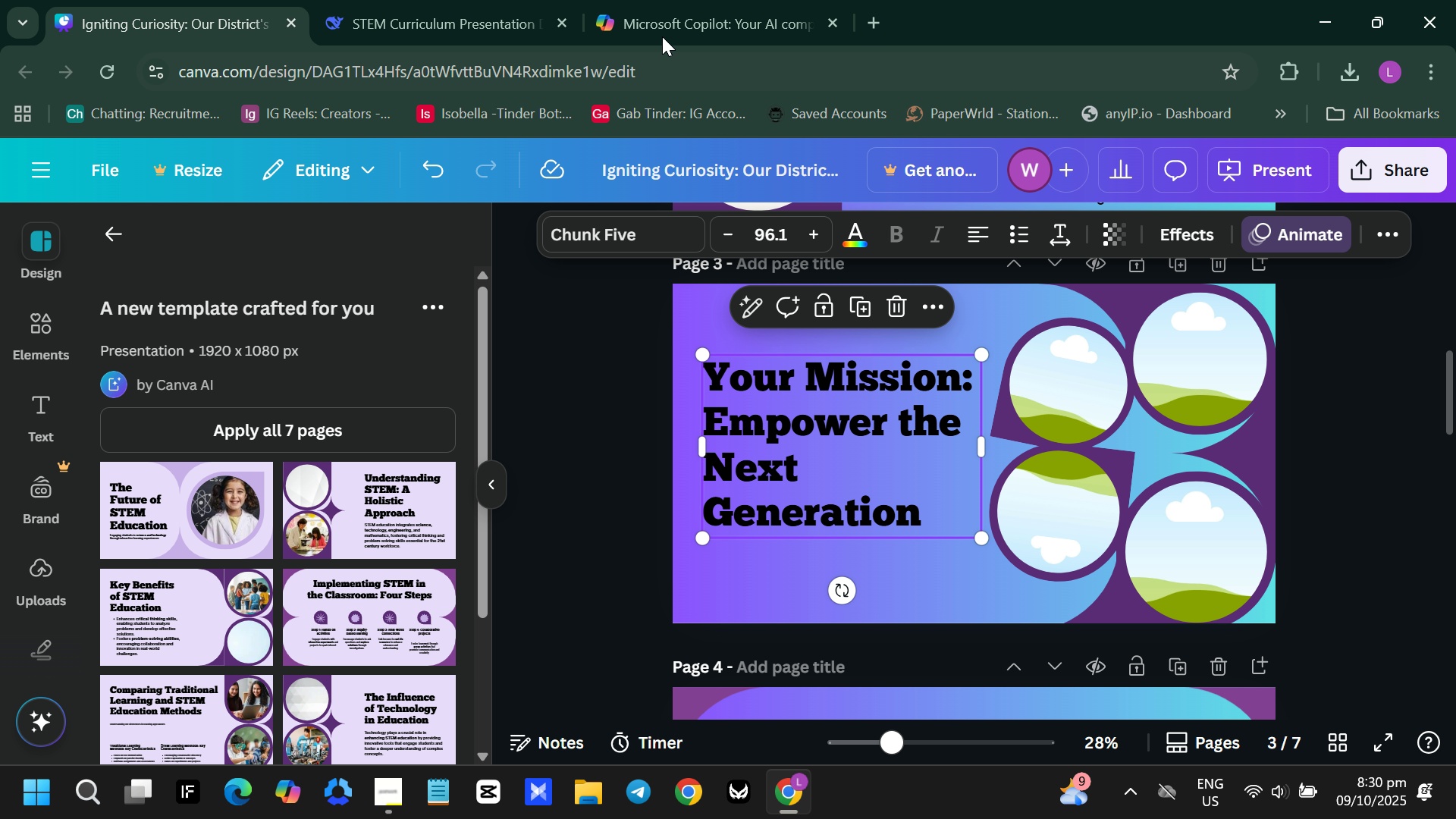 
left_click([665, 27])
 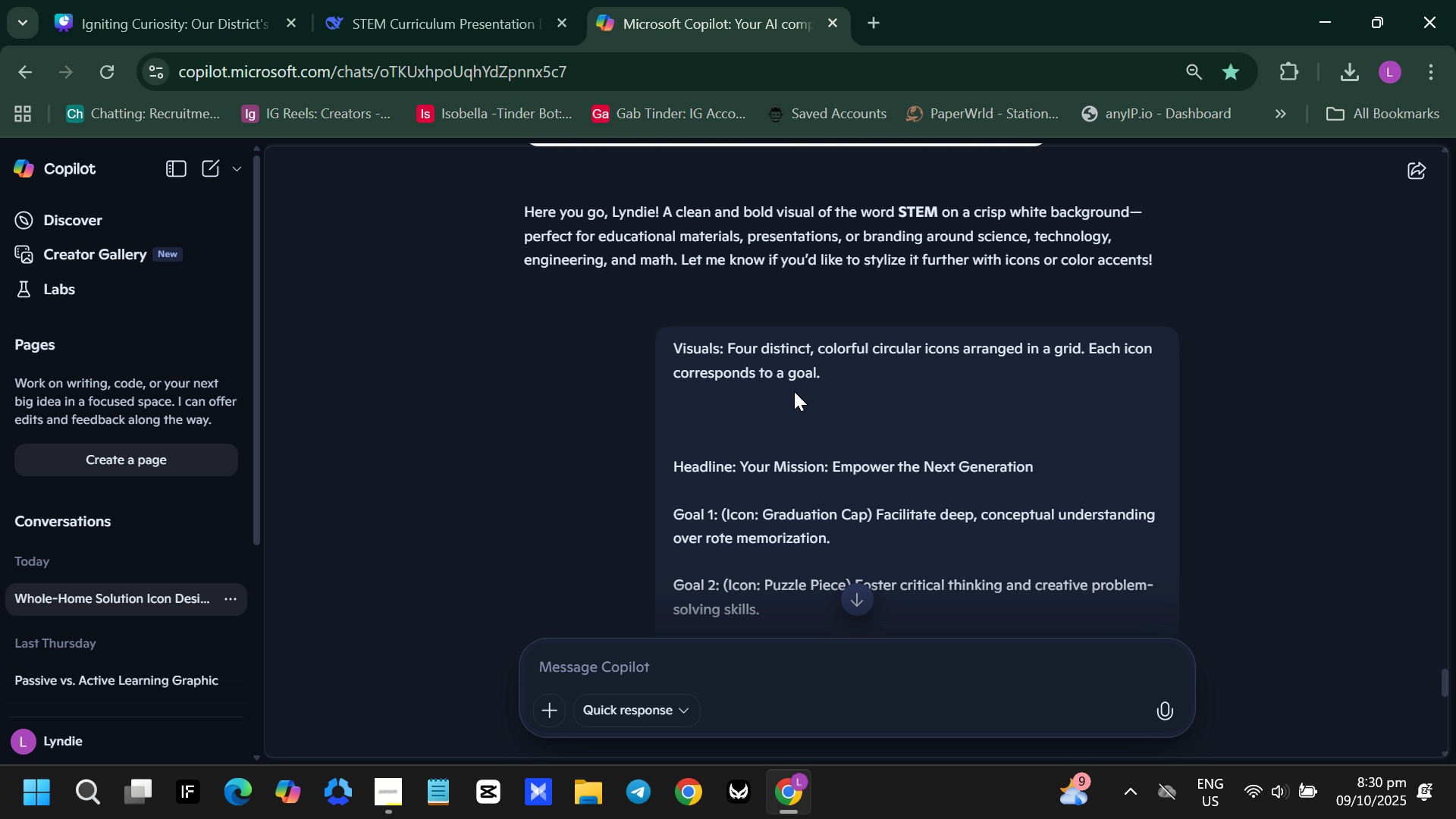 
scroll: coordinate [795, 394], scroll_direction: down, amount: 10.0
 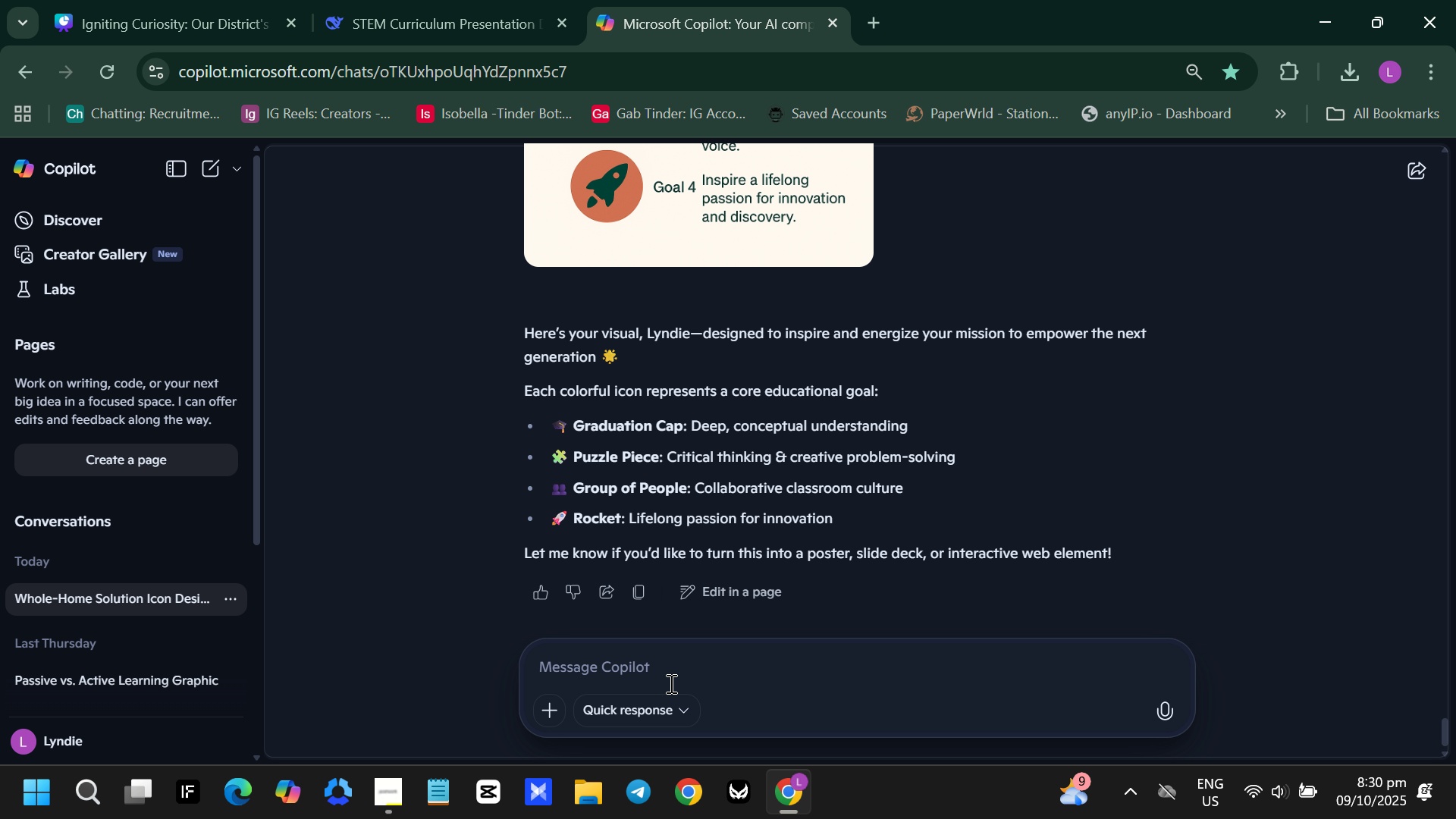 
left_click([670, 683])
 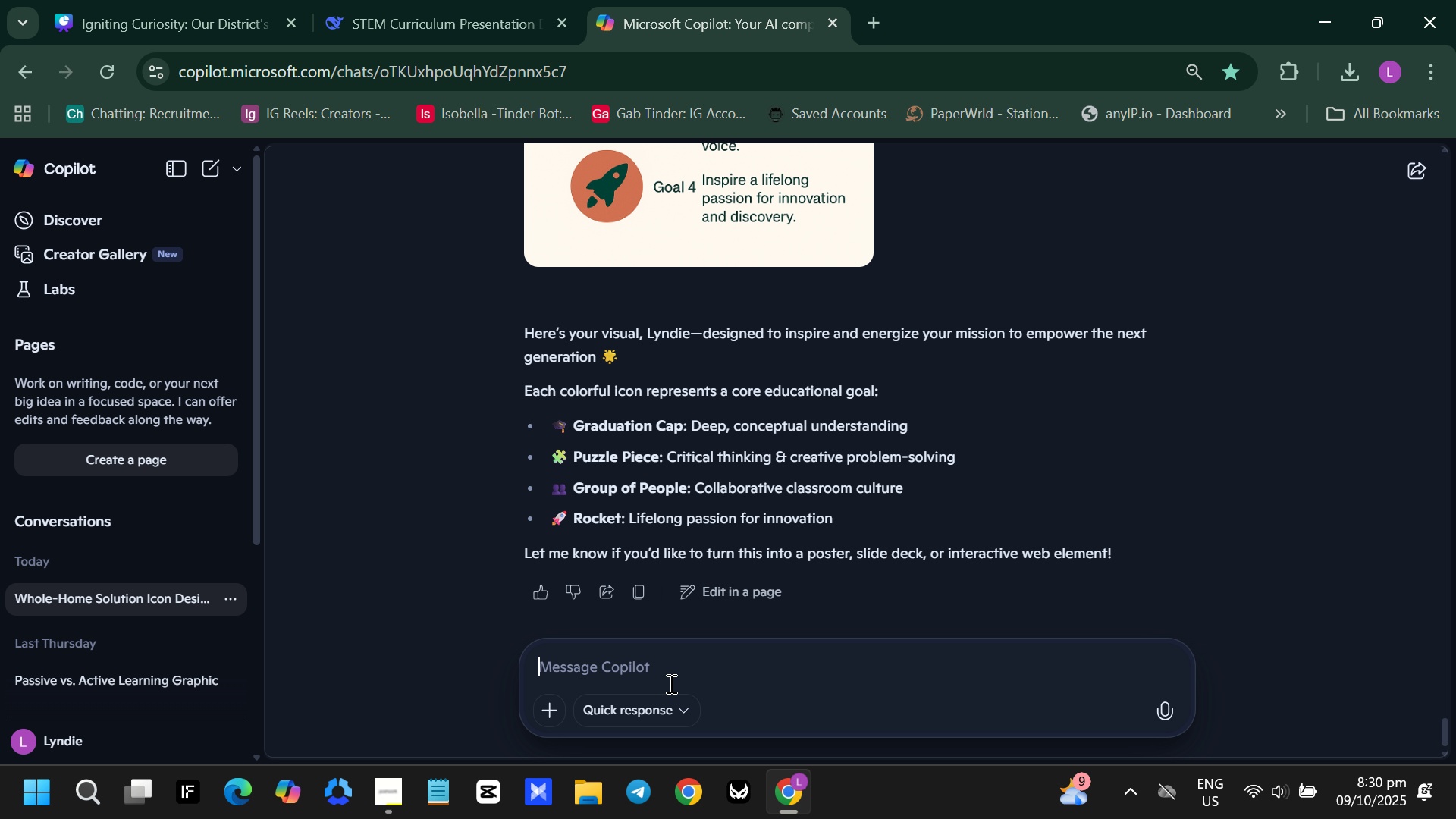 
type(kindly do that spe)
key(Backspace)
type(e)
key(Backspace)
key(Backspace)
type(eparately. but stick to the words)
 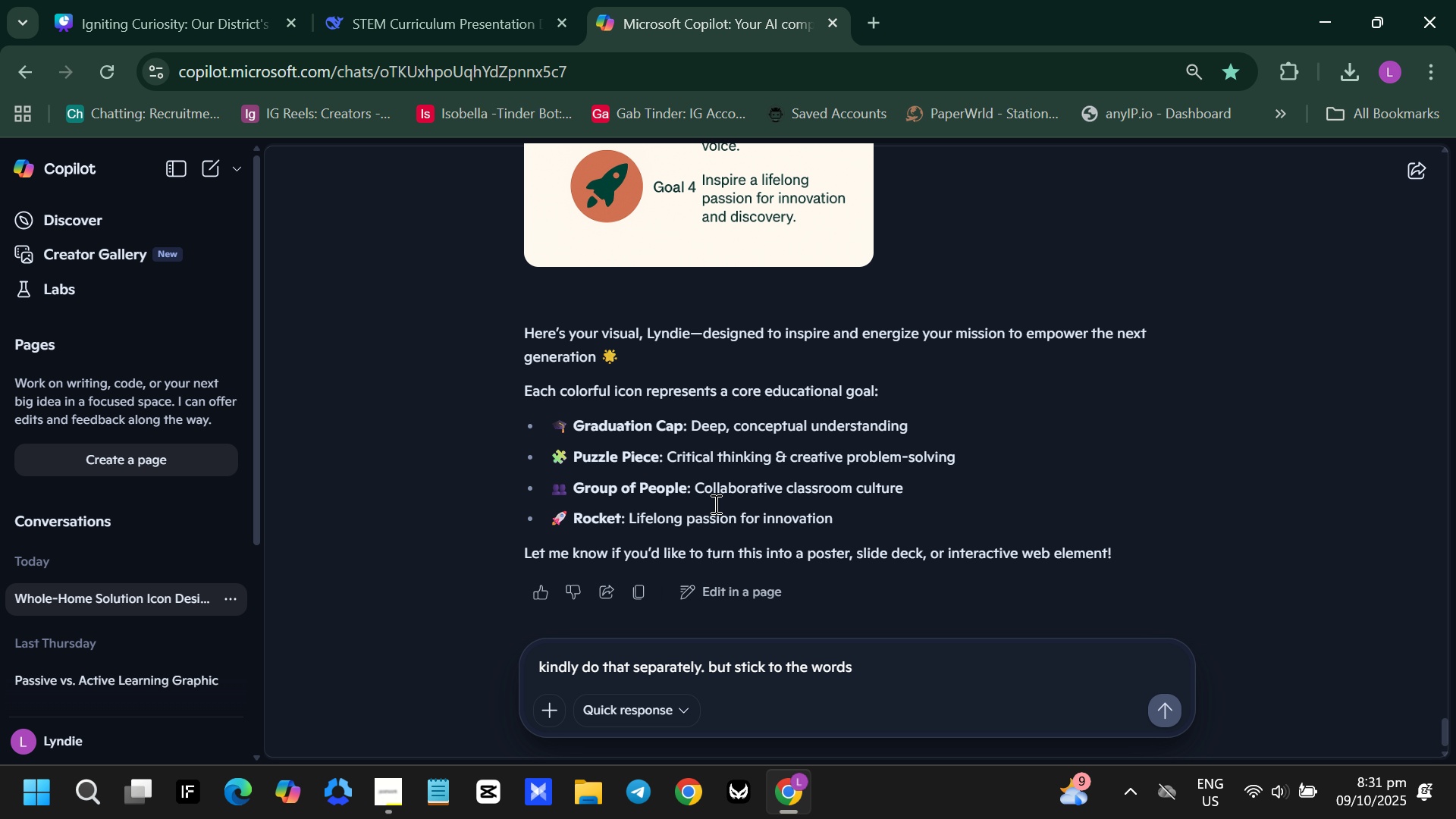 
scroll: coordinate [1012, 444], scroll_direction: up, amount: 4.0
 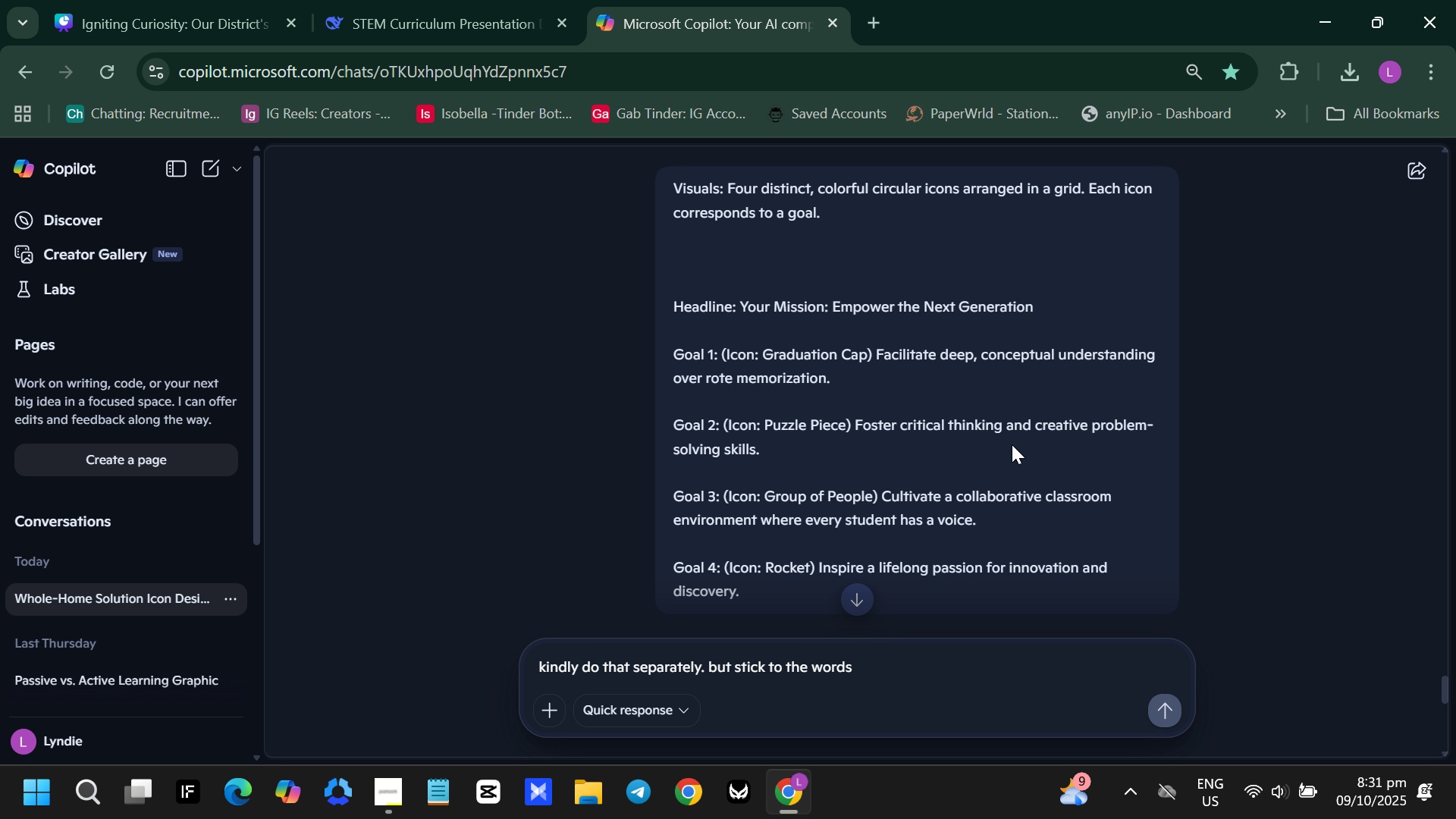 
scroll: coordinate [1012, 444], scroll_direction: down, amount: 7.0
 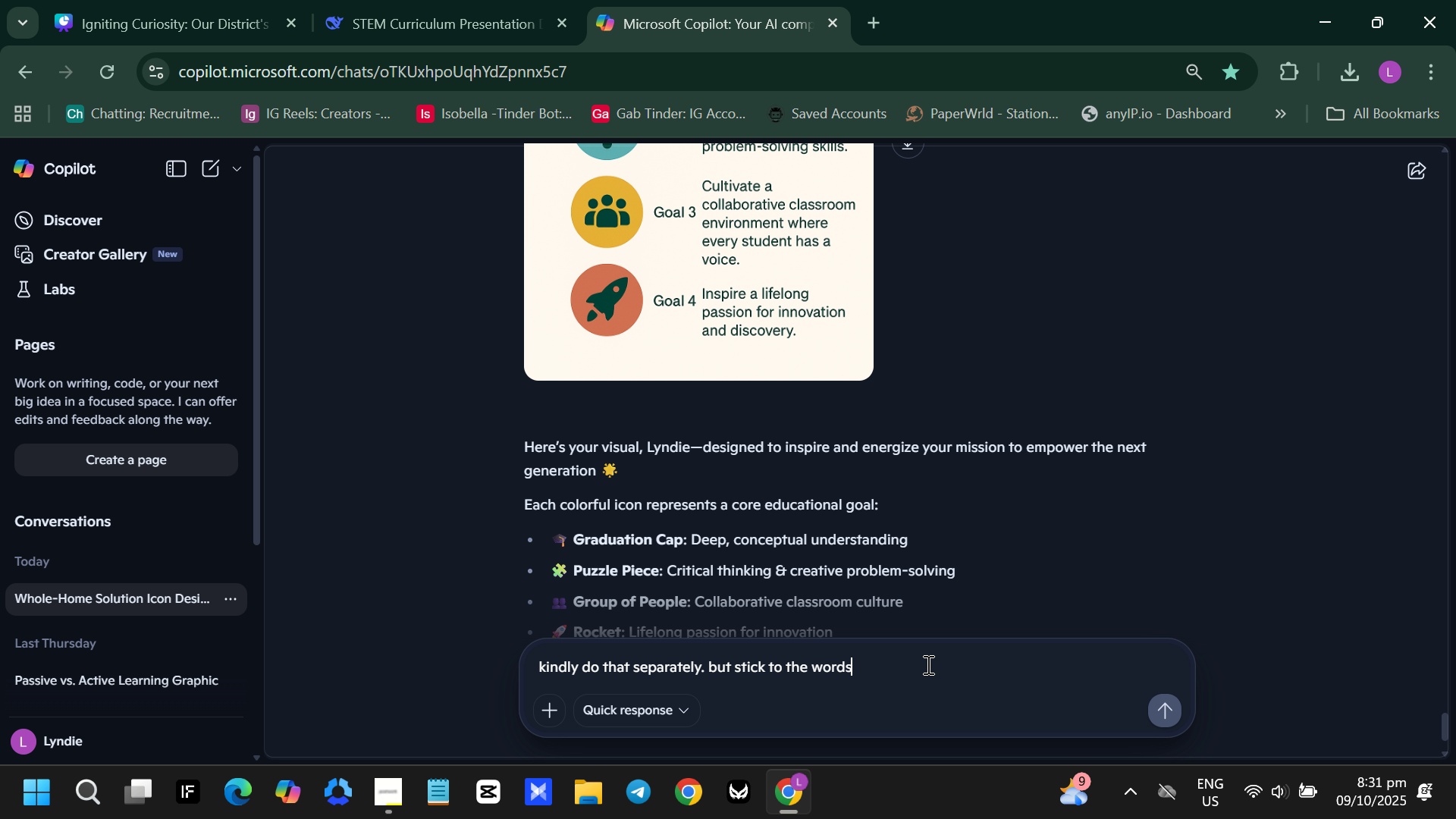 
type( Goal 1, Goal,)
key(Backspace)
type( 2, Goal 3 and lastly)
key(Backspace)
key(Backspace)
key(Backspace)
key(Backspace)
key(Backspace)
key(Backspace)
key(Backspace)
key(Backspace)
key(Backspace)
key(Backspace)
key(Backspace)
type(, Goal 4)
 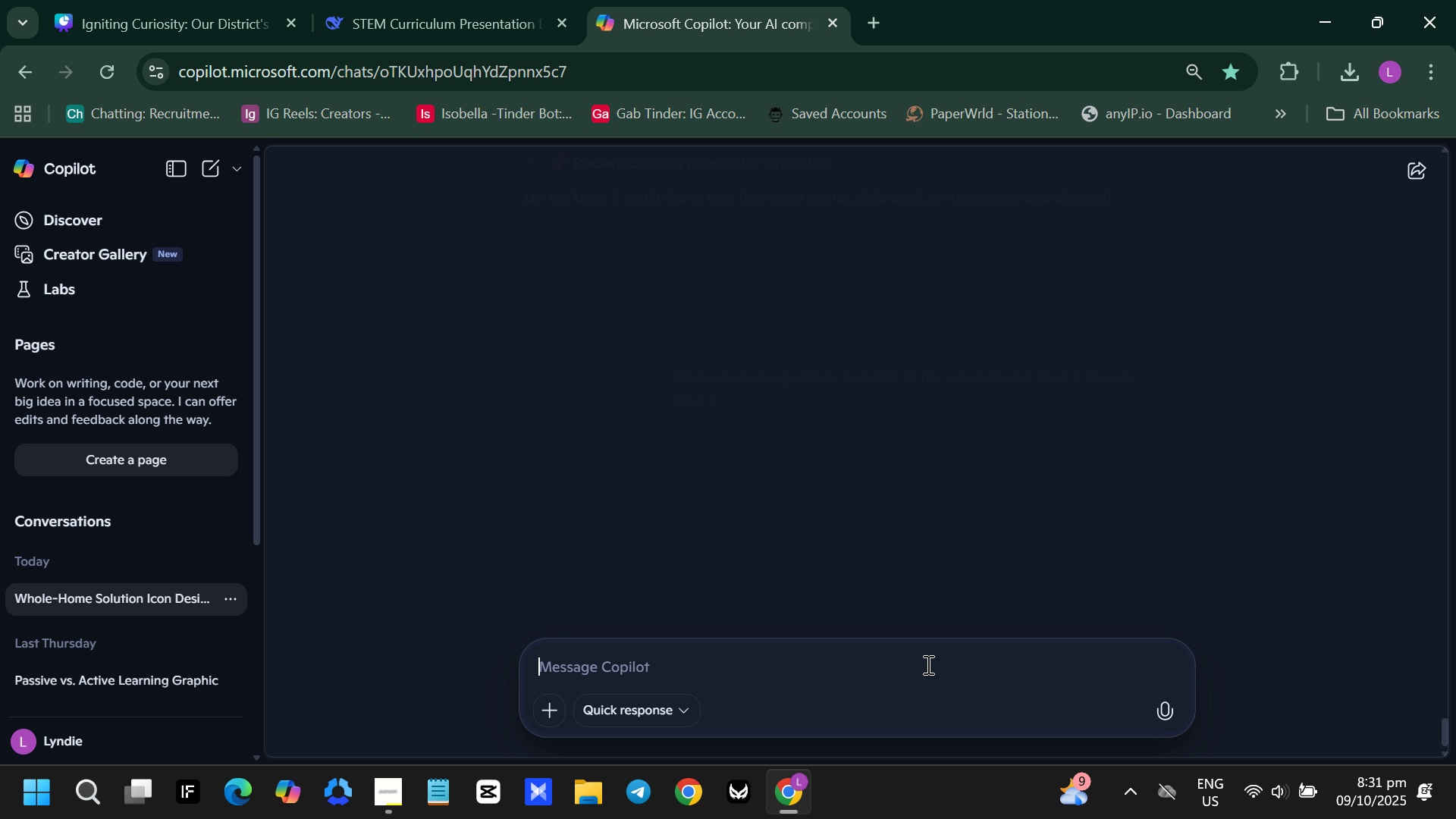 
 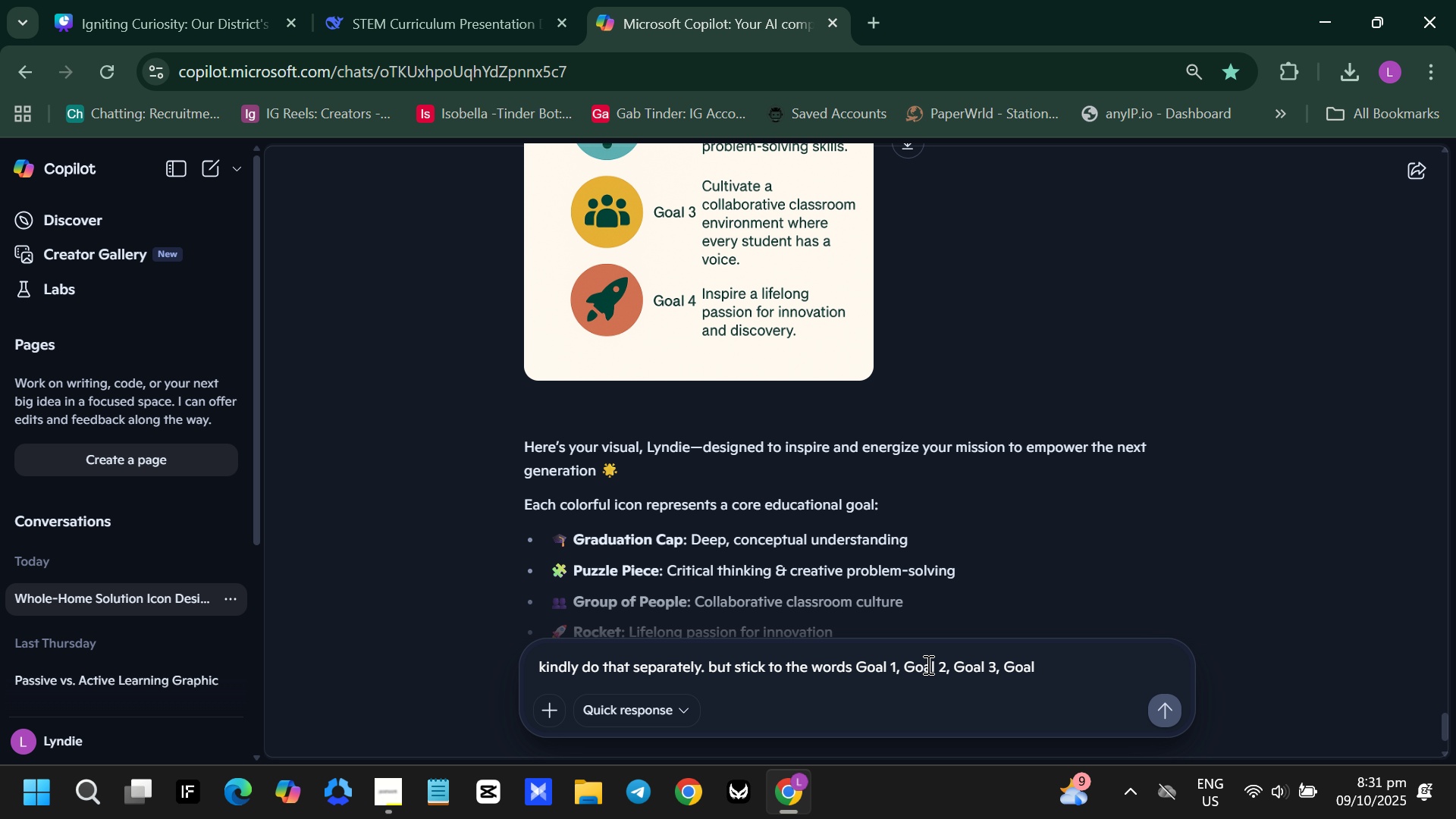 
key(Enter)
 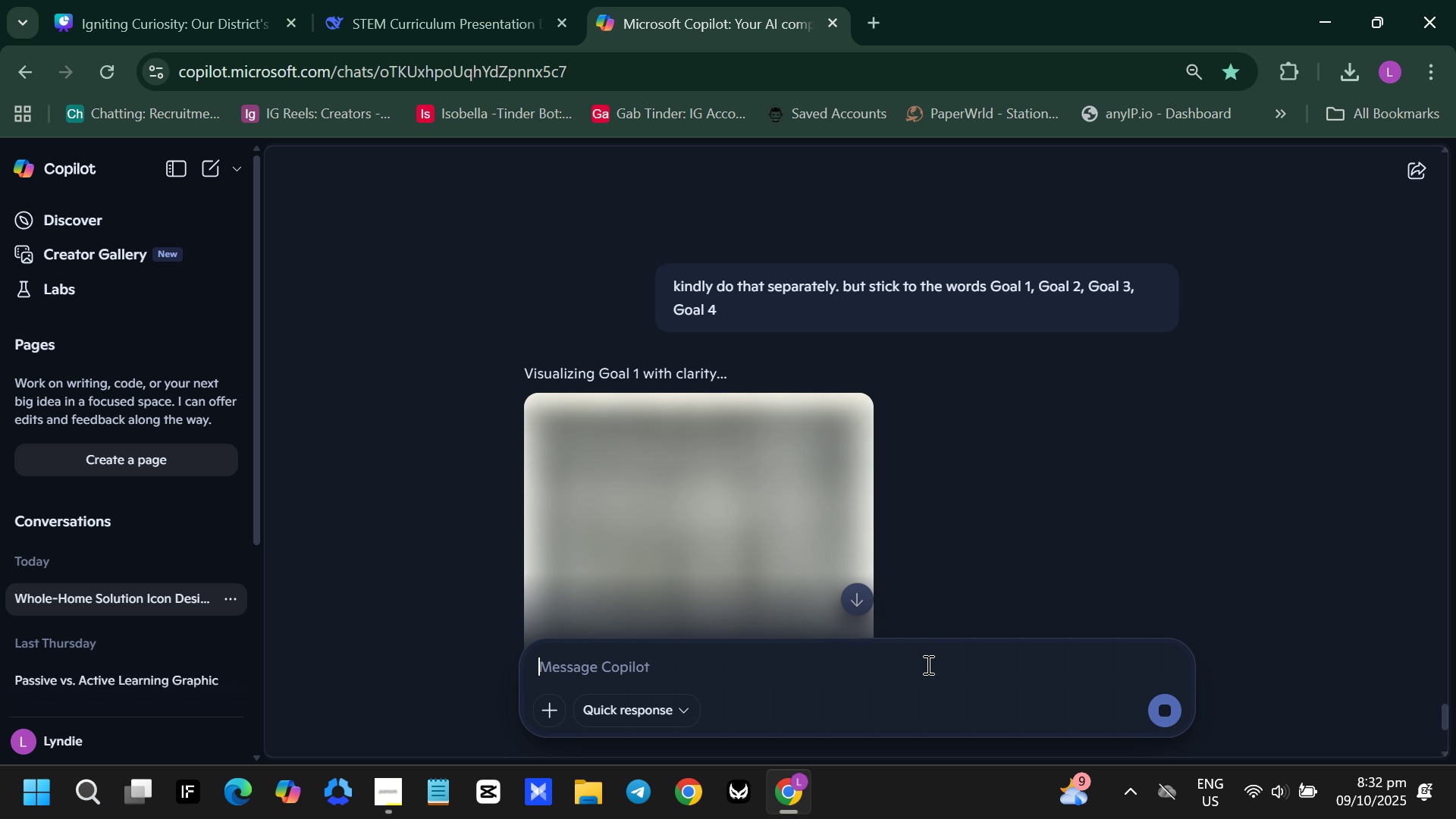 
wait(29.35)
 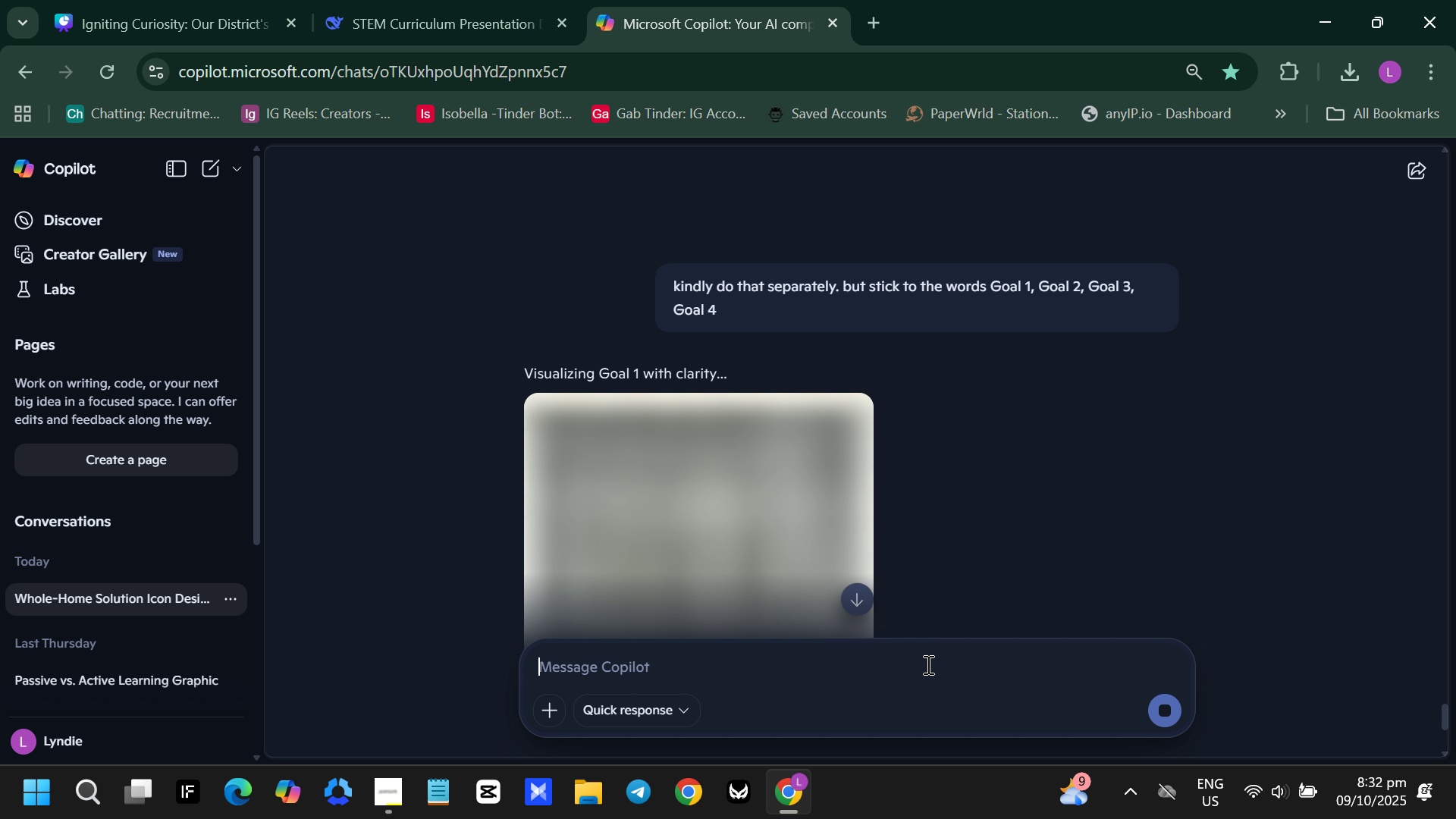 
scroll: coordinate [1109, 419], scroll_direction: down, amount: 3.0
 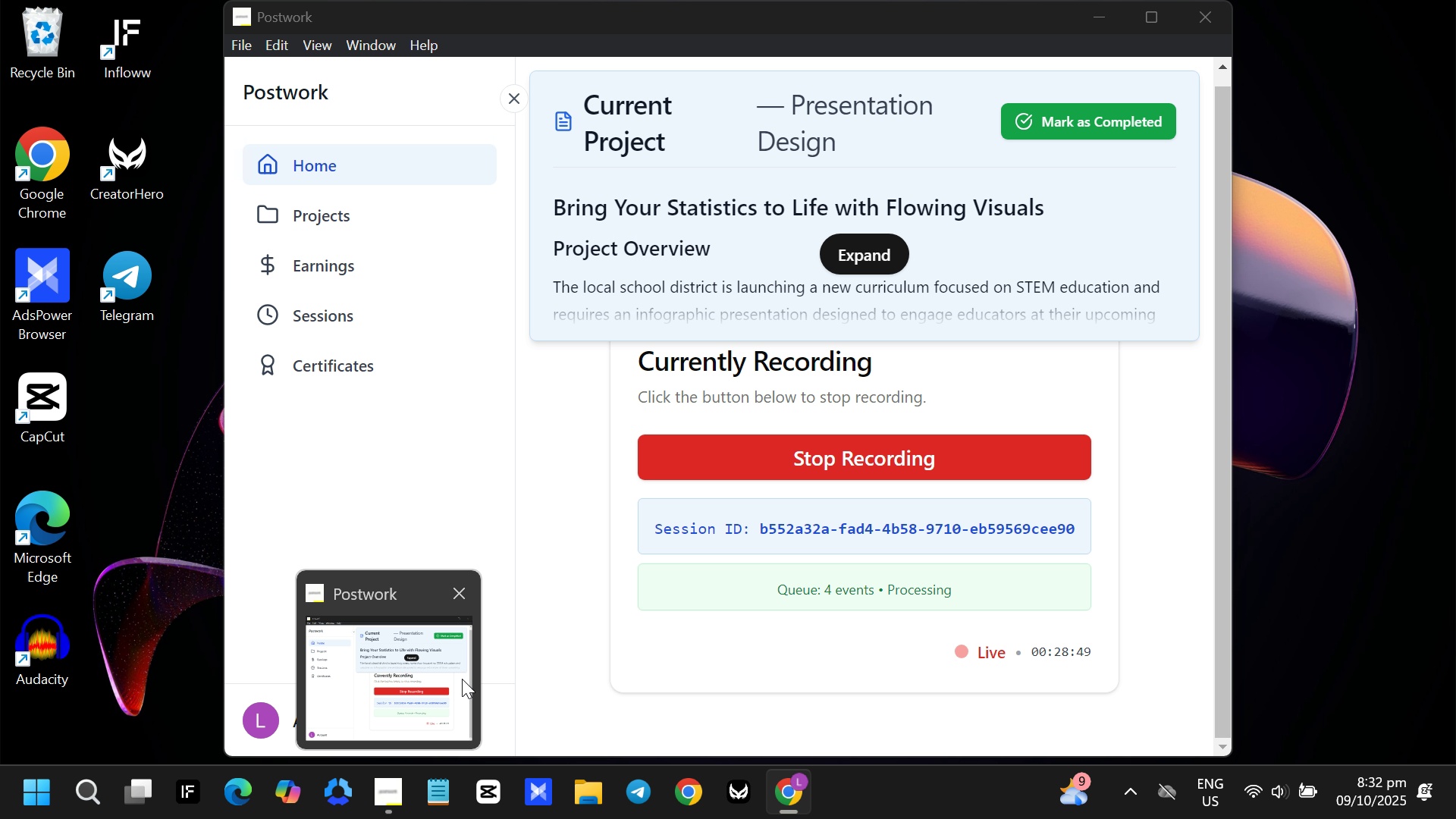 
scroll: coordinate [1241, 496], scroll_direction: none, amount: 0.0
 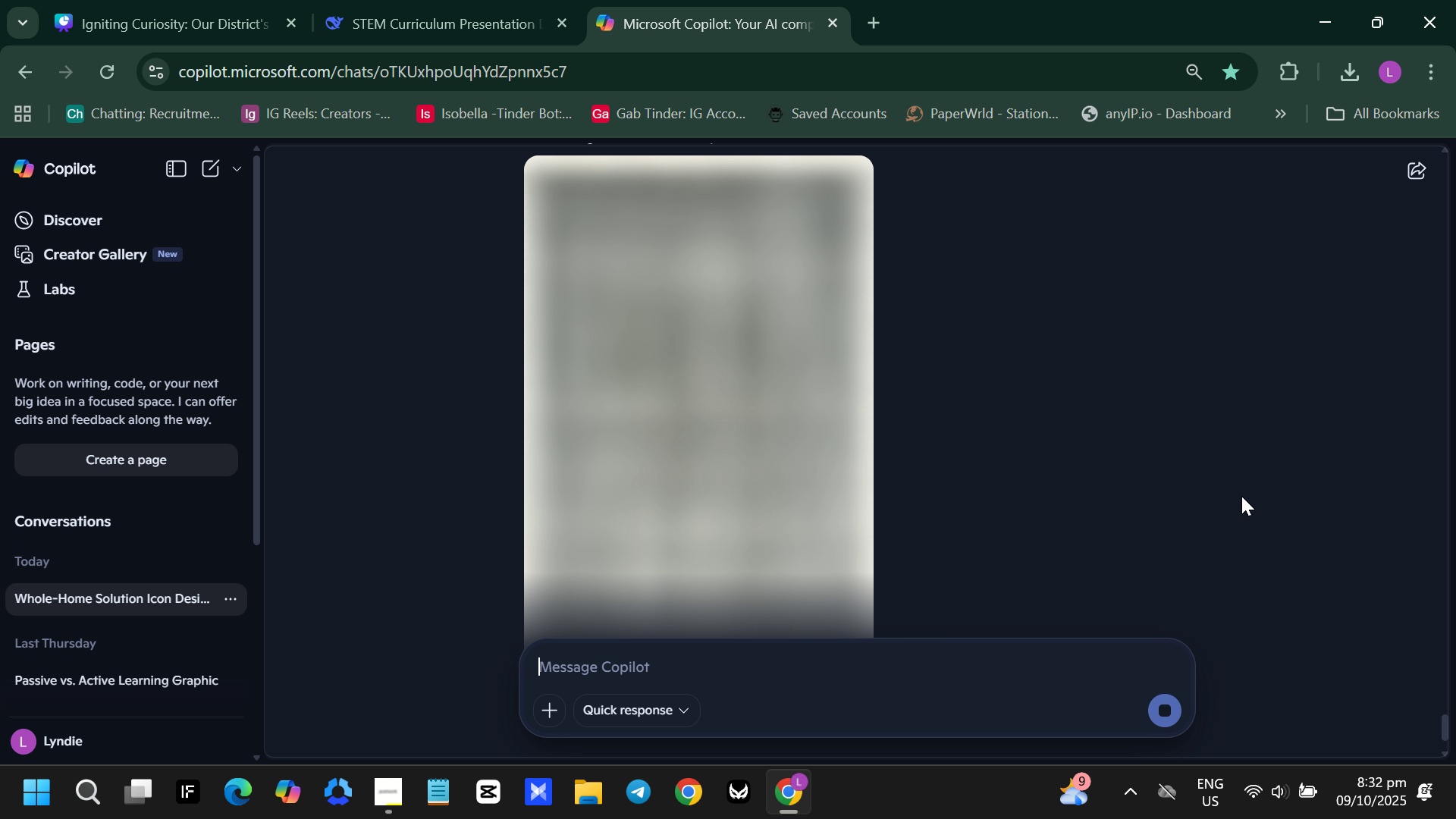 
scroll: coordinate [1241, 498], scroll_direction: down, amount: 2.0
 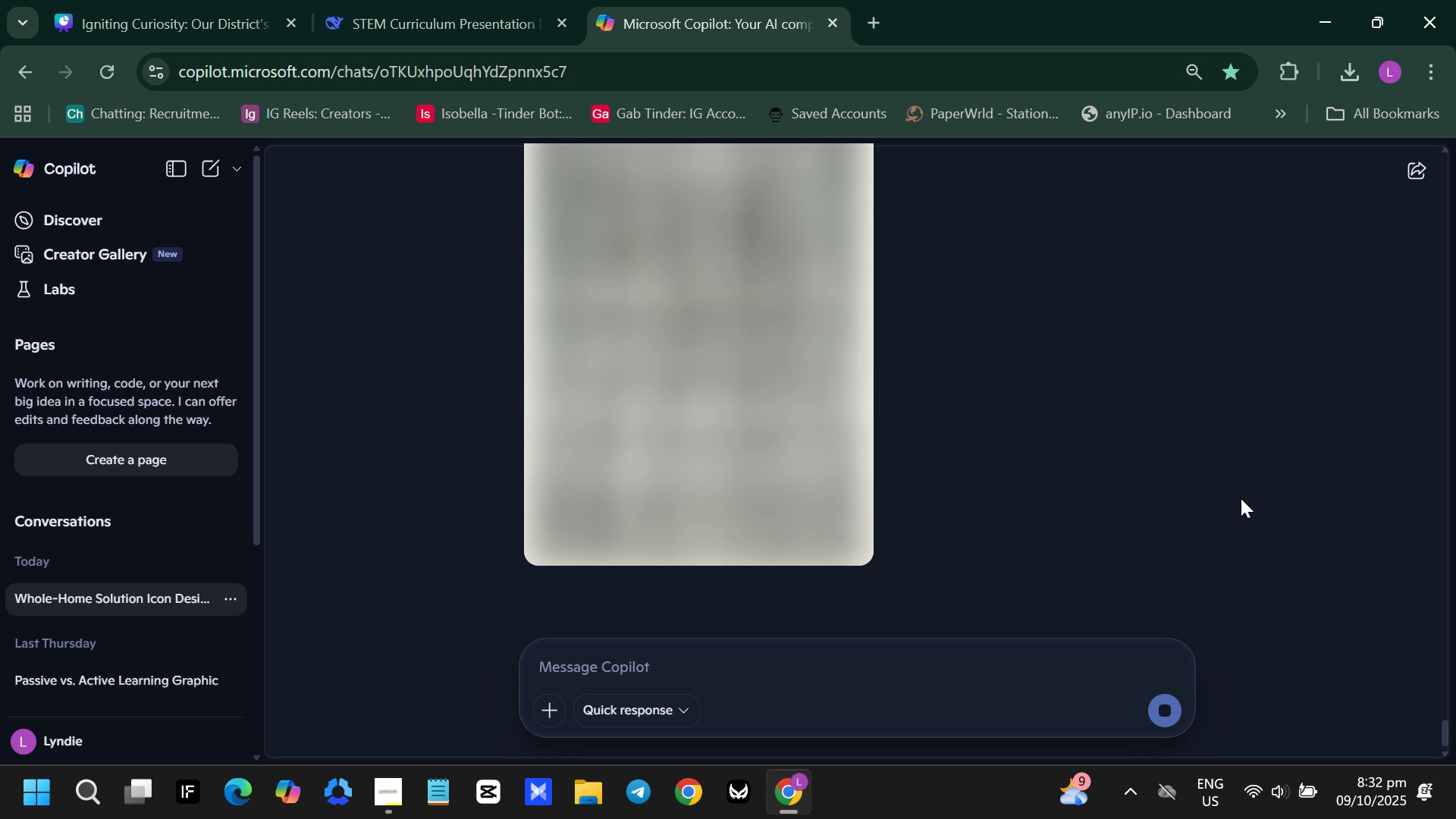 
scroll: coordinate [1241, 498], scroll_direction: up, amount: 2.0
 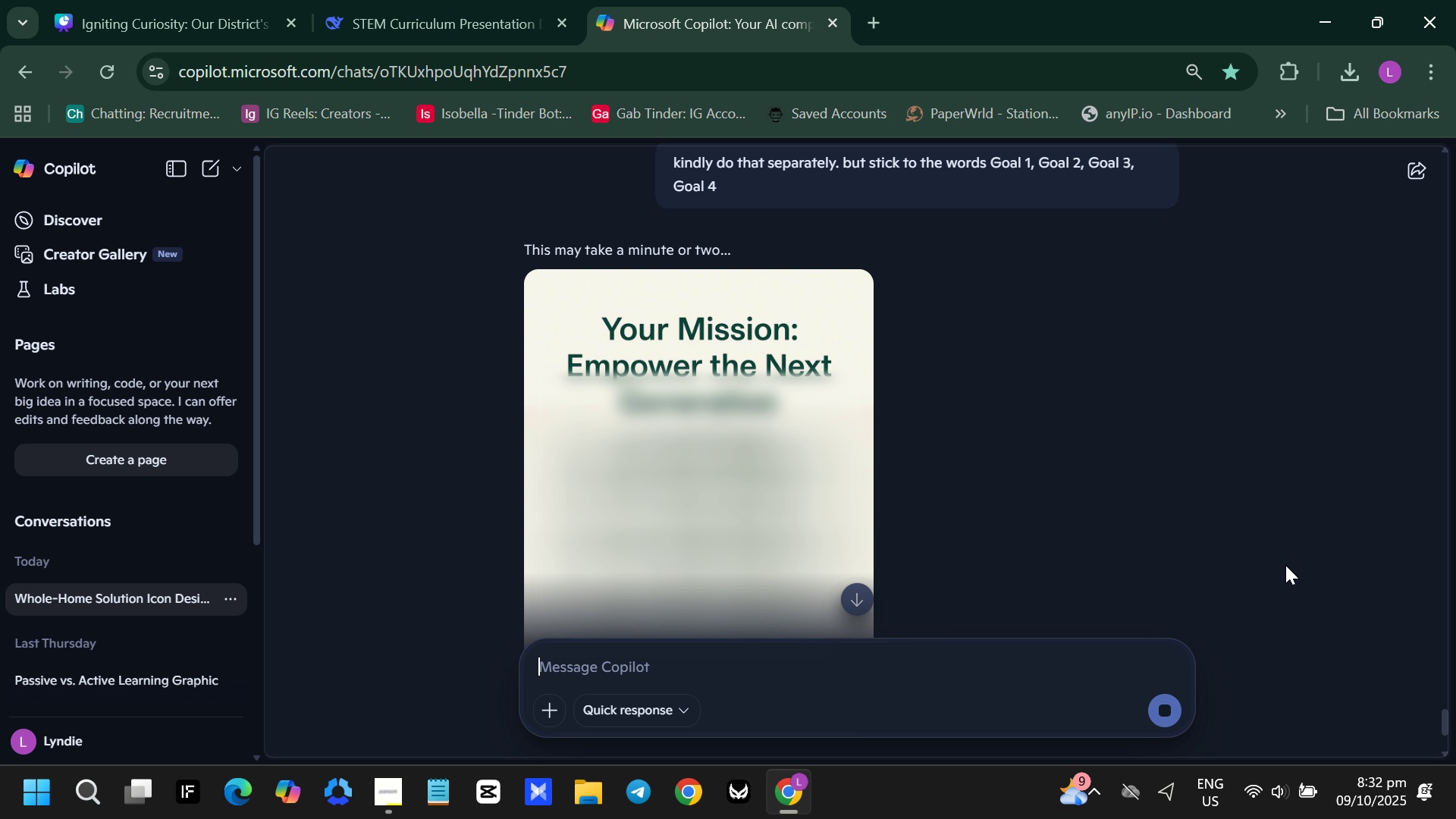 
wait(37.93)
 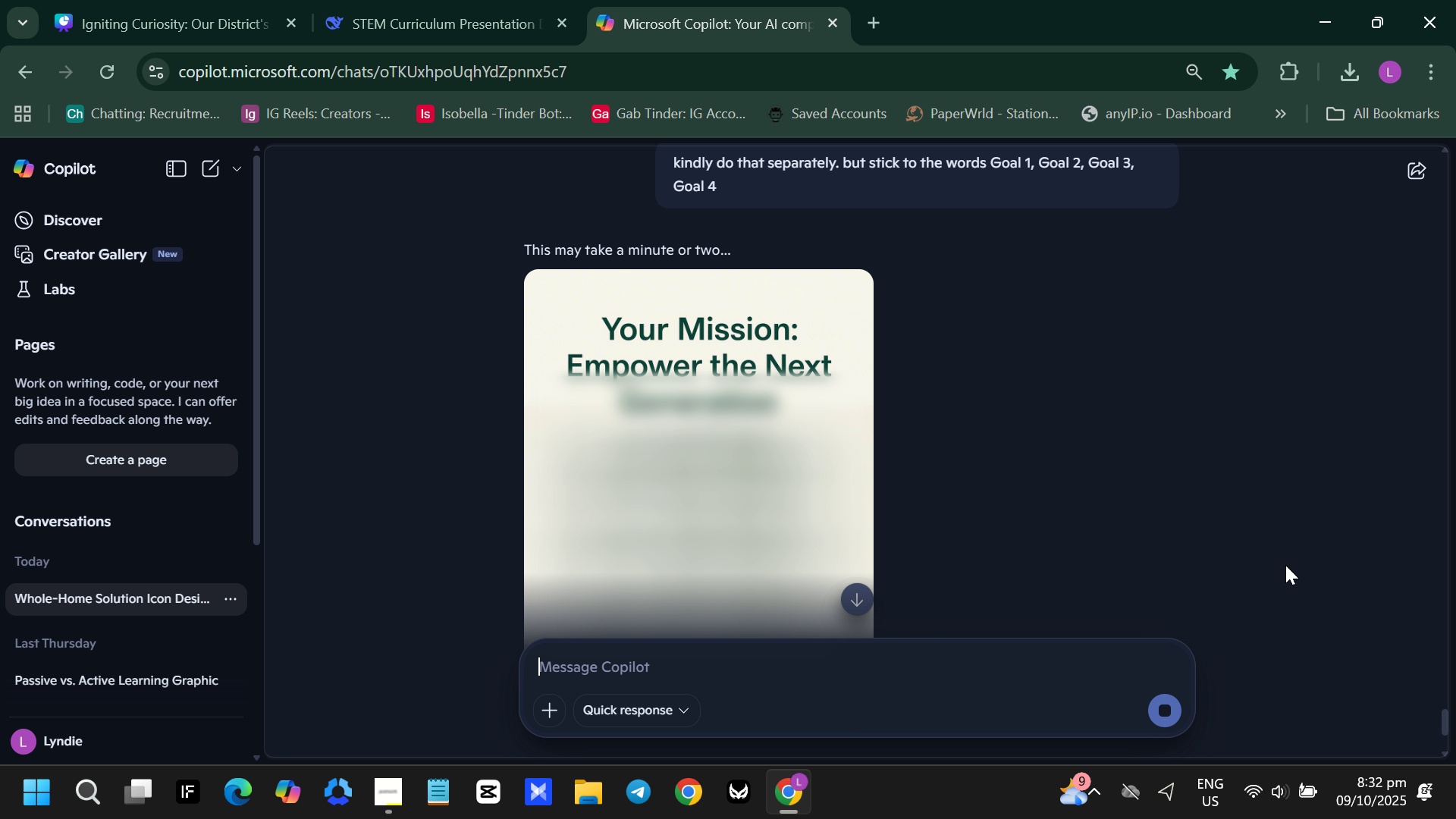 
scroll: coordinate [934, 435], scroll_direction: up, amount: 12.0
 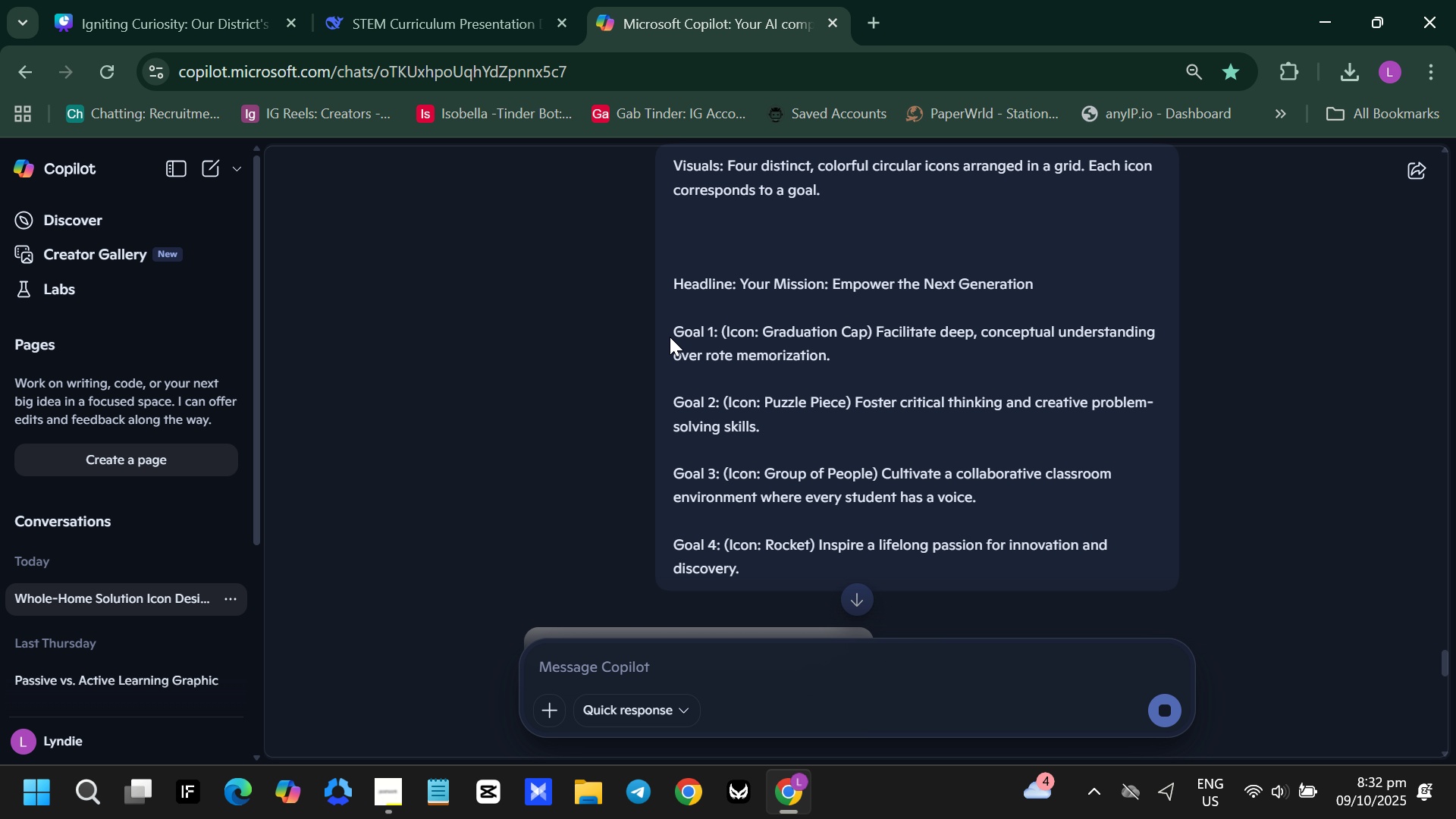 
left_click_drag(start_coordinate=[670, 336], to_coordinate=[848, 373])
 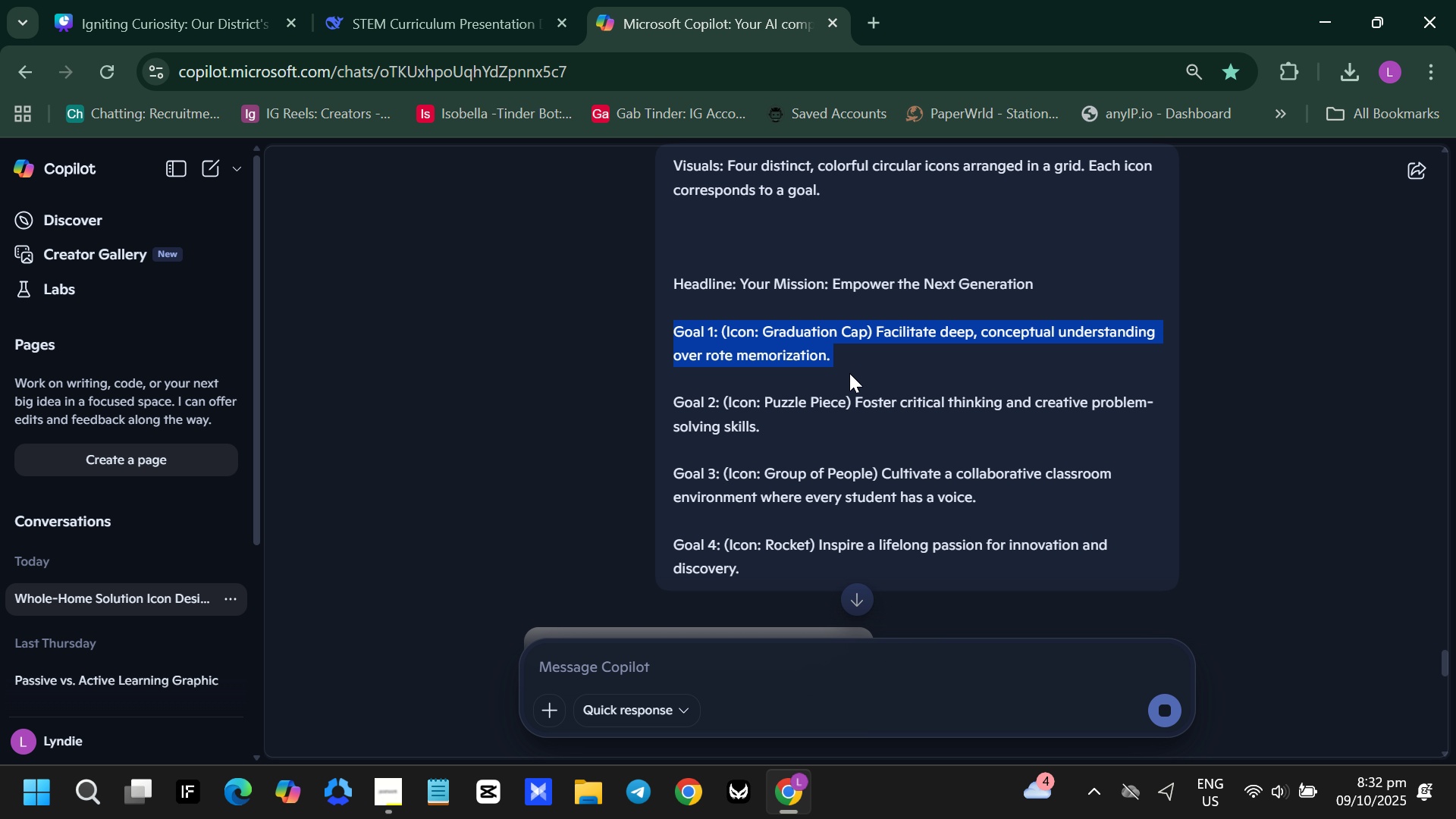 
key(Control+C)
 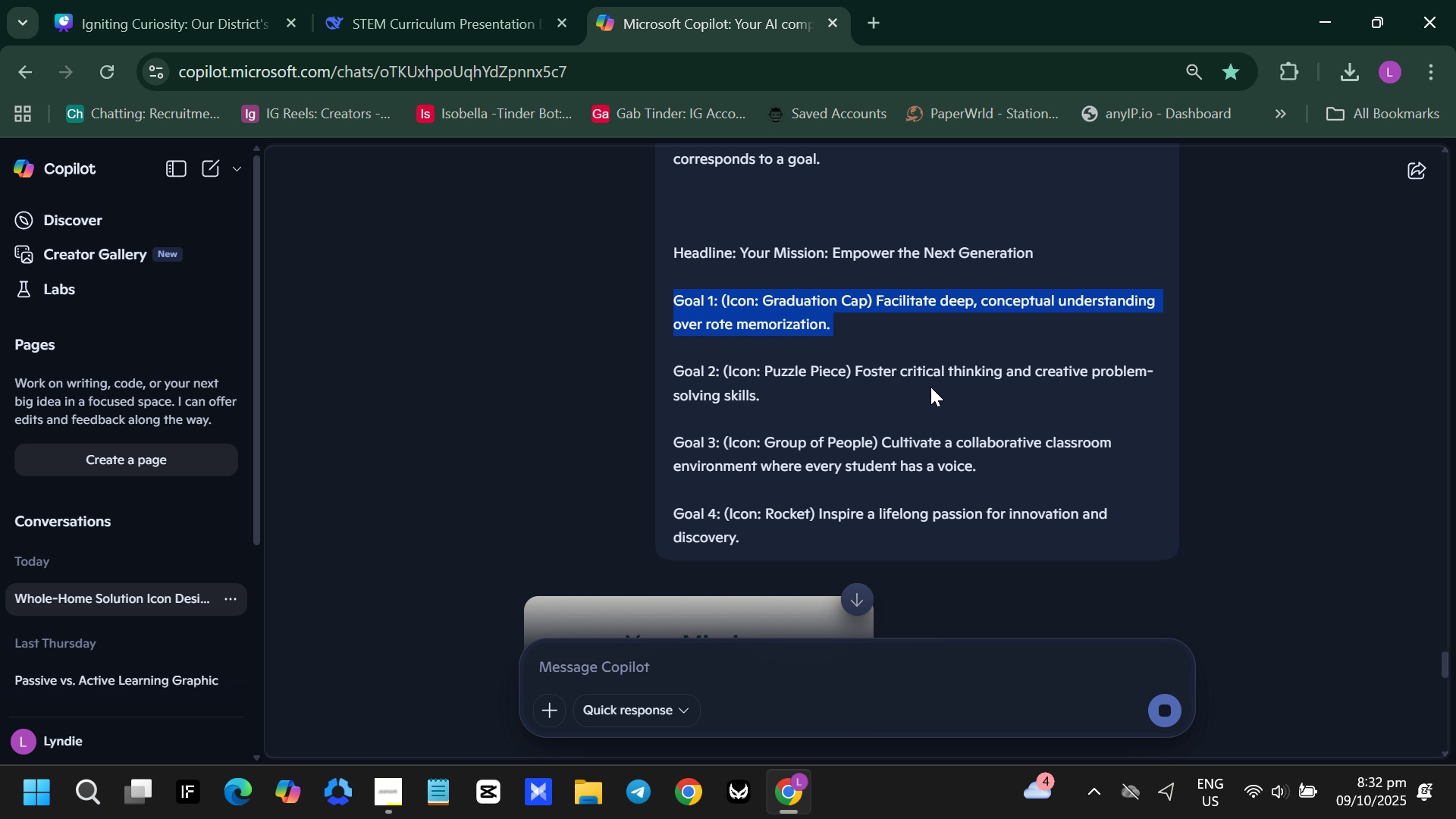 
scroll: coordinate [931, 387], scroll_direction: down, amount: 18.0
 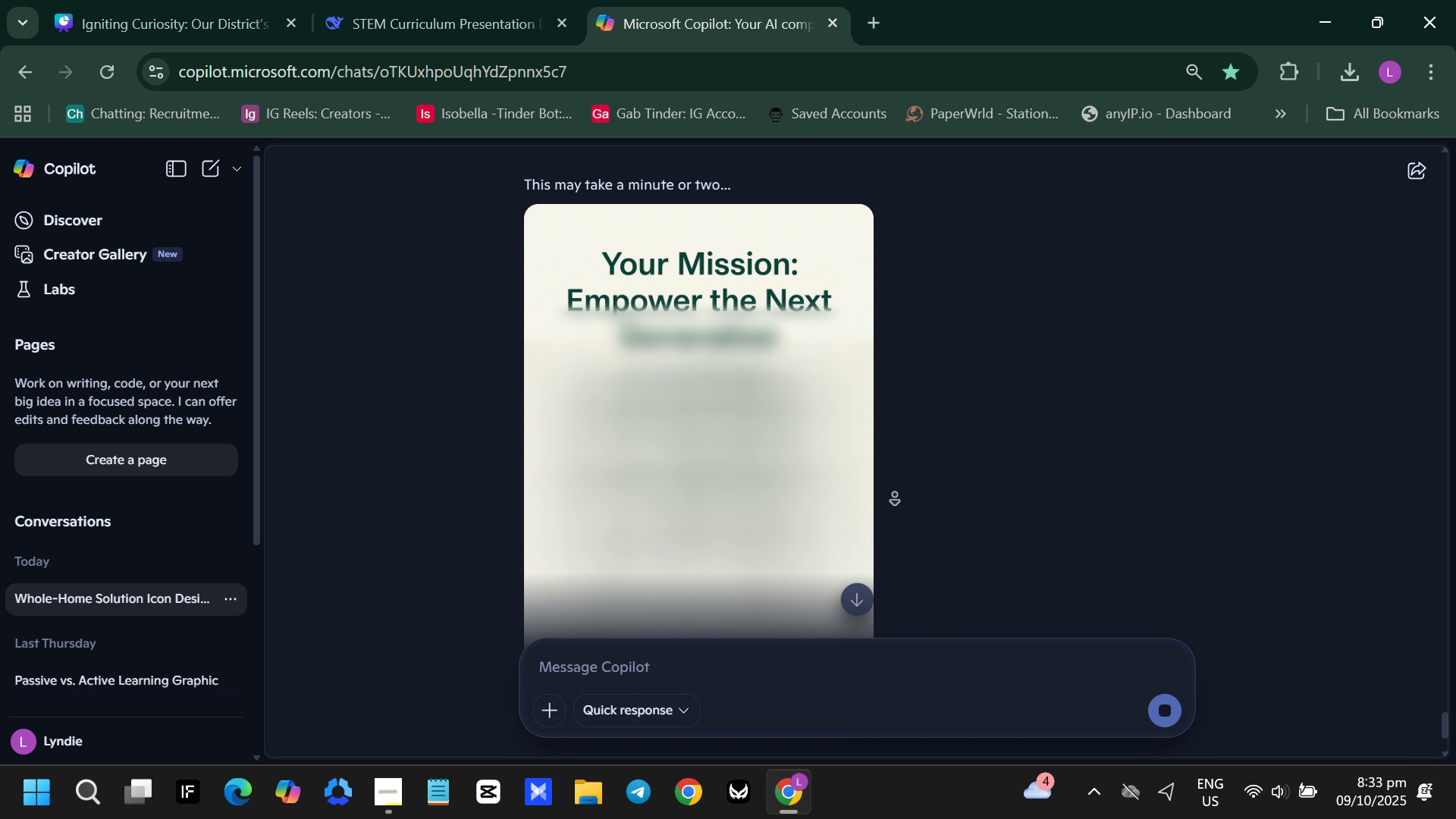 
middle_click([931, 387])
 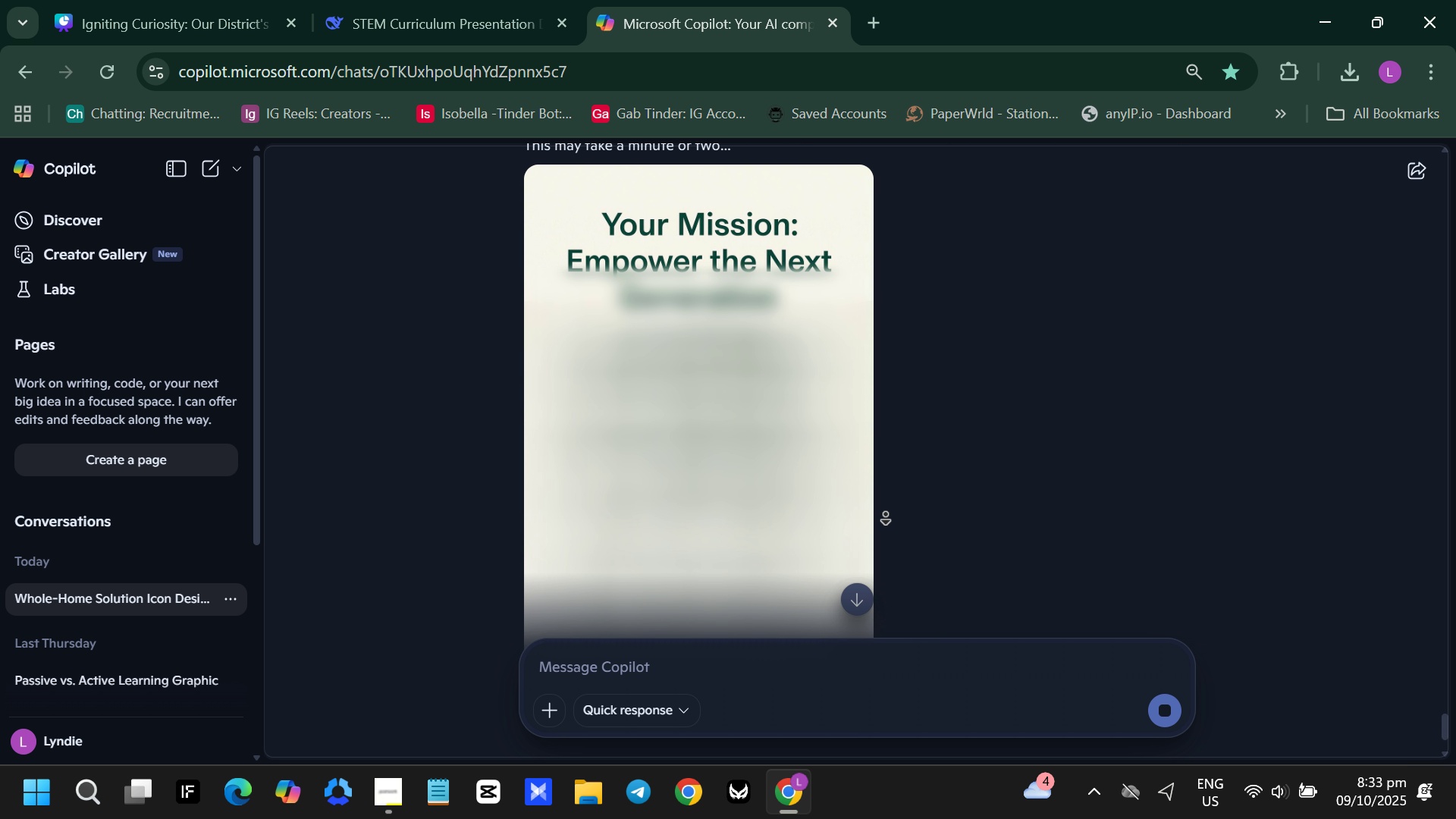 
scroll: coordinate [870, 560], scroll_direction: down, amount: 4.0
 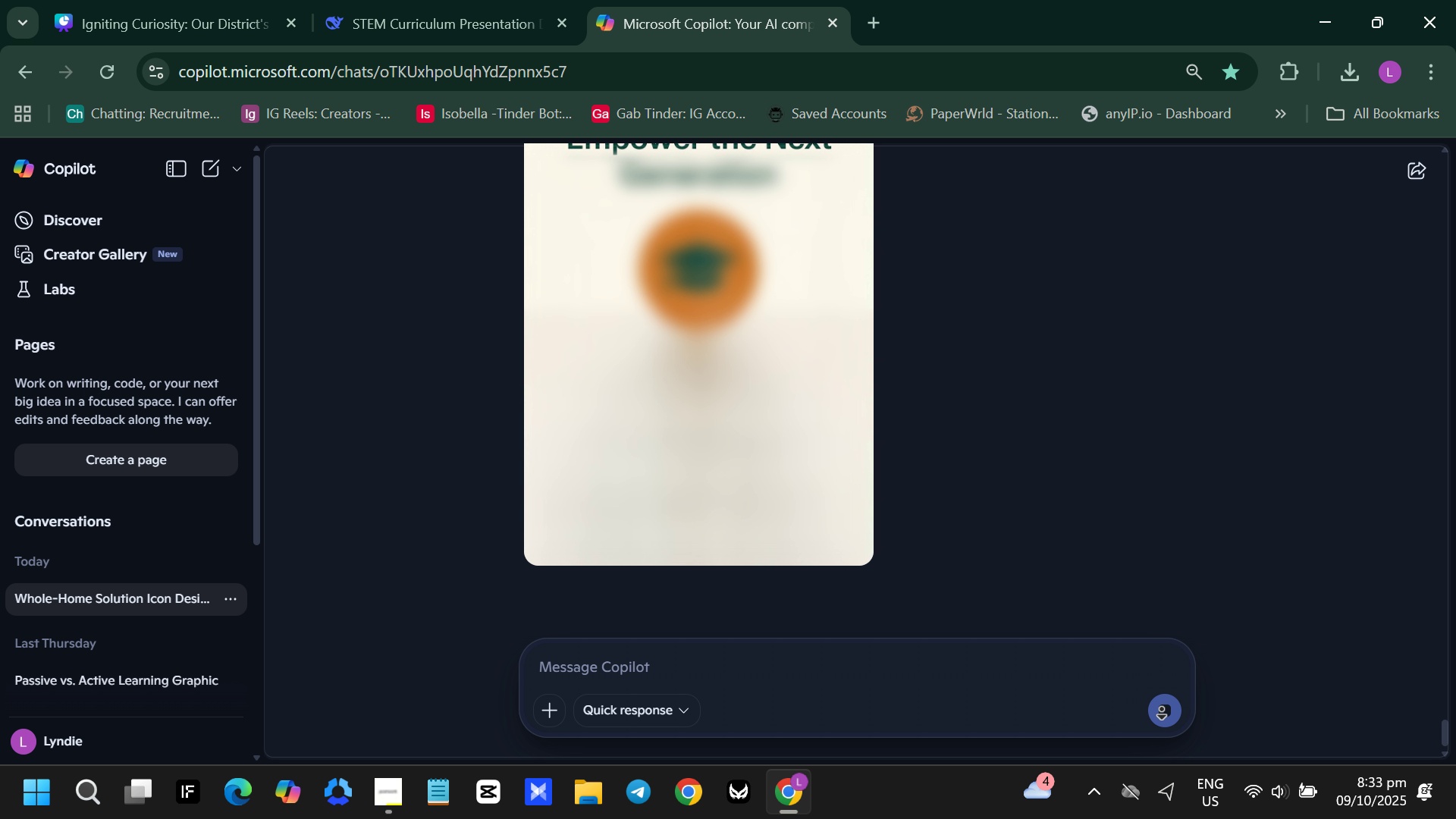 
left_click([1163, 709])
 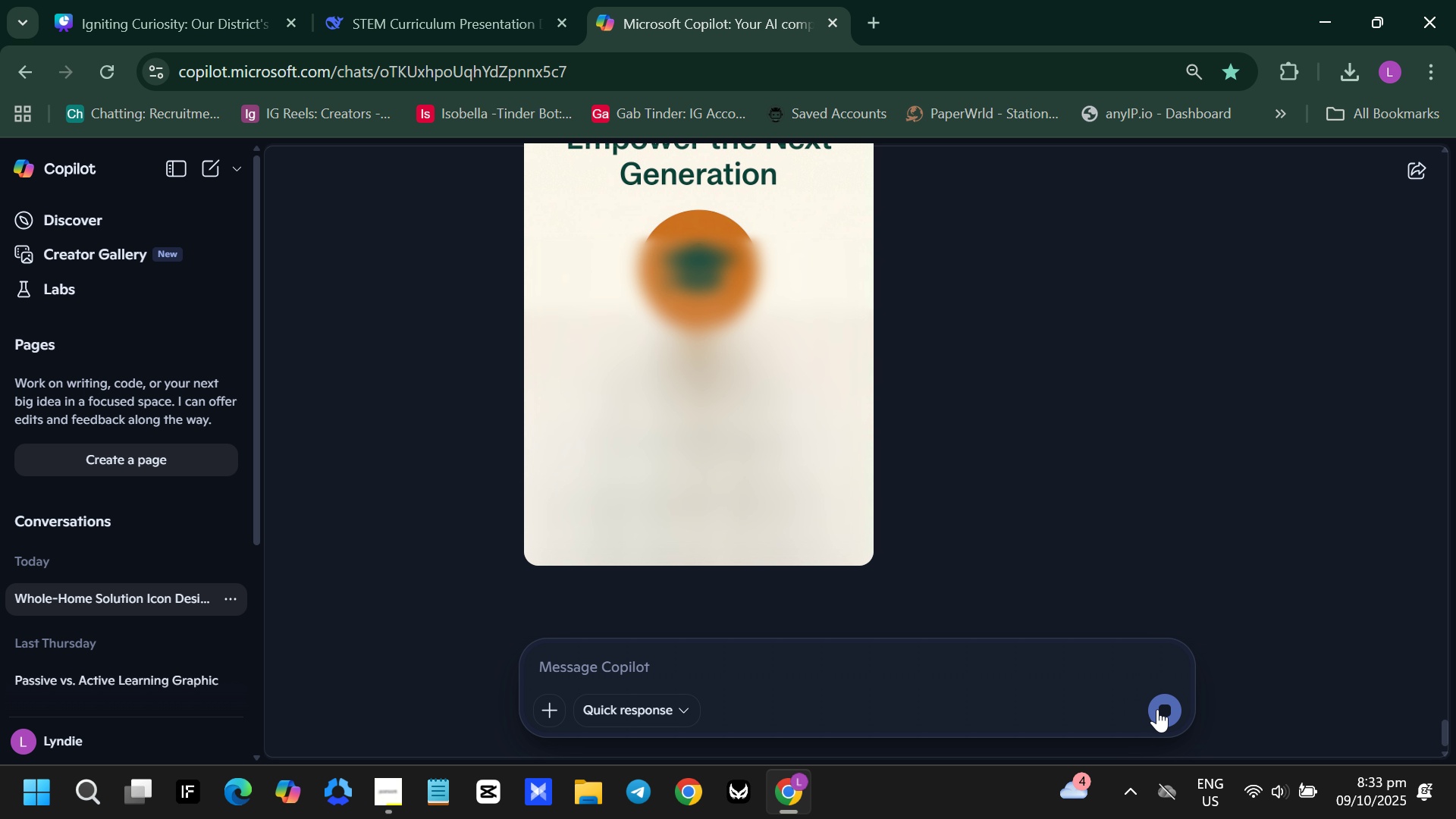 
left_click([1169, 709])
 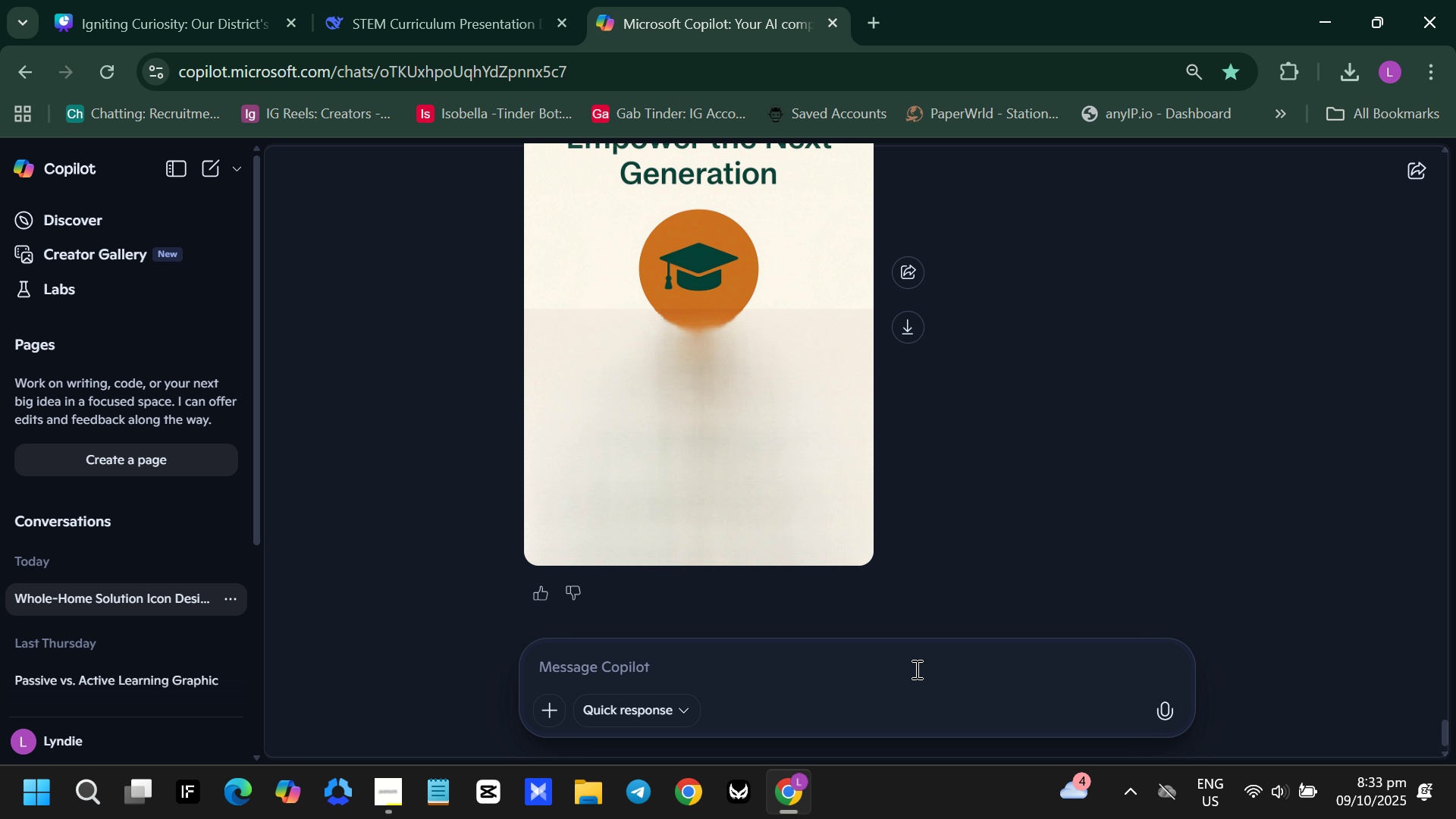 
left_click([915, 669])
 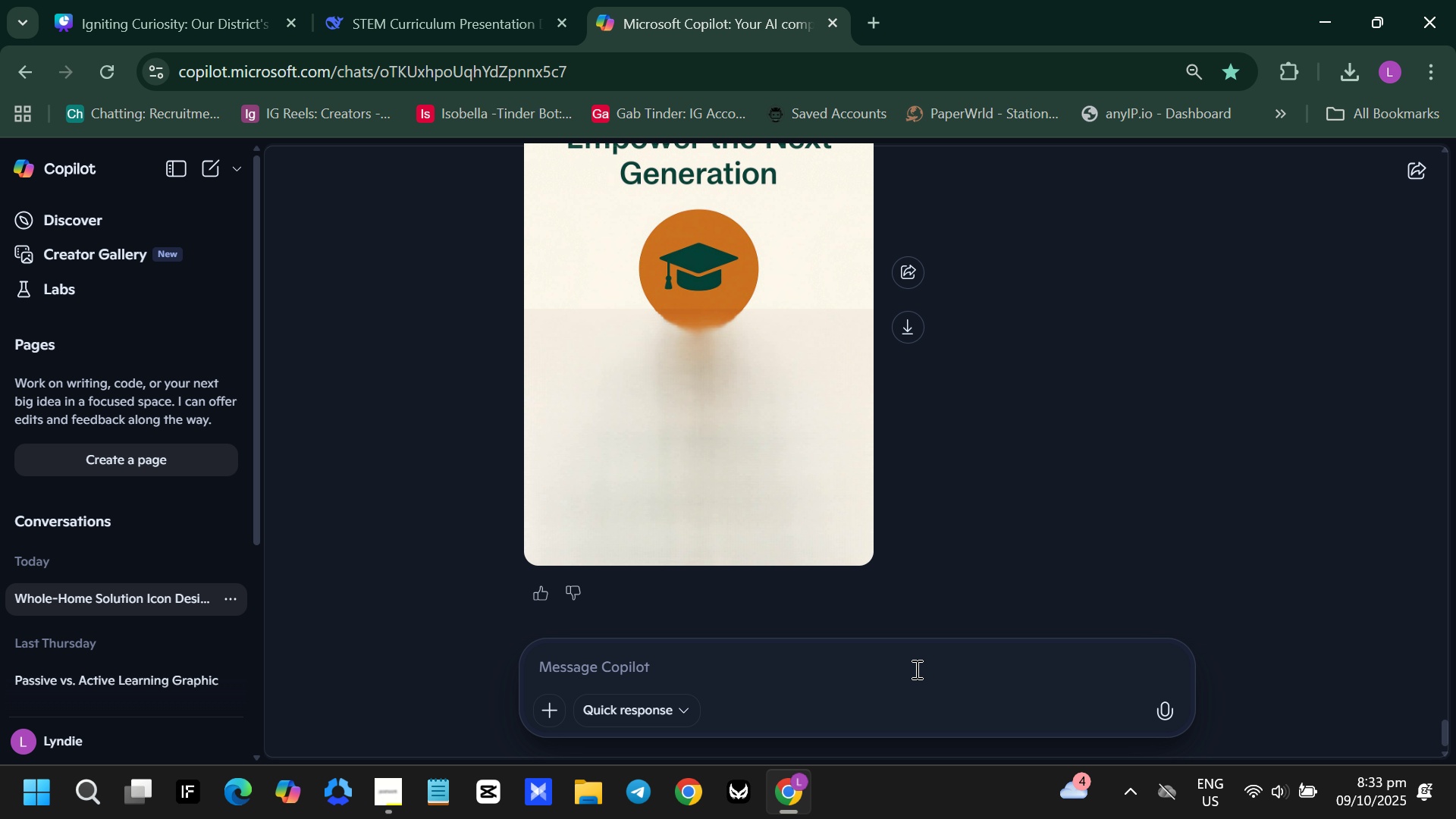 
key(Control+V)
 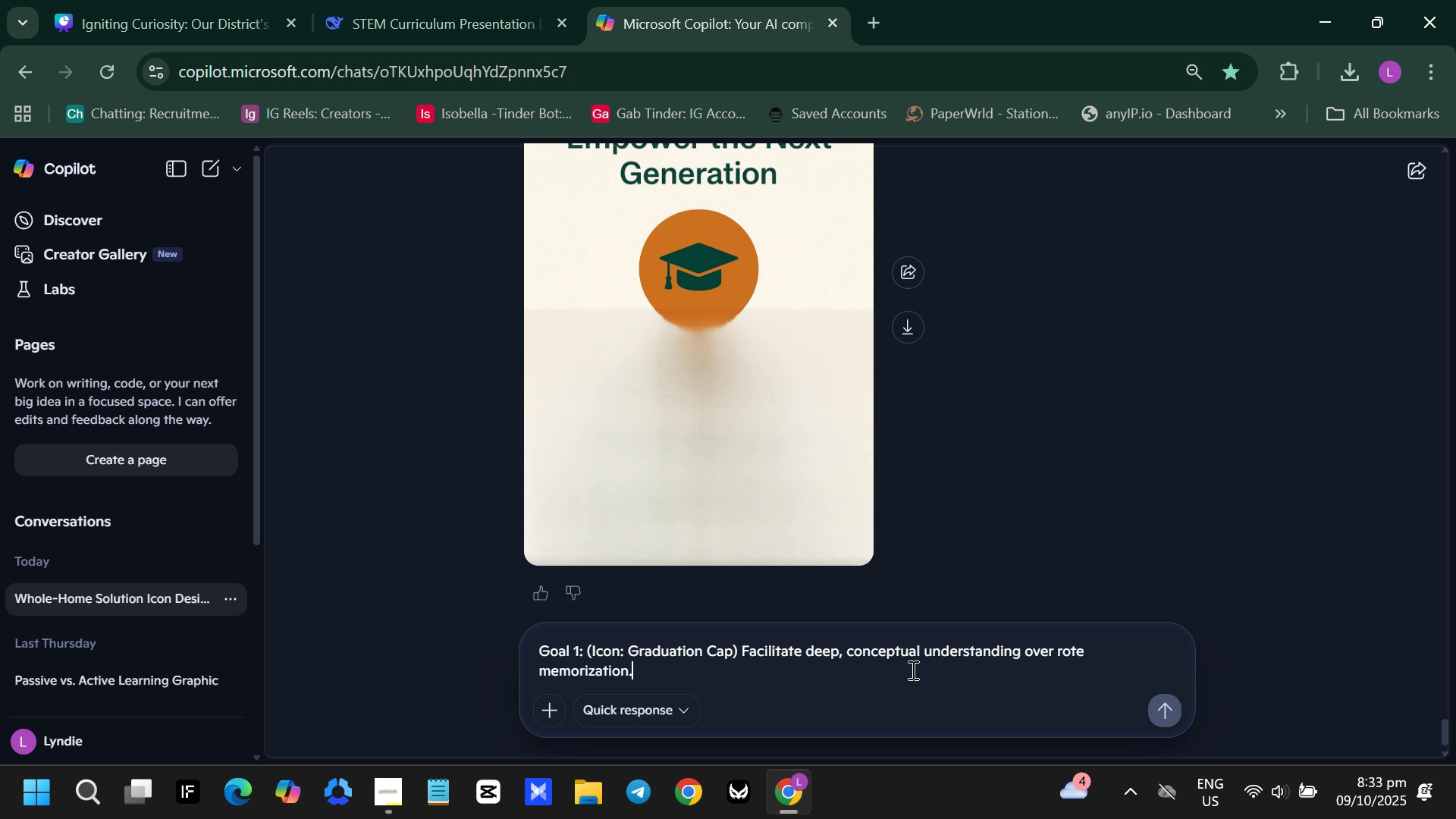 
key(Backslash)
 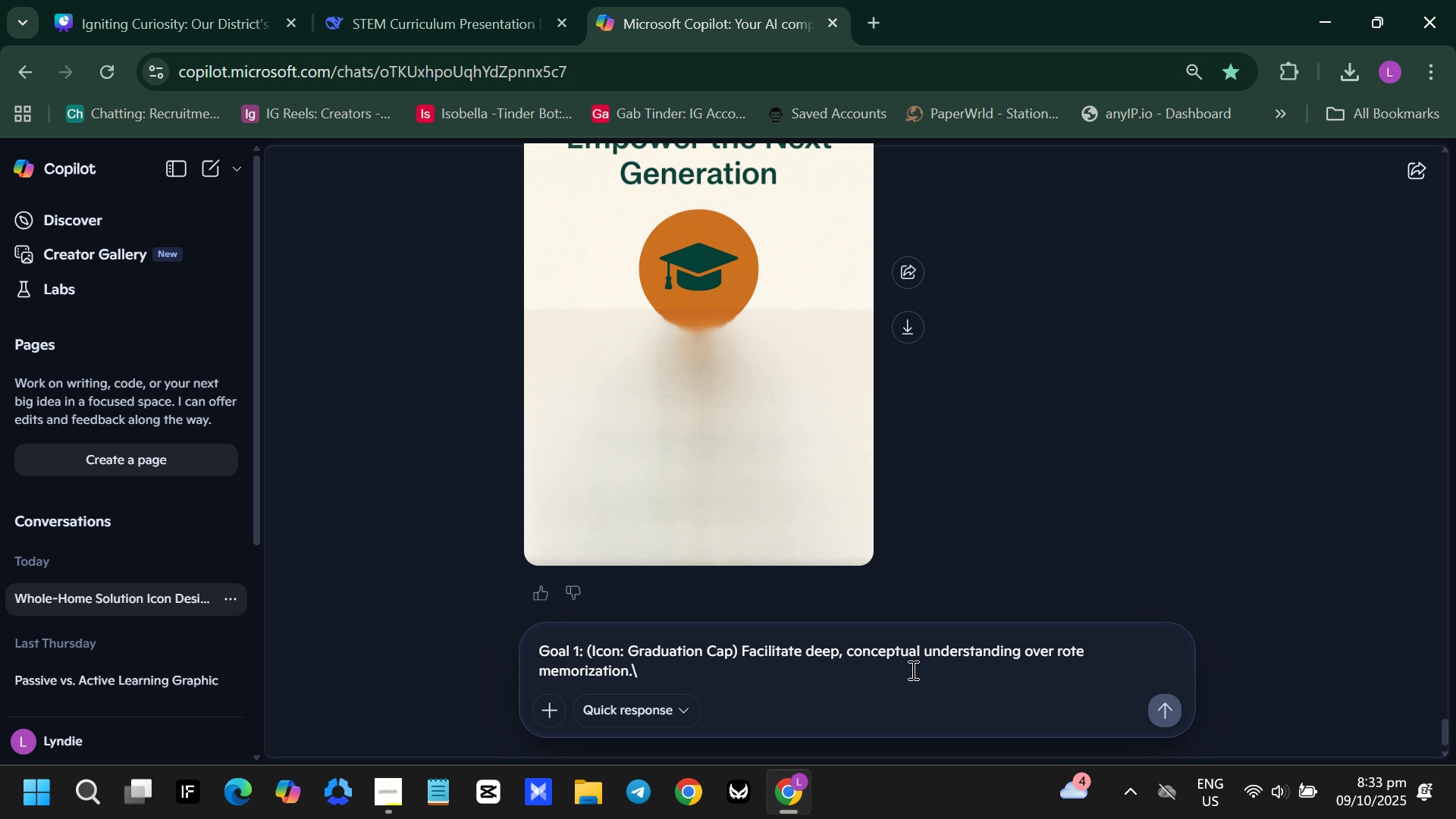 
key(Backspace)
 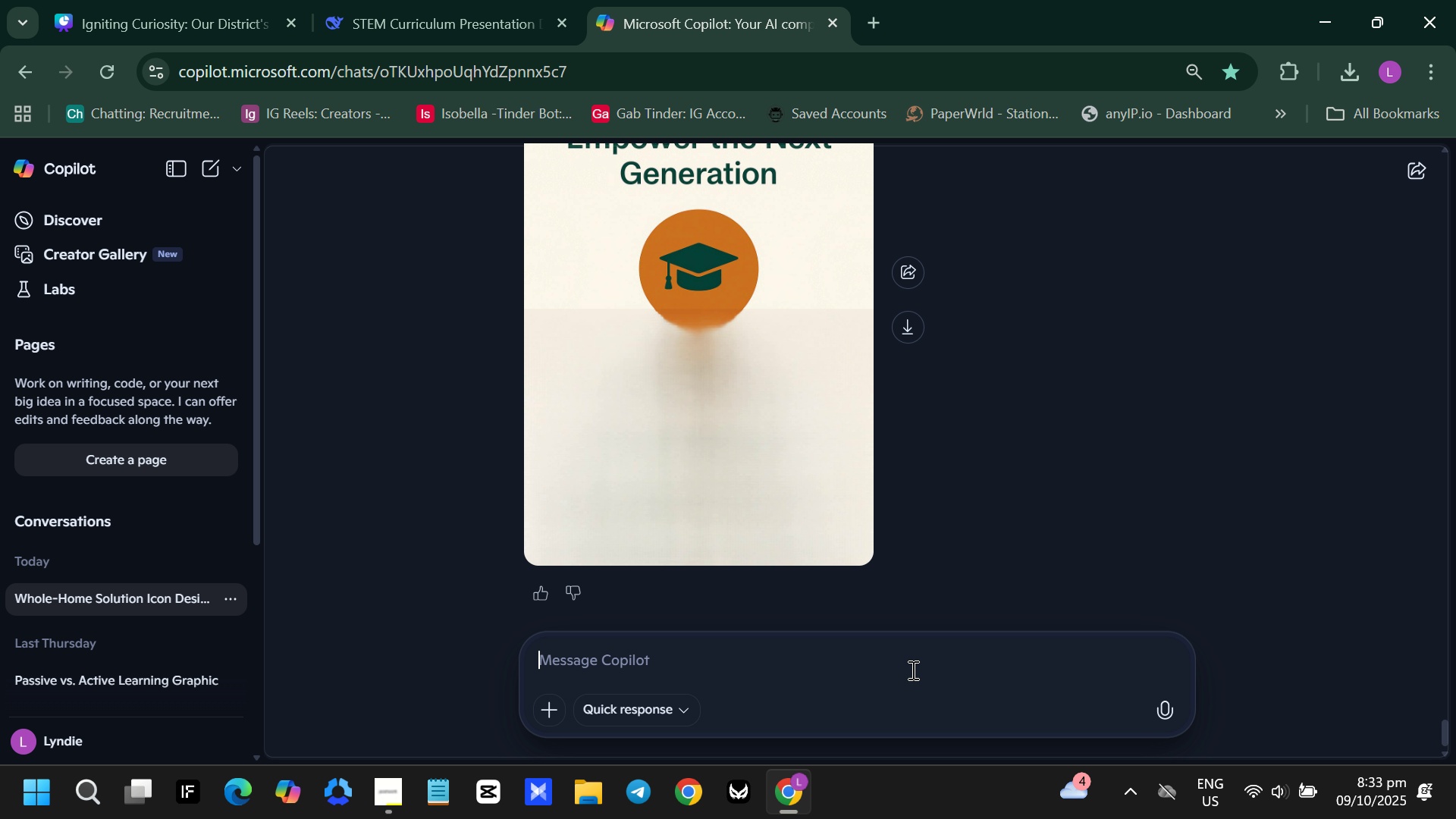 
key(Enter)
 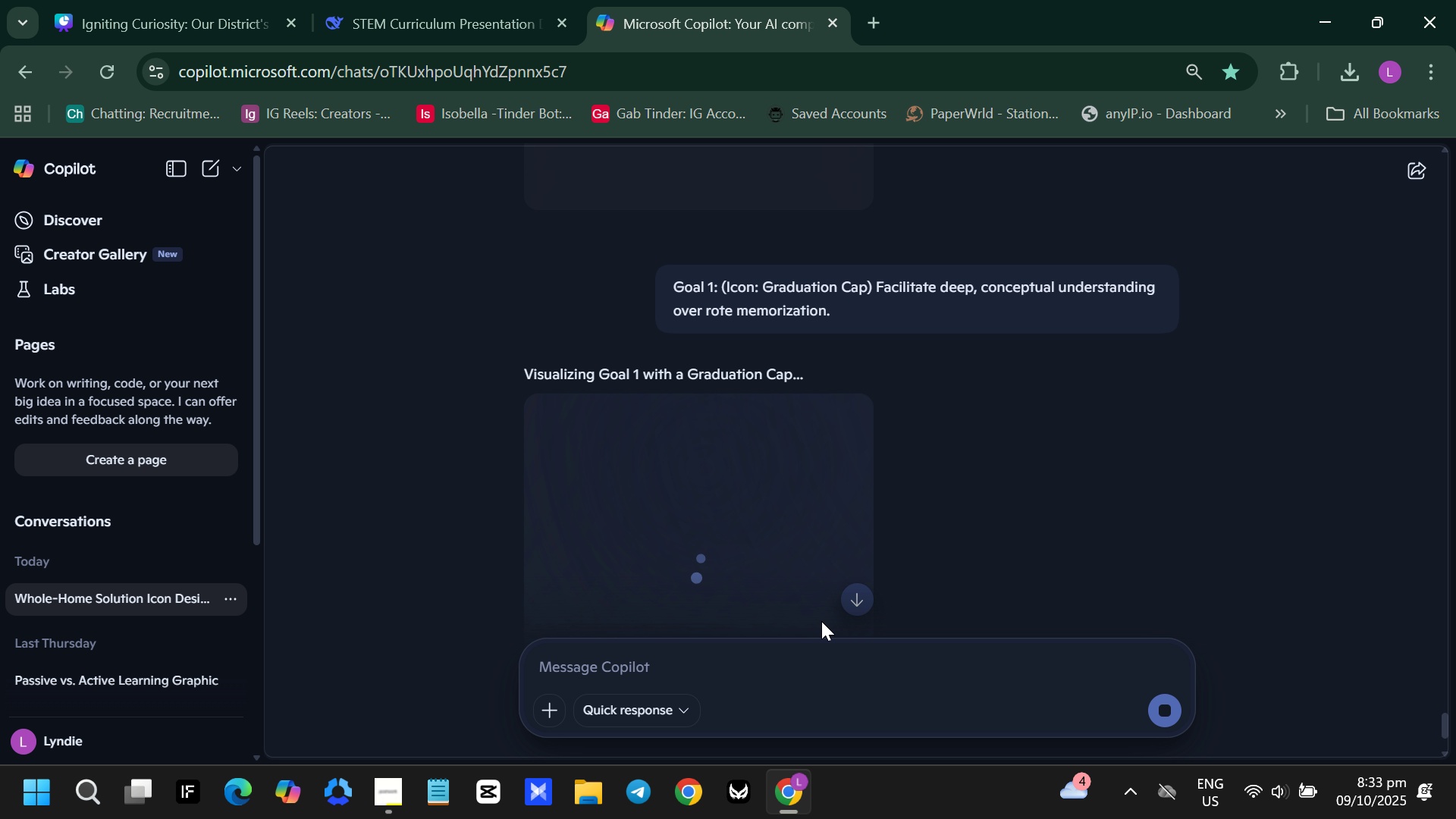 
wait(9.91)
 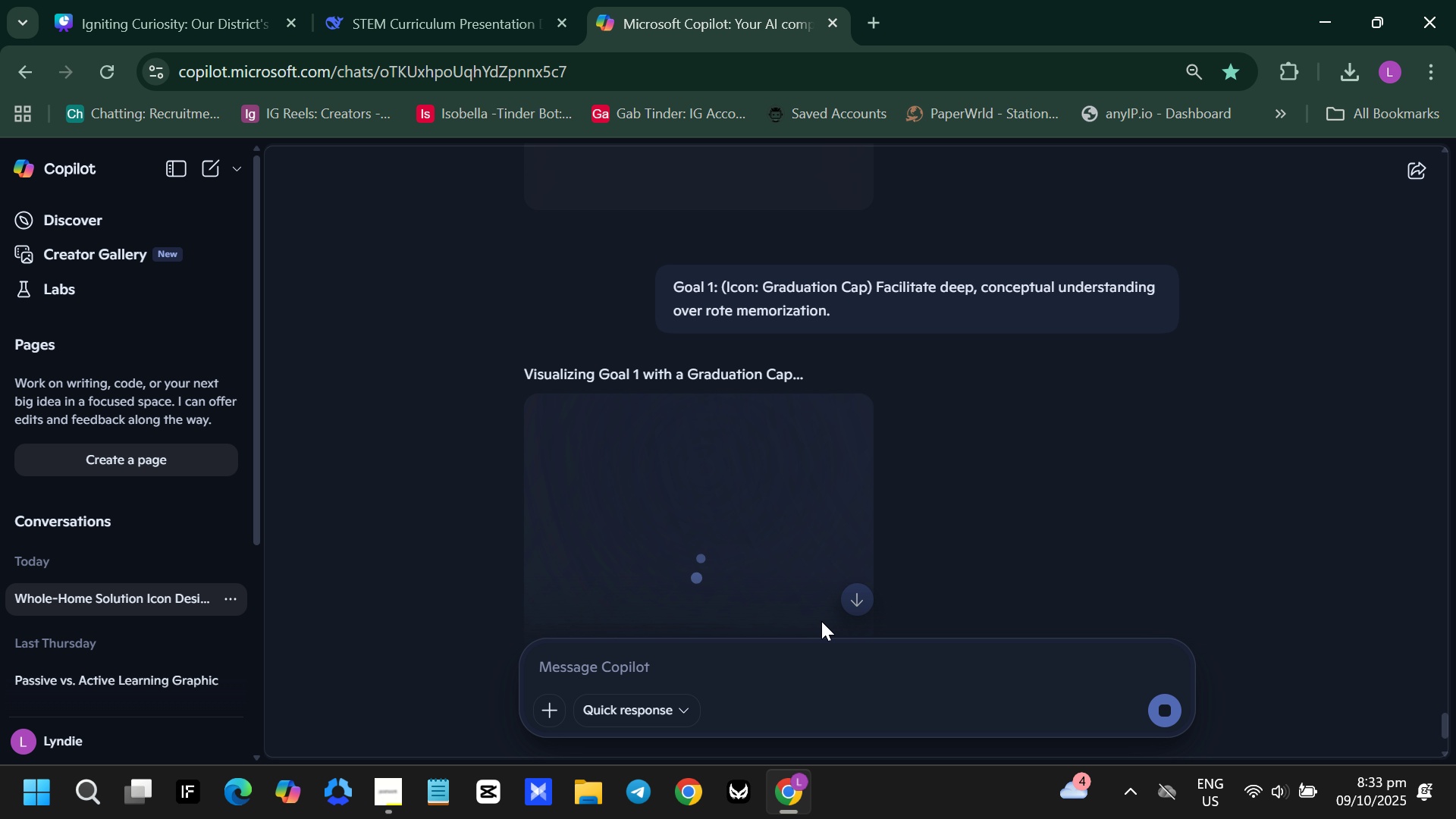 
scroll: coordinate [925, 534], scroll_direction: down, amount: 2.0
 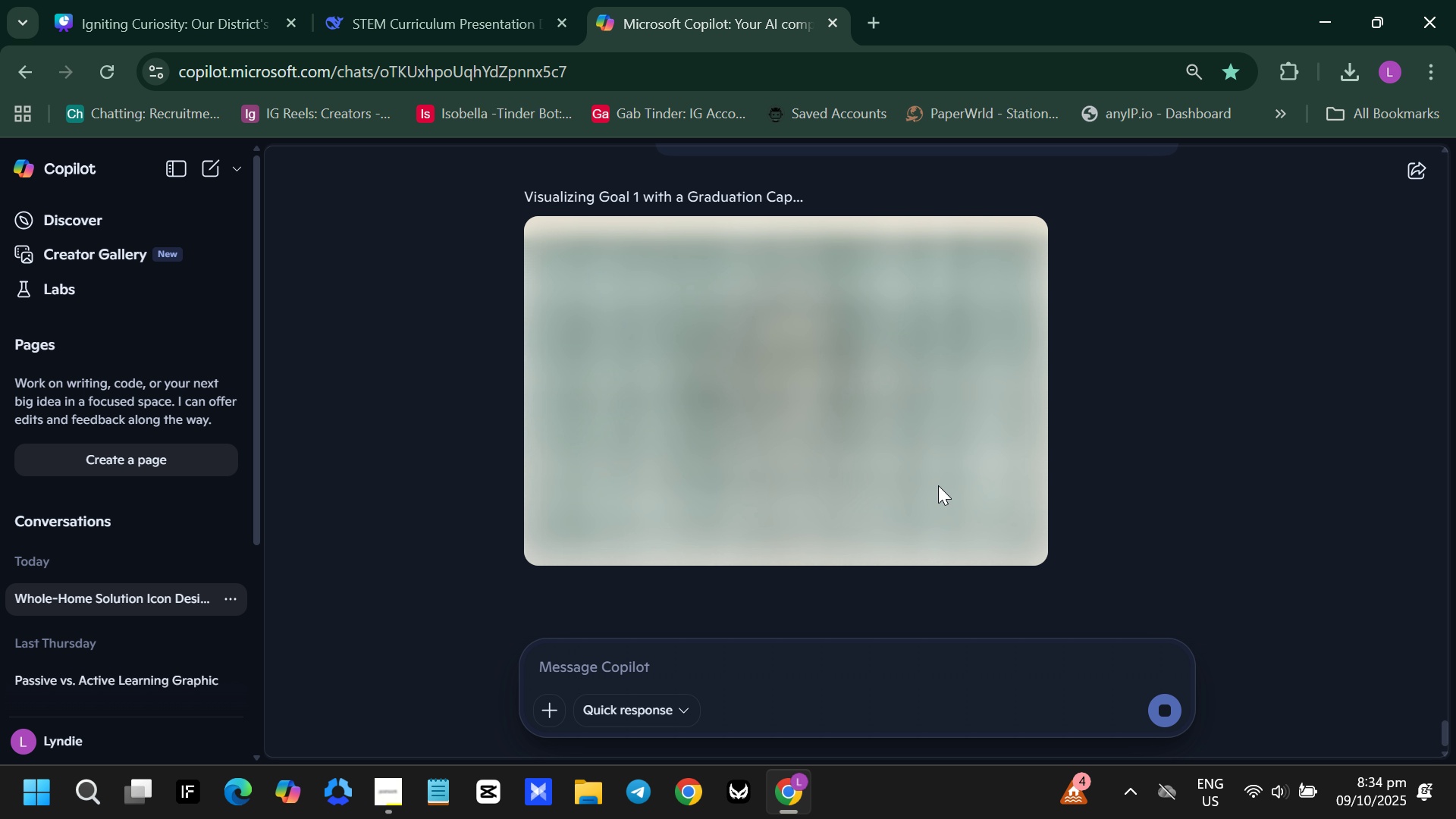 
wait(43.94)
 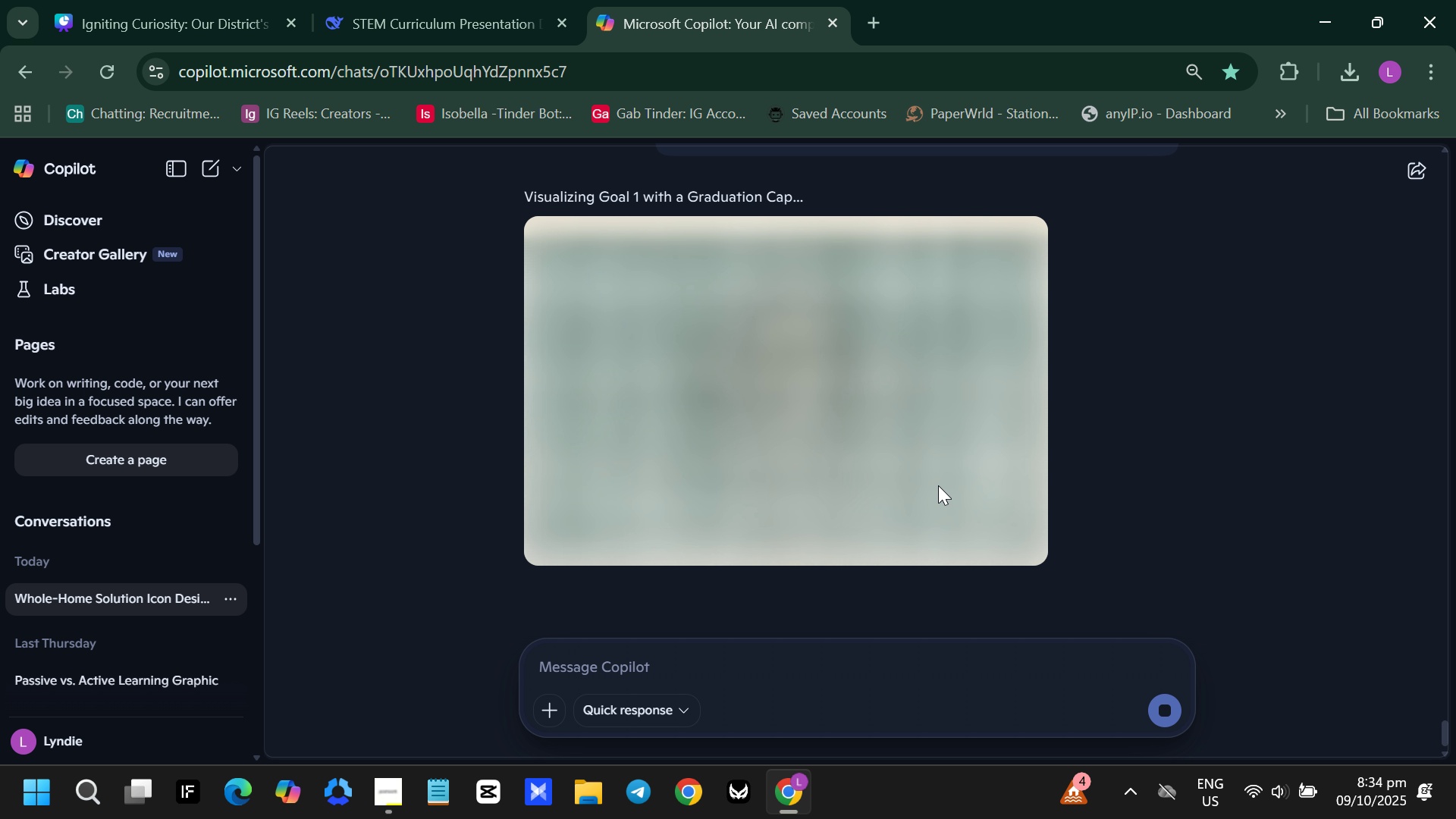 
scroll: coordinate [1096, 464], scroll_direction: none, amount: 0.0
 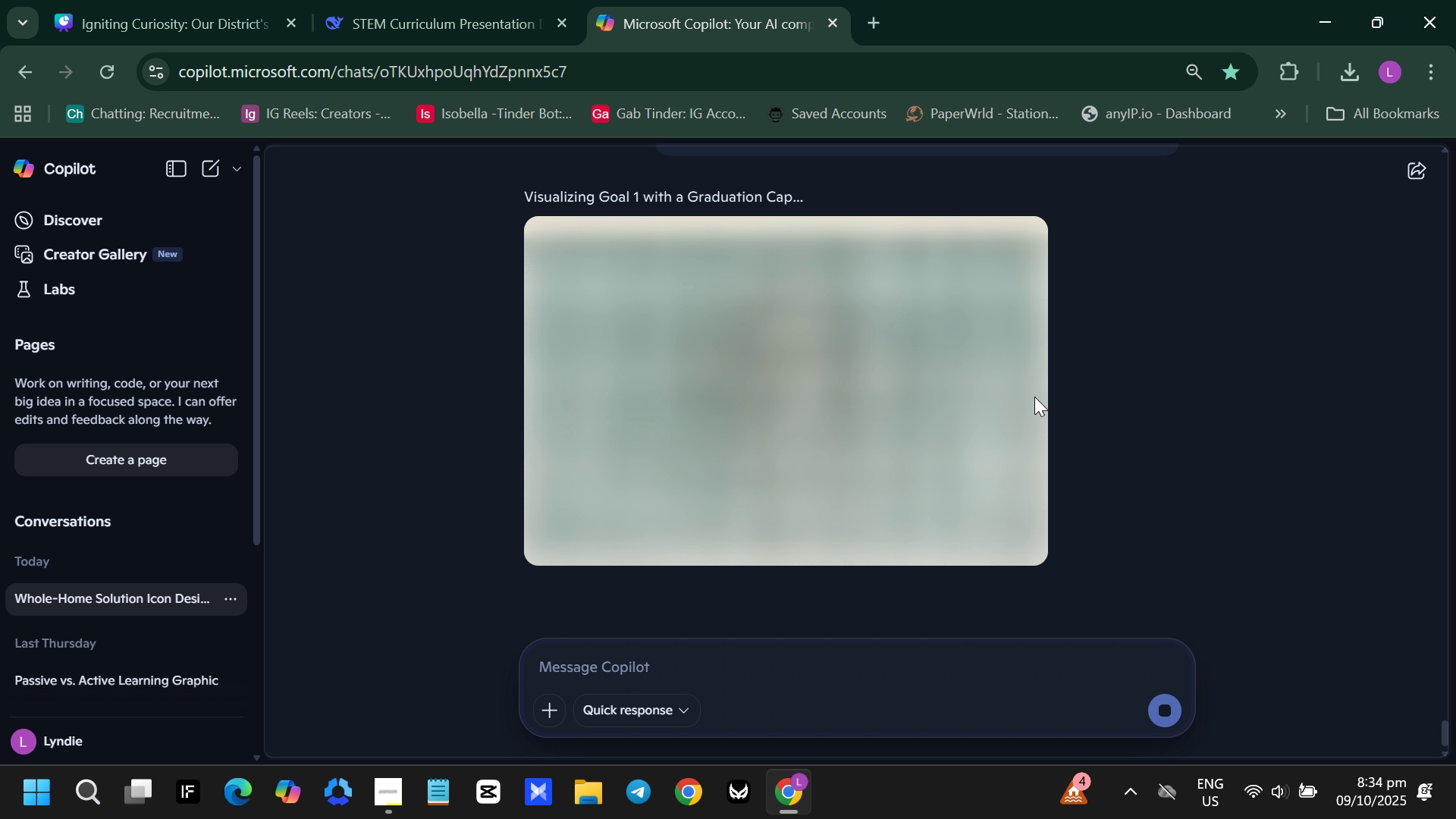 
scroll: coordinate [843, 275], scroll_direction: up, amount: 17.0
 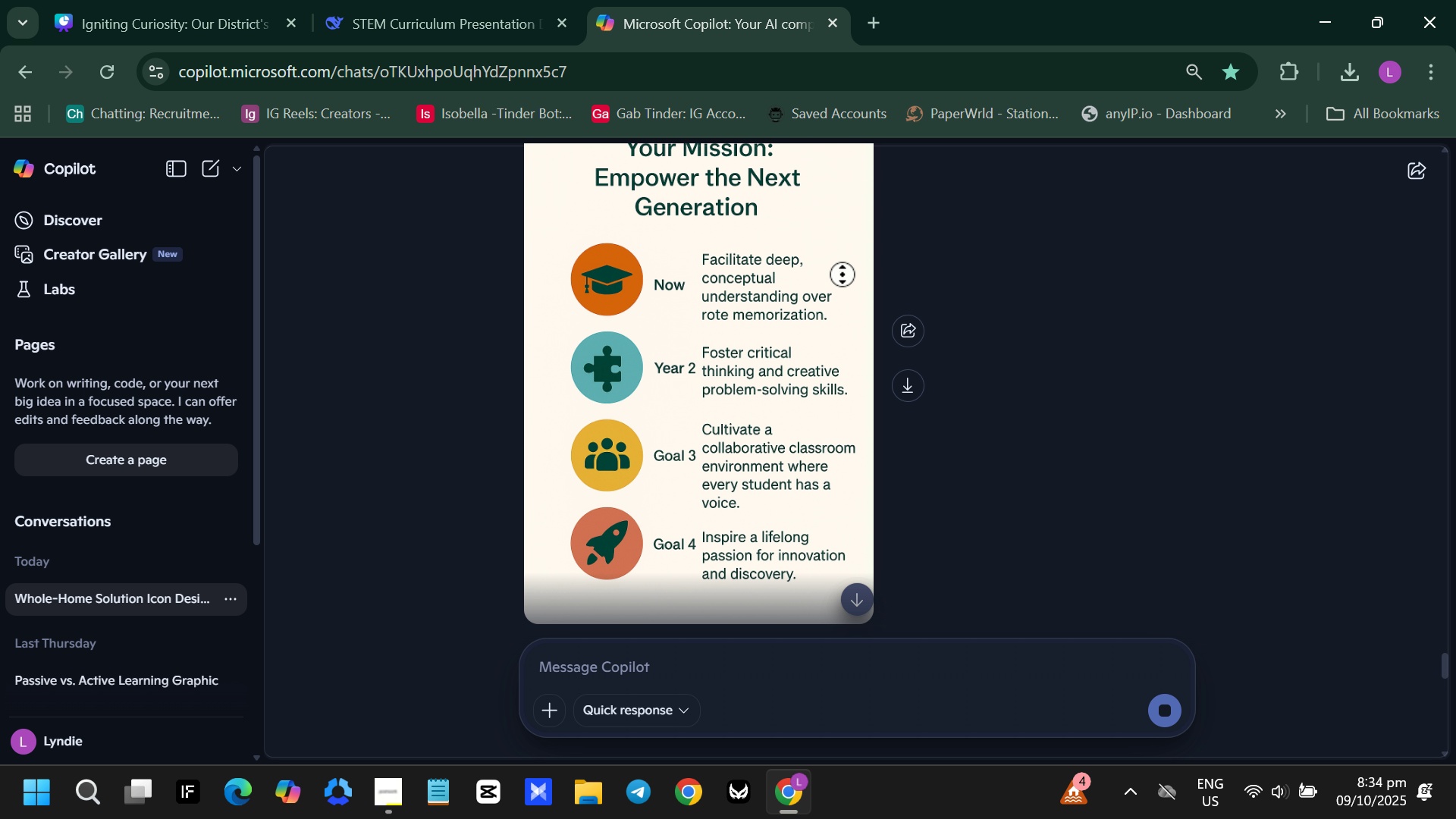 
middle_click([843, 275])
 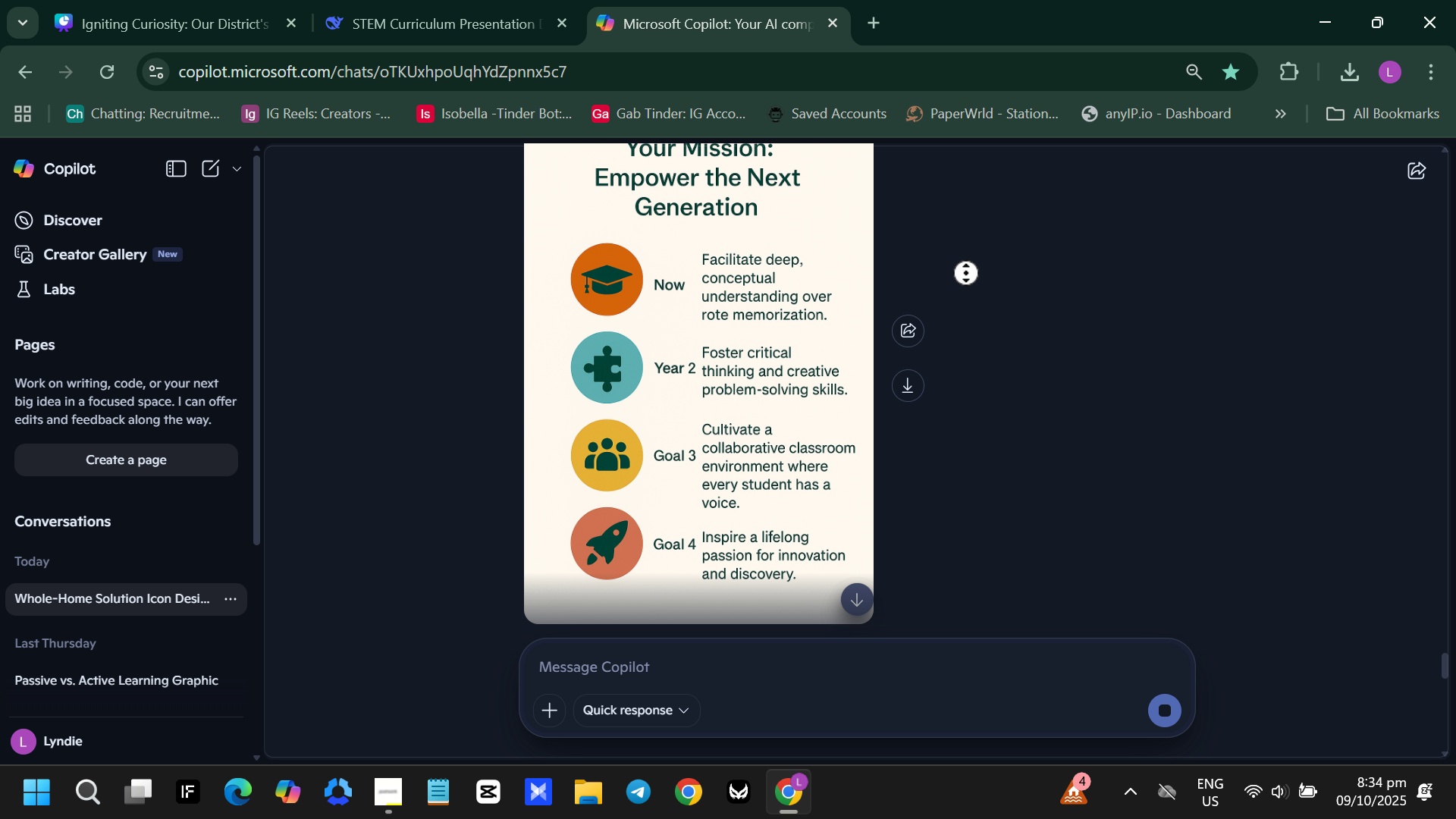 
left_click([966, 274])
 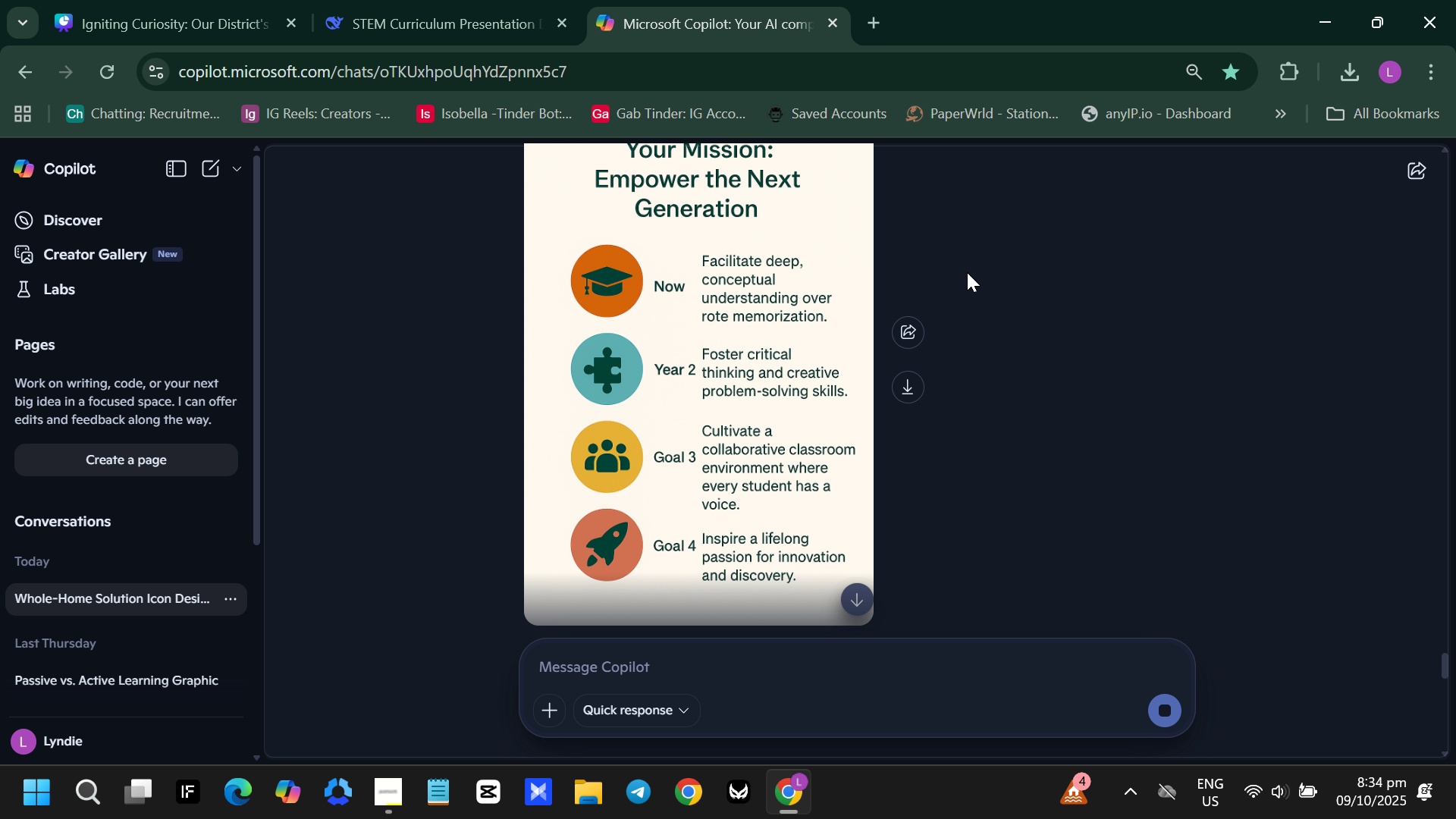 
scroll: coordinate [967, 272], scroll_direction: up, amount: 4.0
 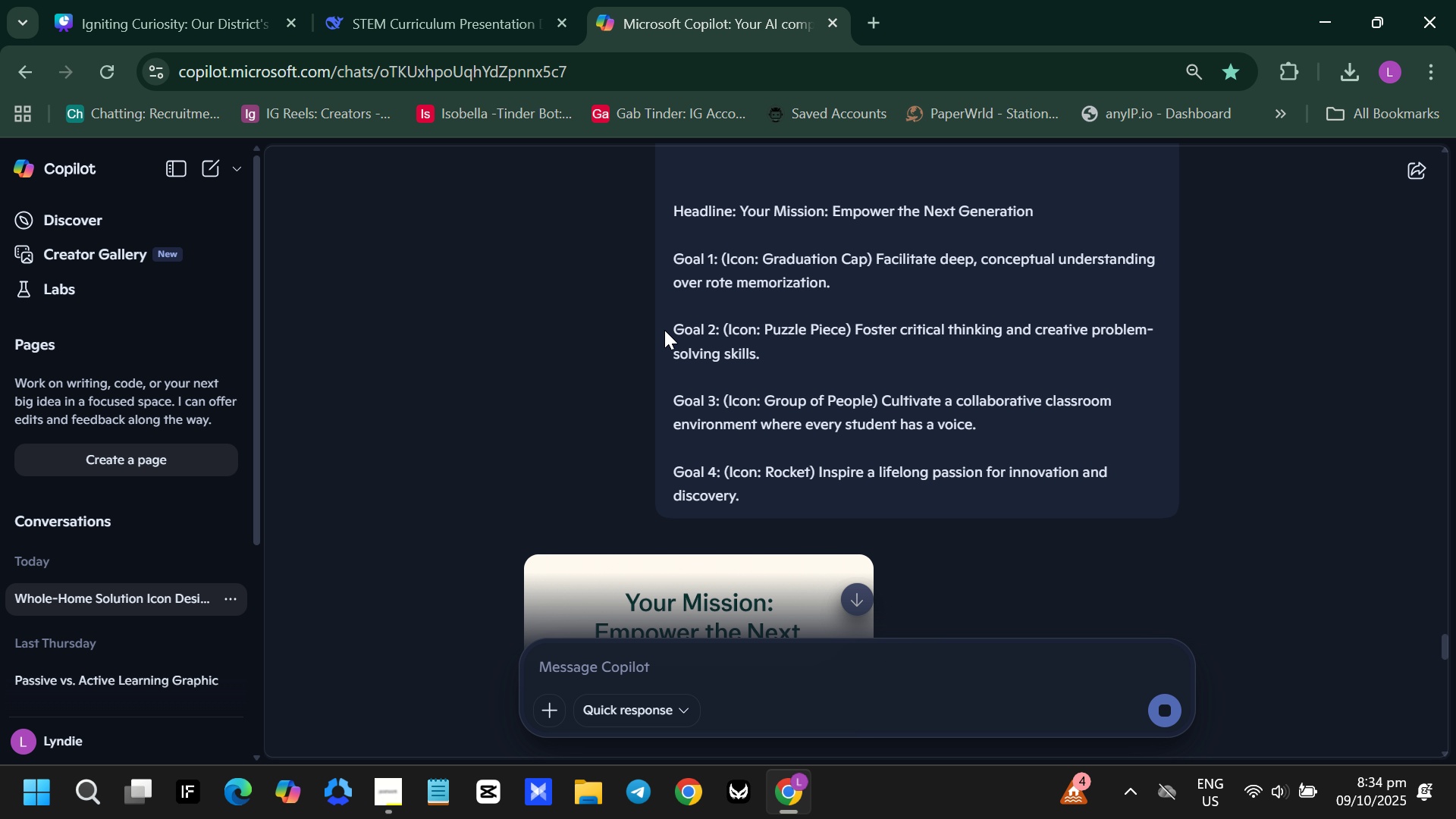 
left_click_drag(start_coordinate=[670, 328], to_coordinate=[814, 356])
 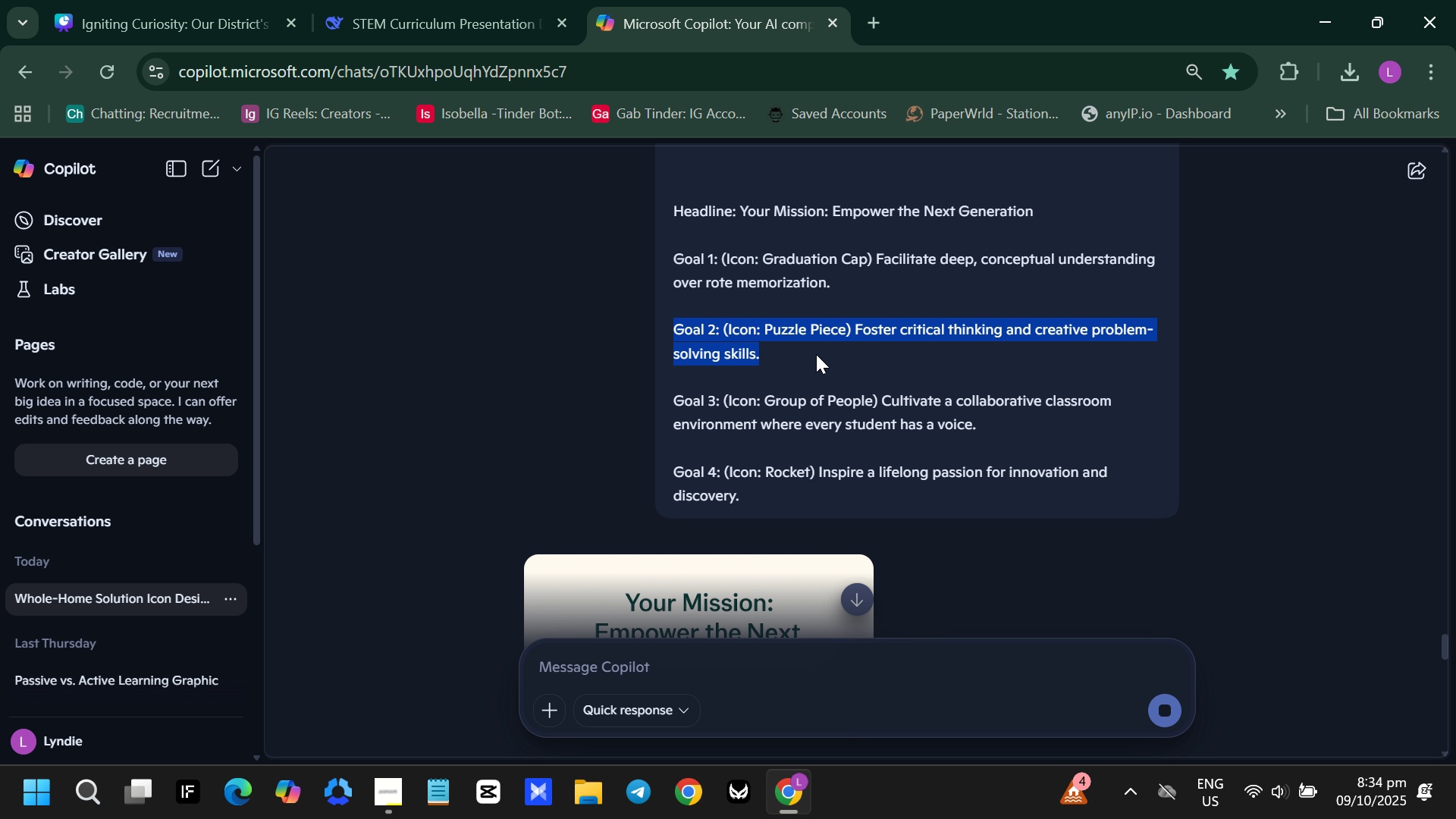 
key(Control+C)
 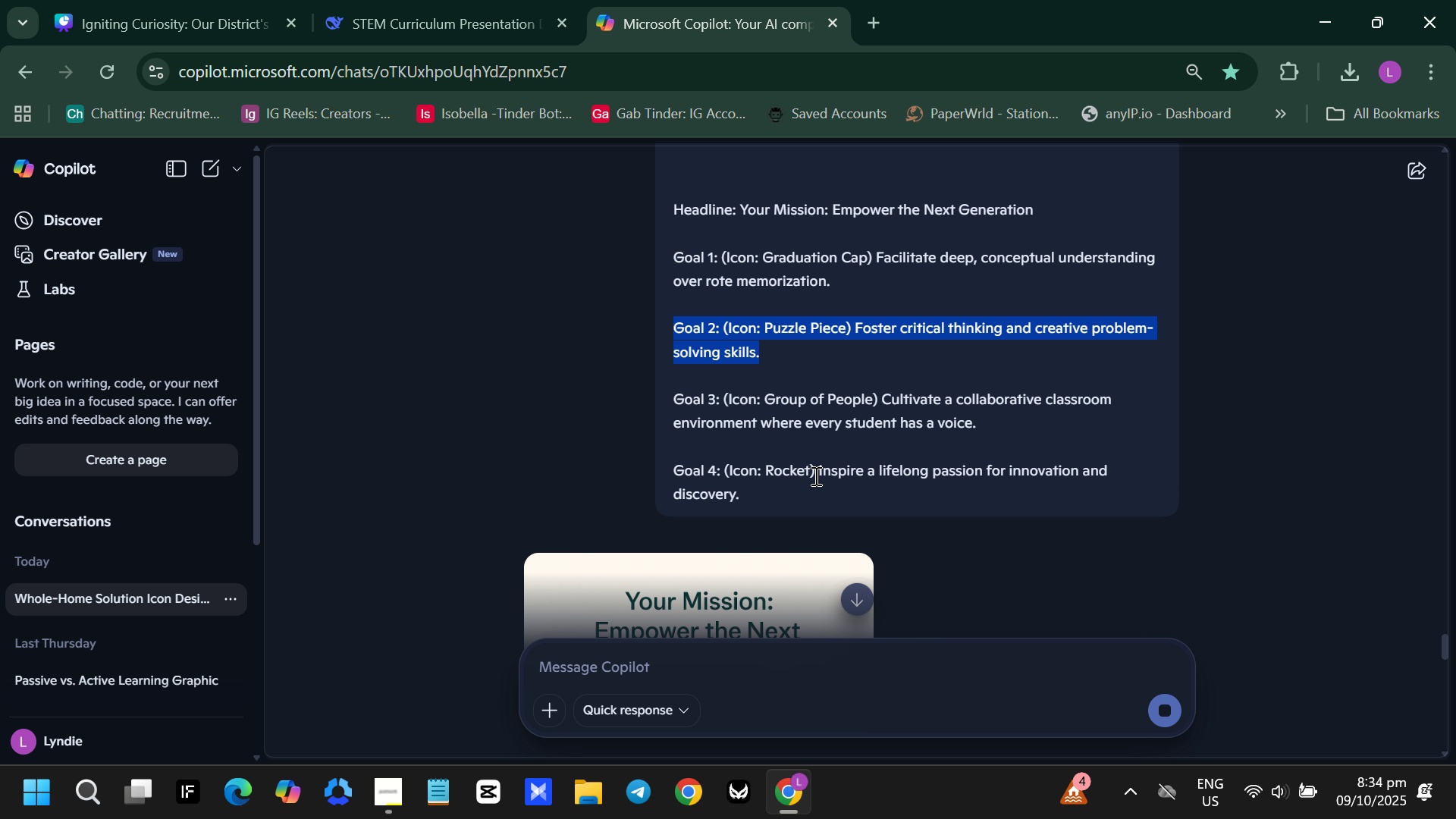 
scroll: coordinate [753, 543], scroll_direction: down, amount: 18.0
 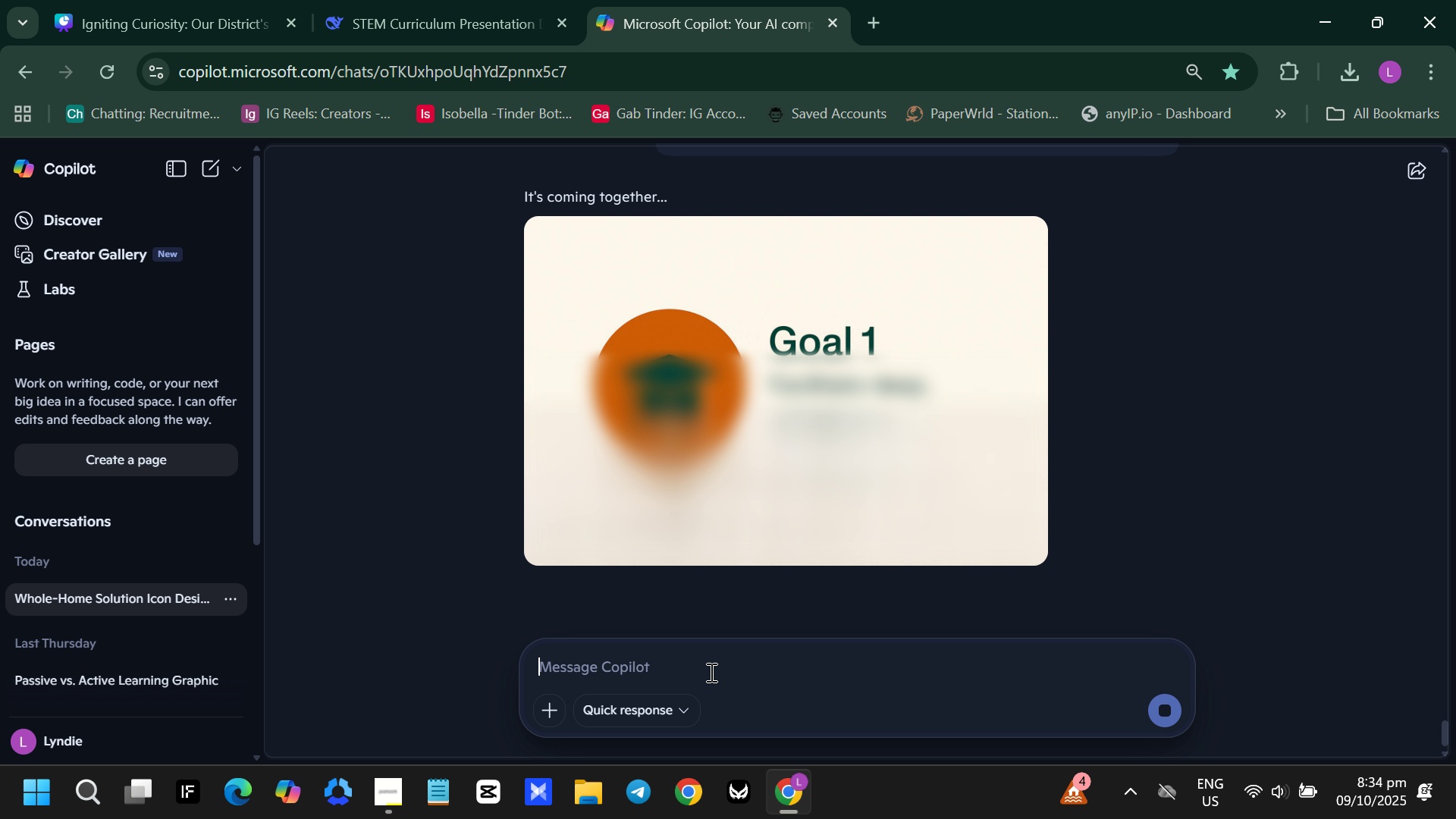 
key(Control+ControlLeft)
 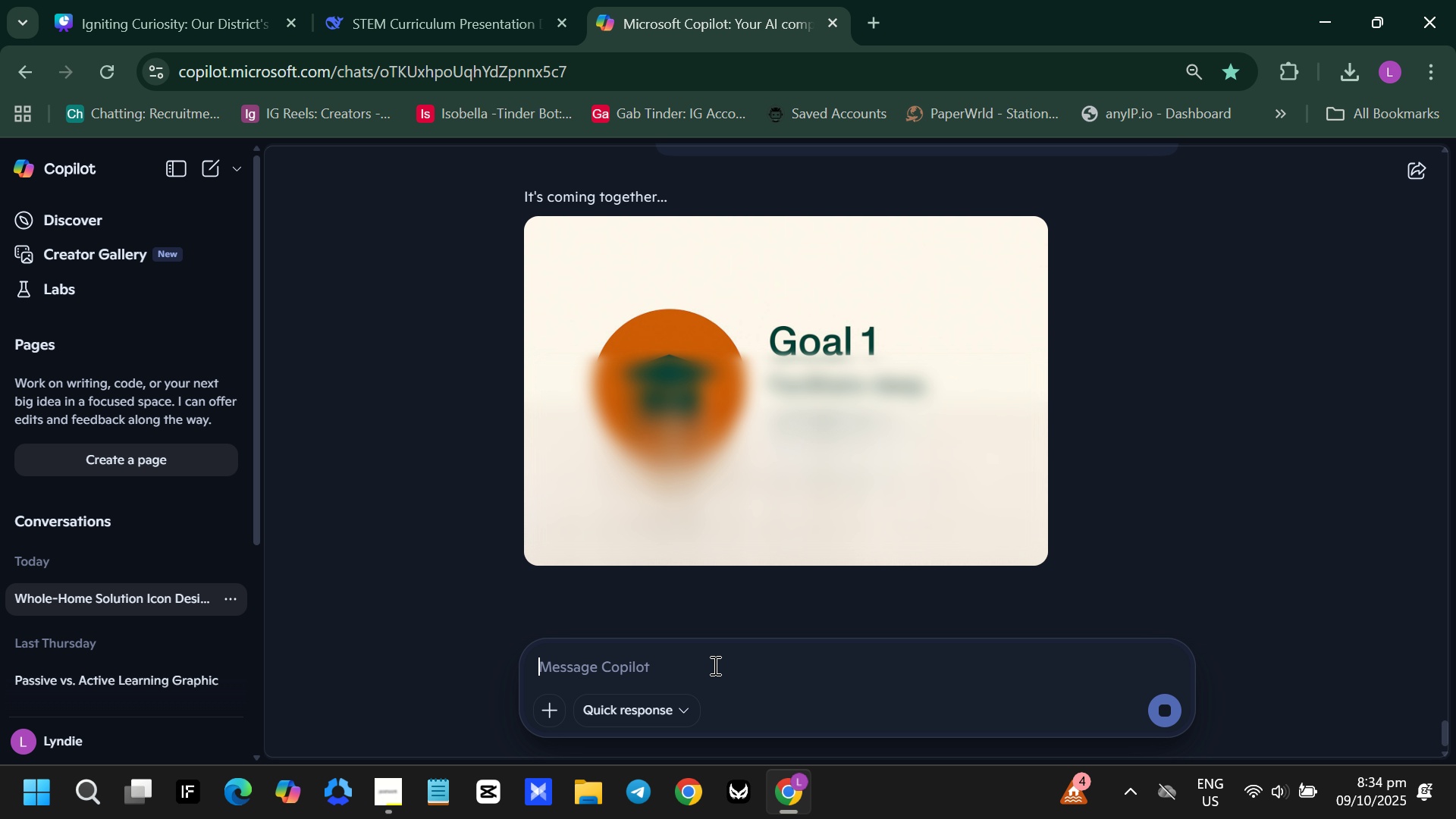 
key(Control+V)
 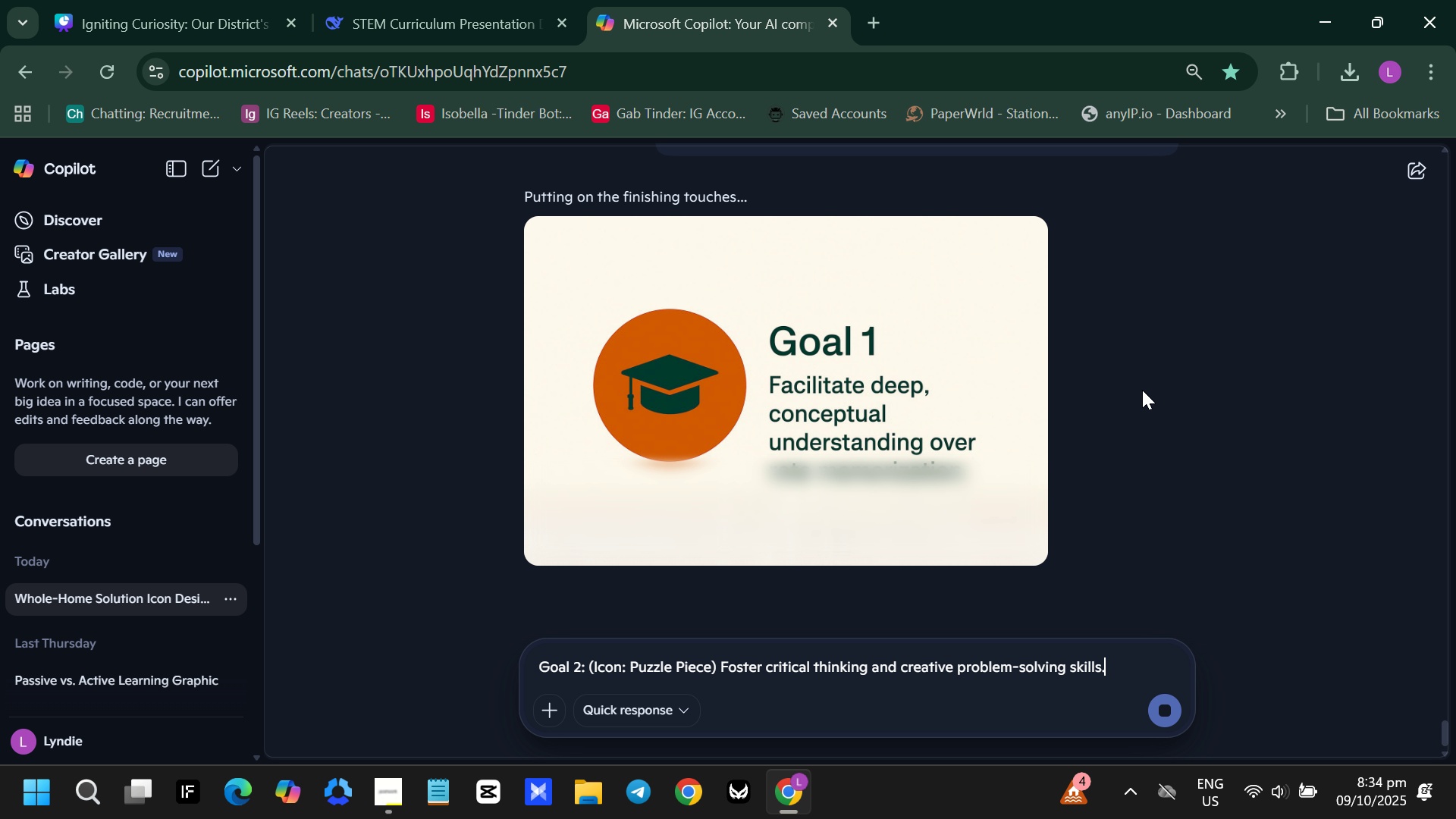 
wait(21.13)
 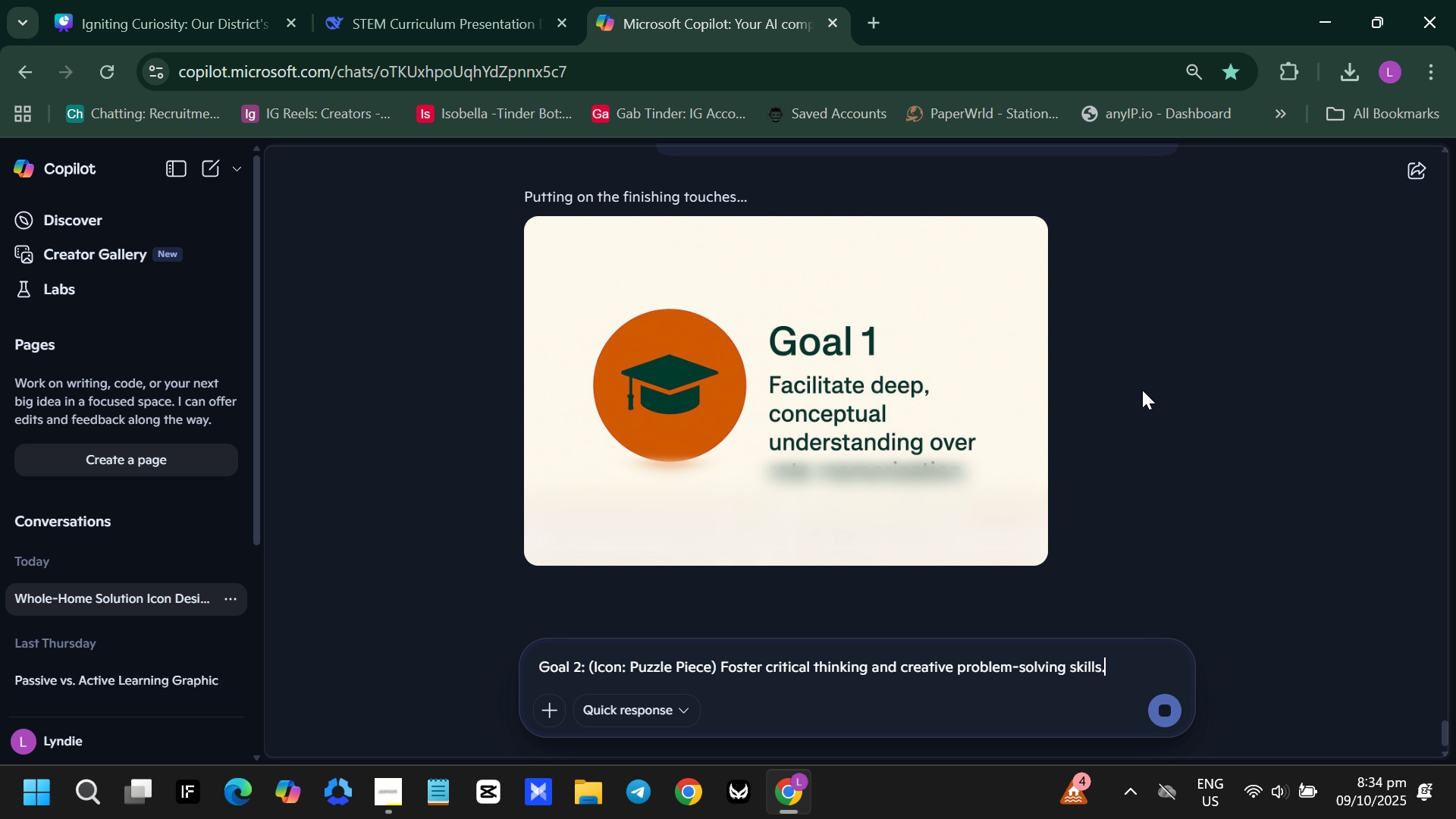 
left_click([1087, 387])
 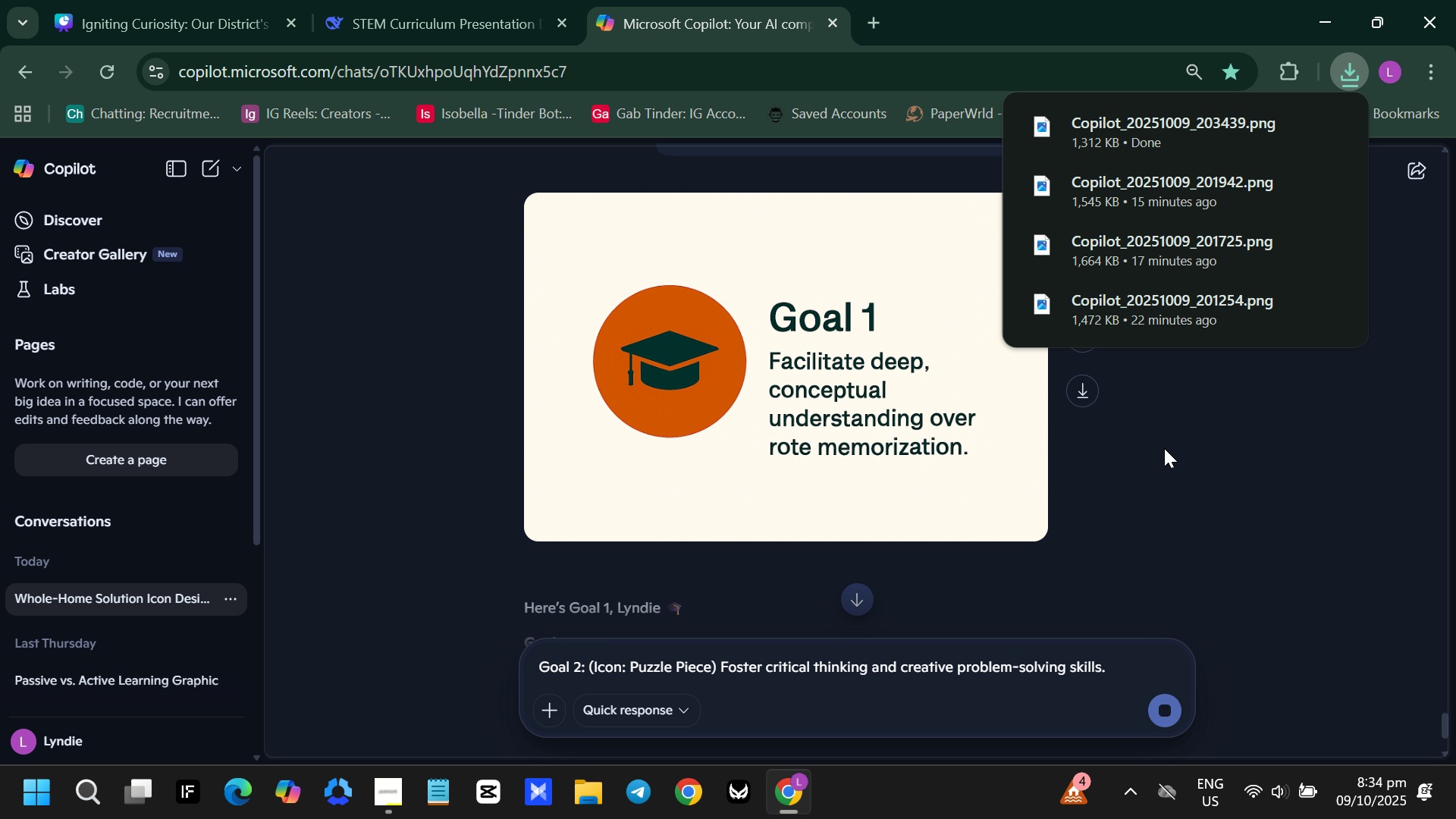 
key(Enter)
 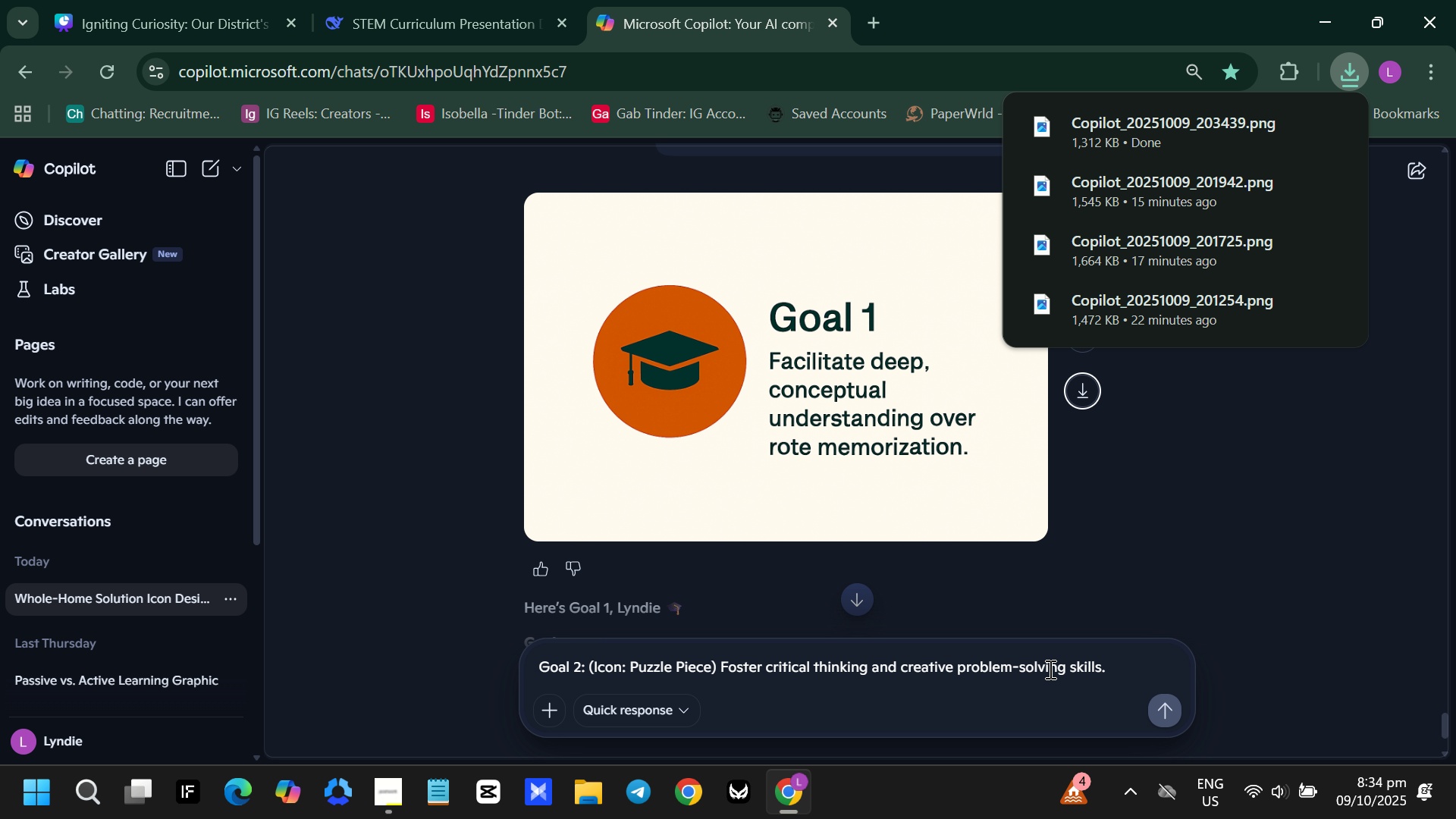 
left_click([1049, 669])
 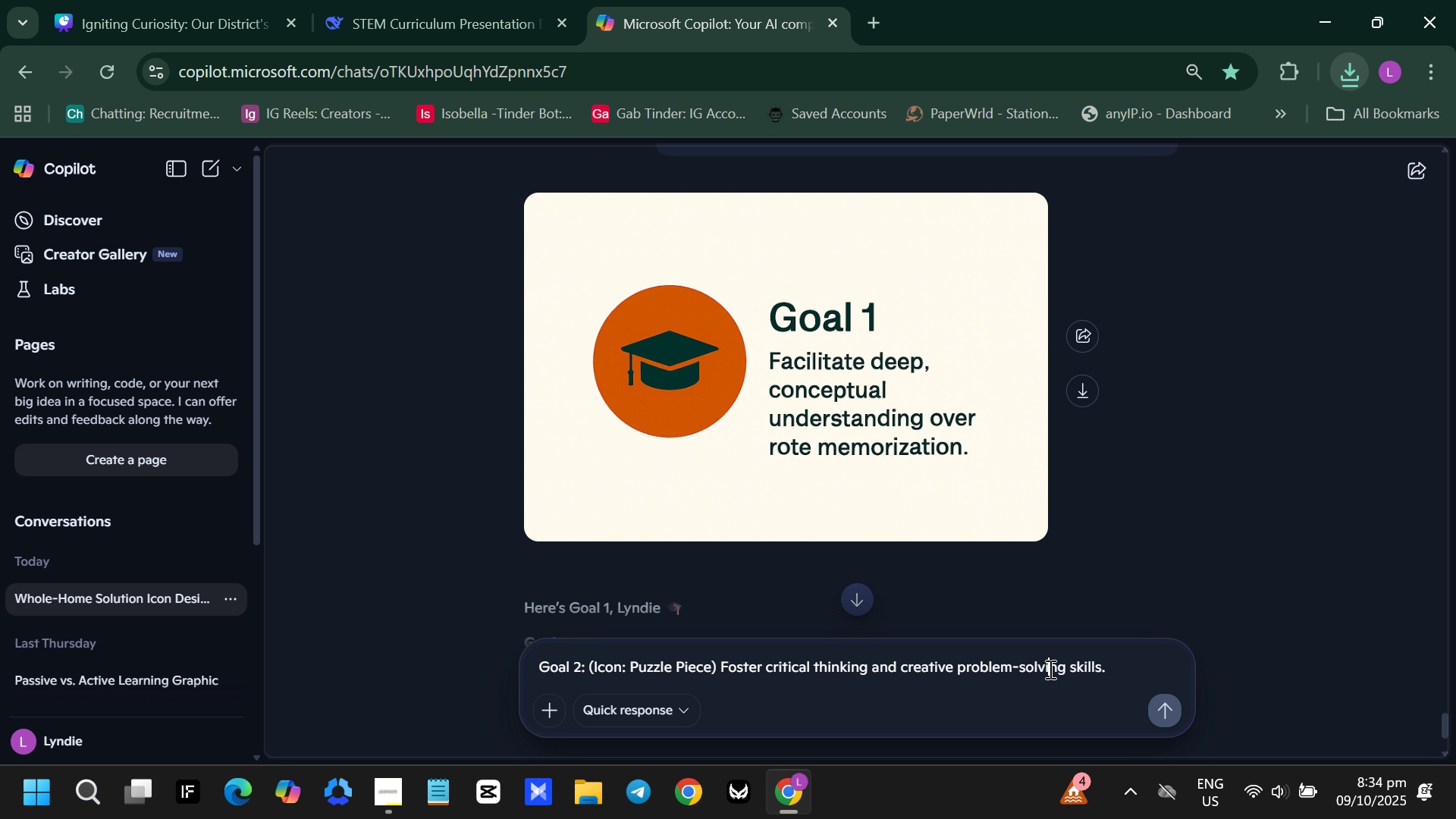 
key(Enter)
 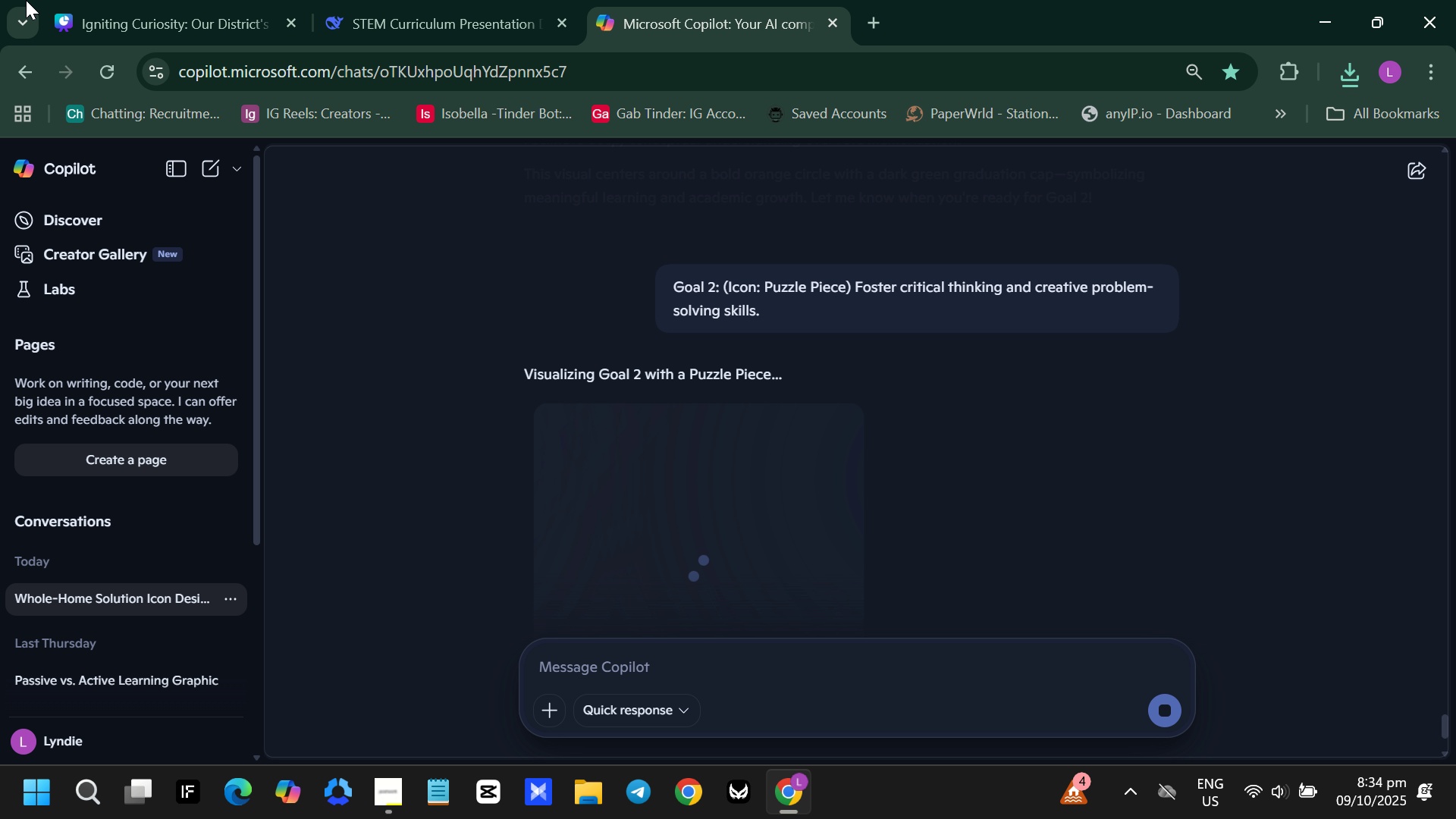 
left_click([215, 18])
 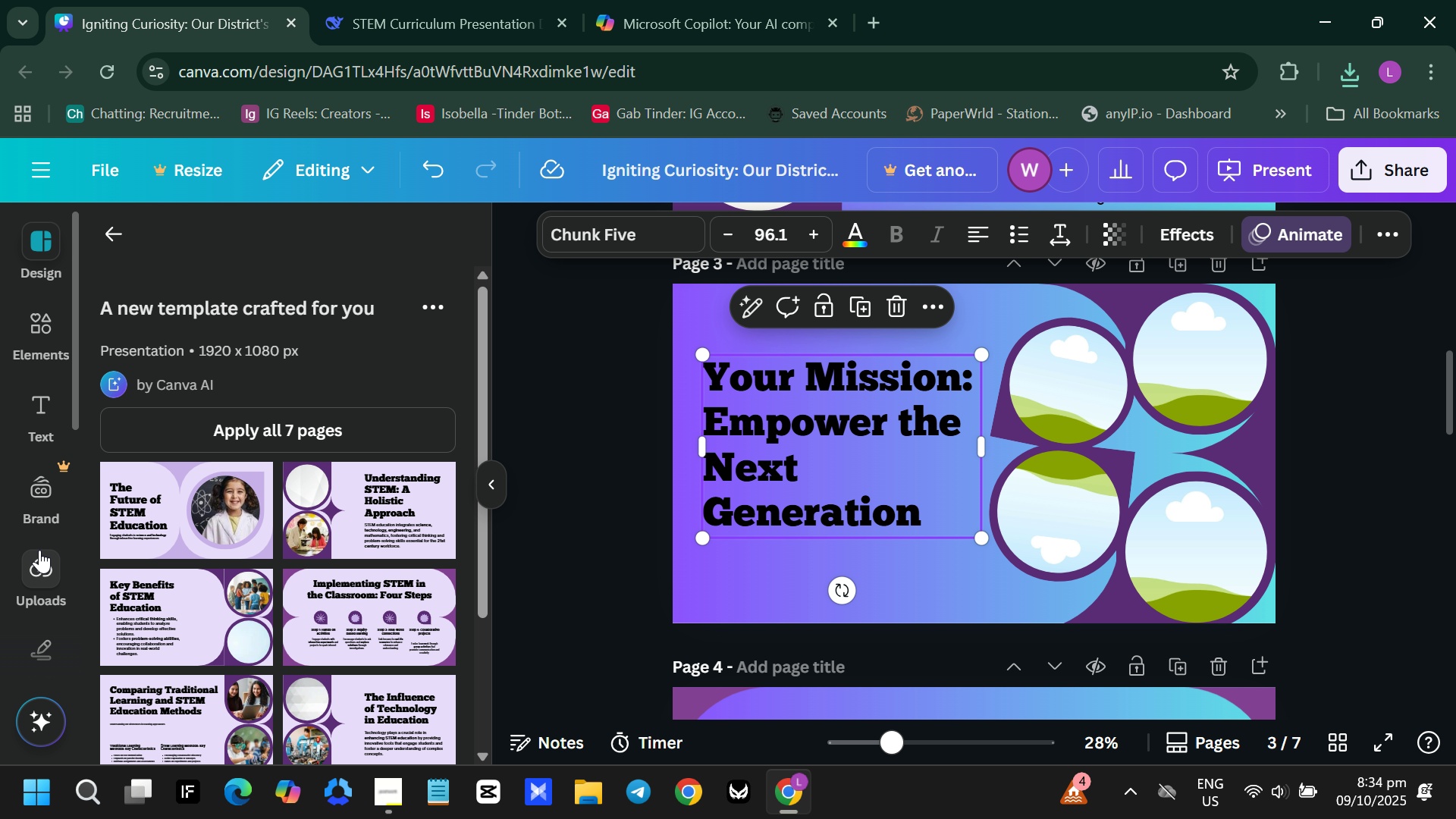 
left_click([33, 582])
 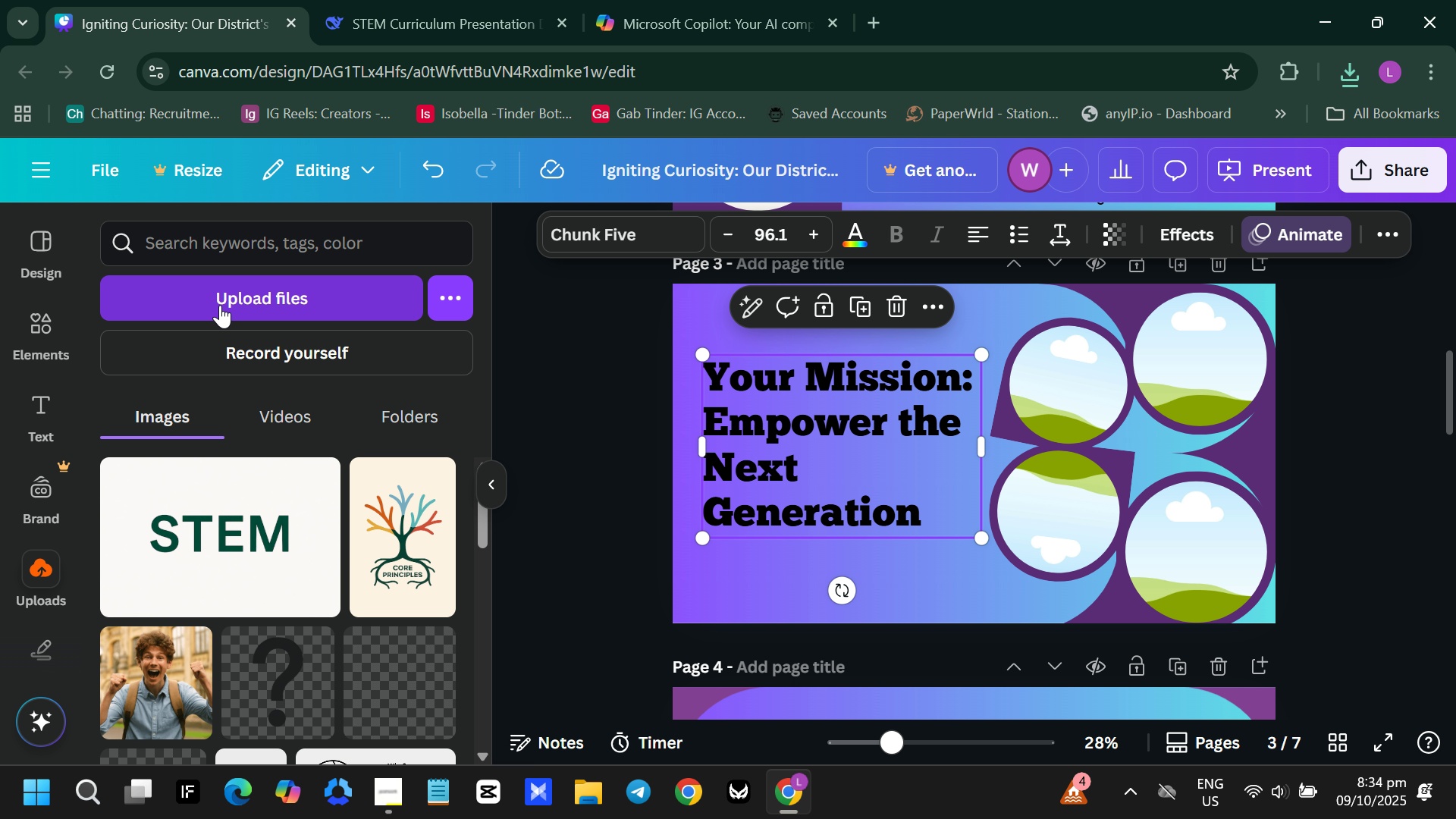 
left_click([220, 305])
 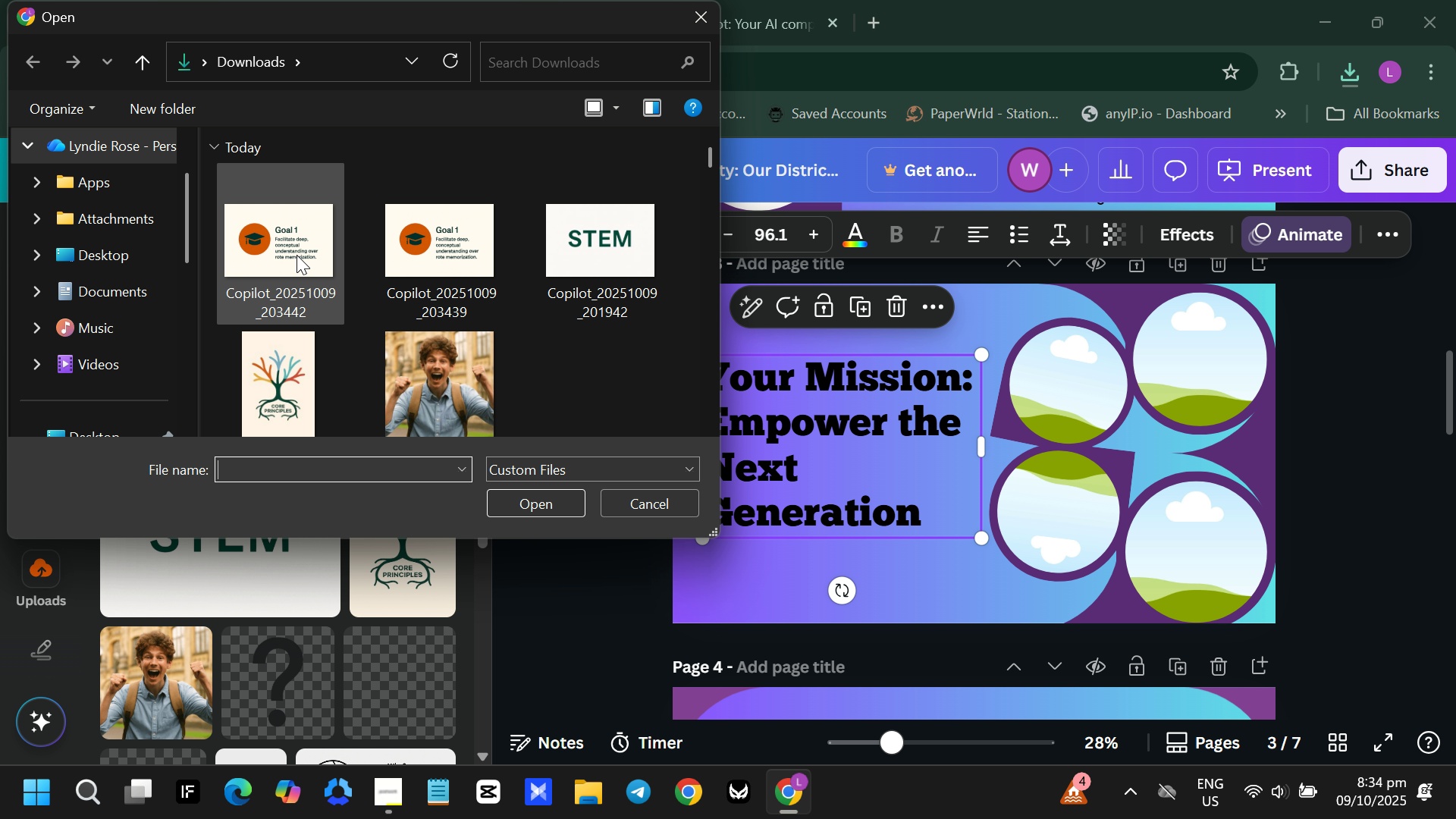 
left_click([297, 255])
 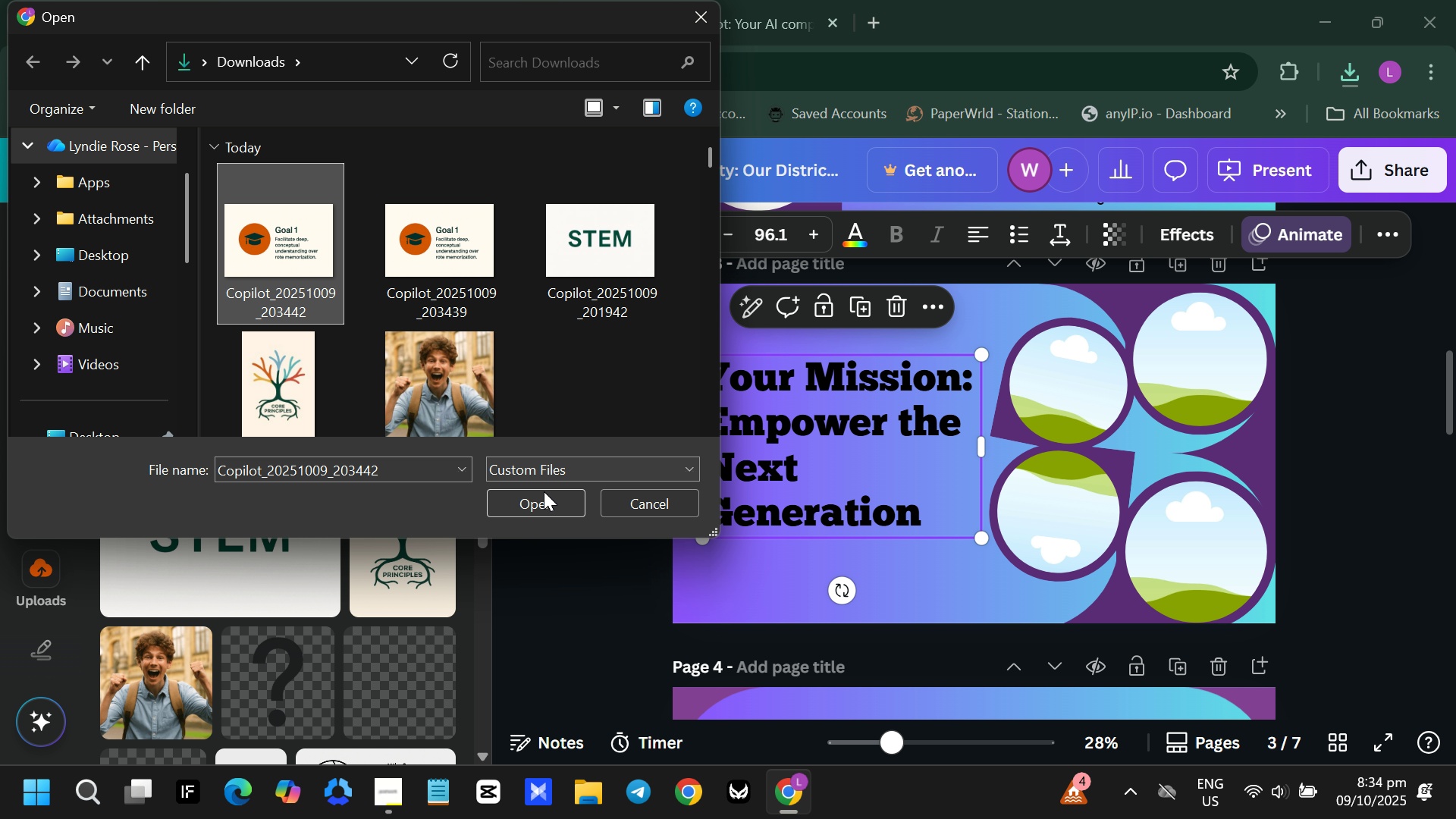 
left_click([544, 491])
 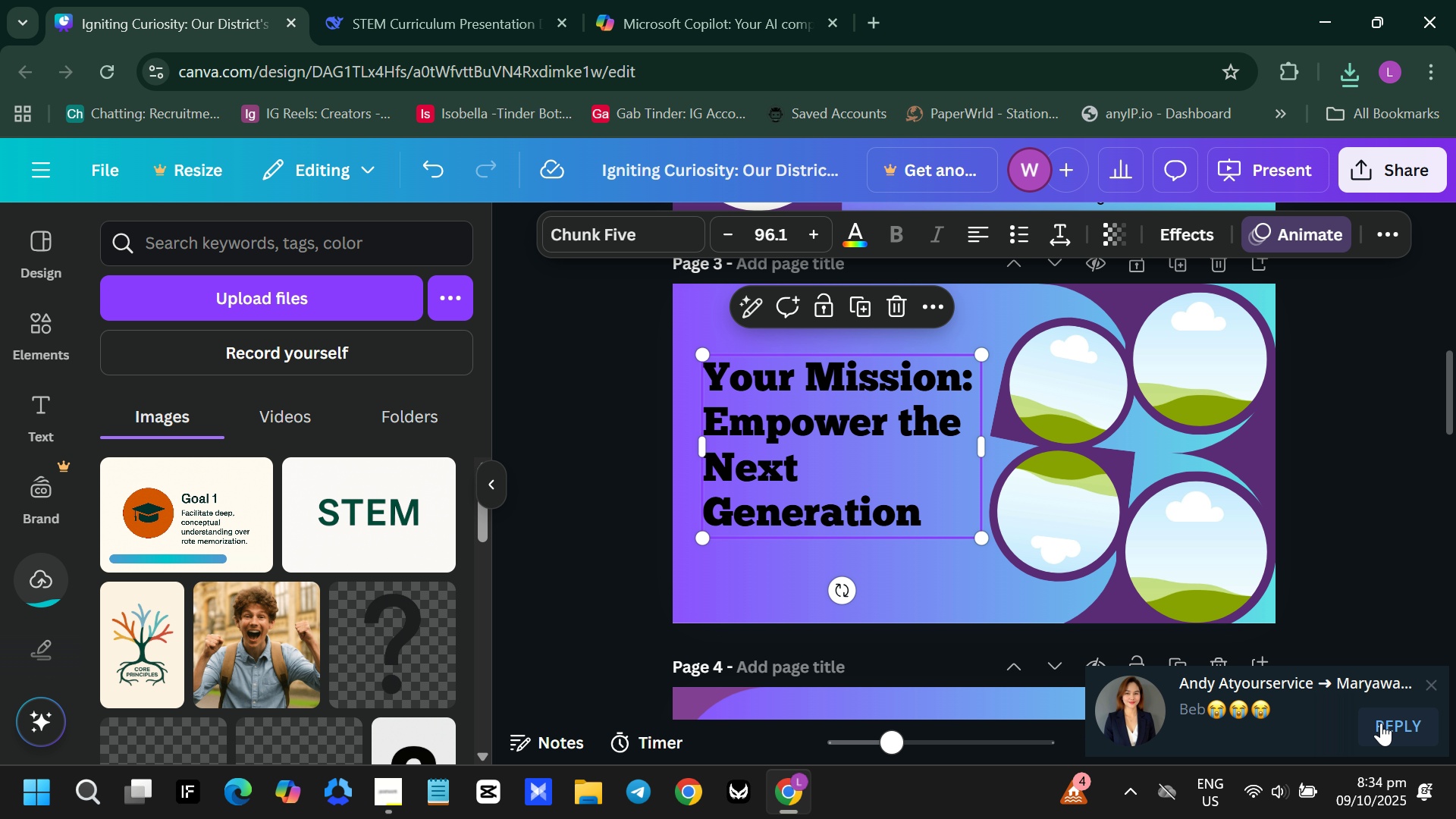 
left_click([1437, 686])
 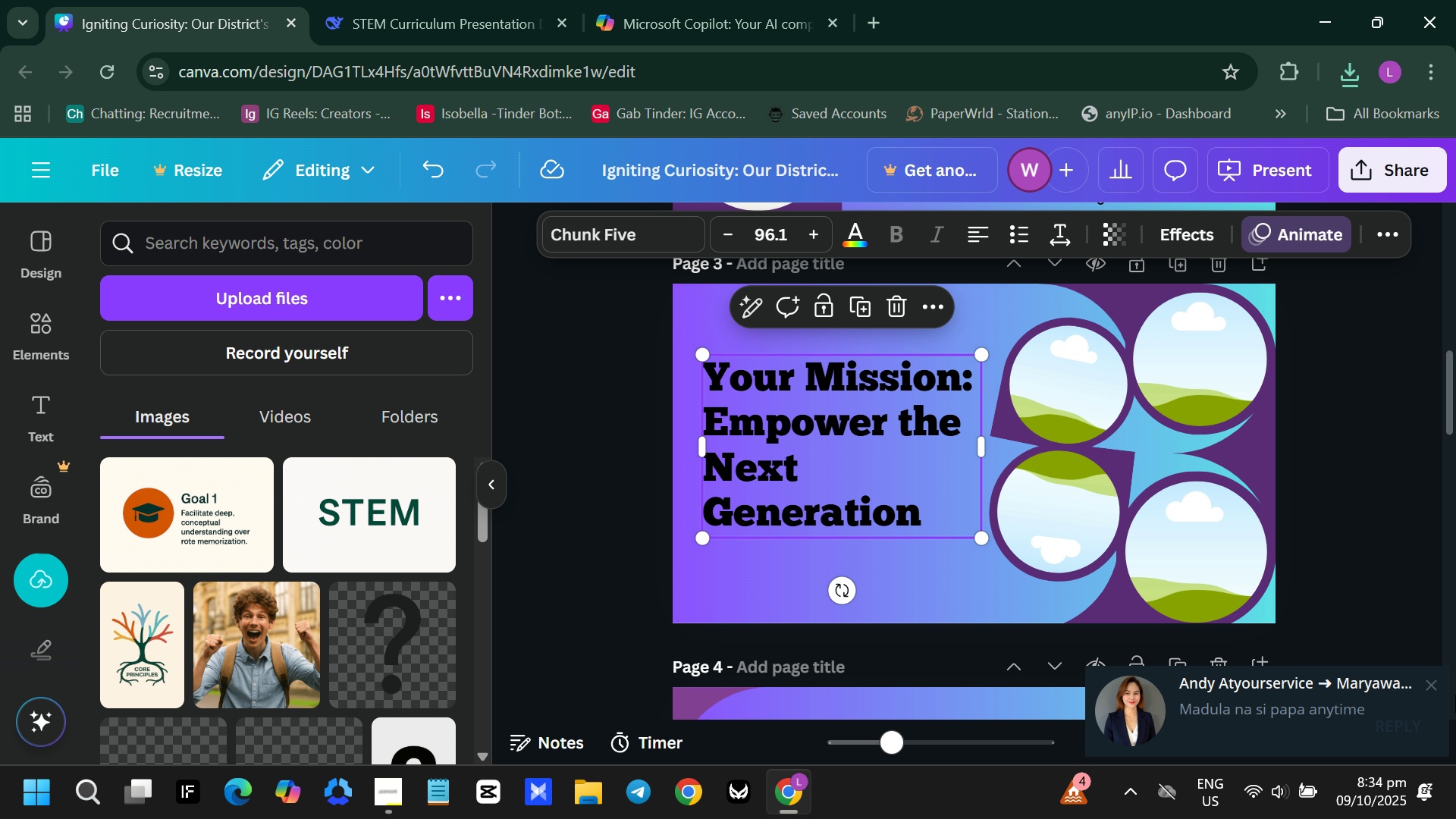 
left_click([1426, 681])
 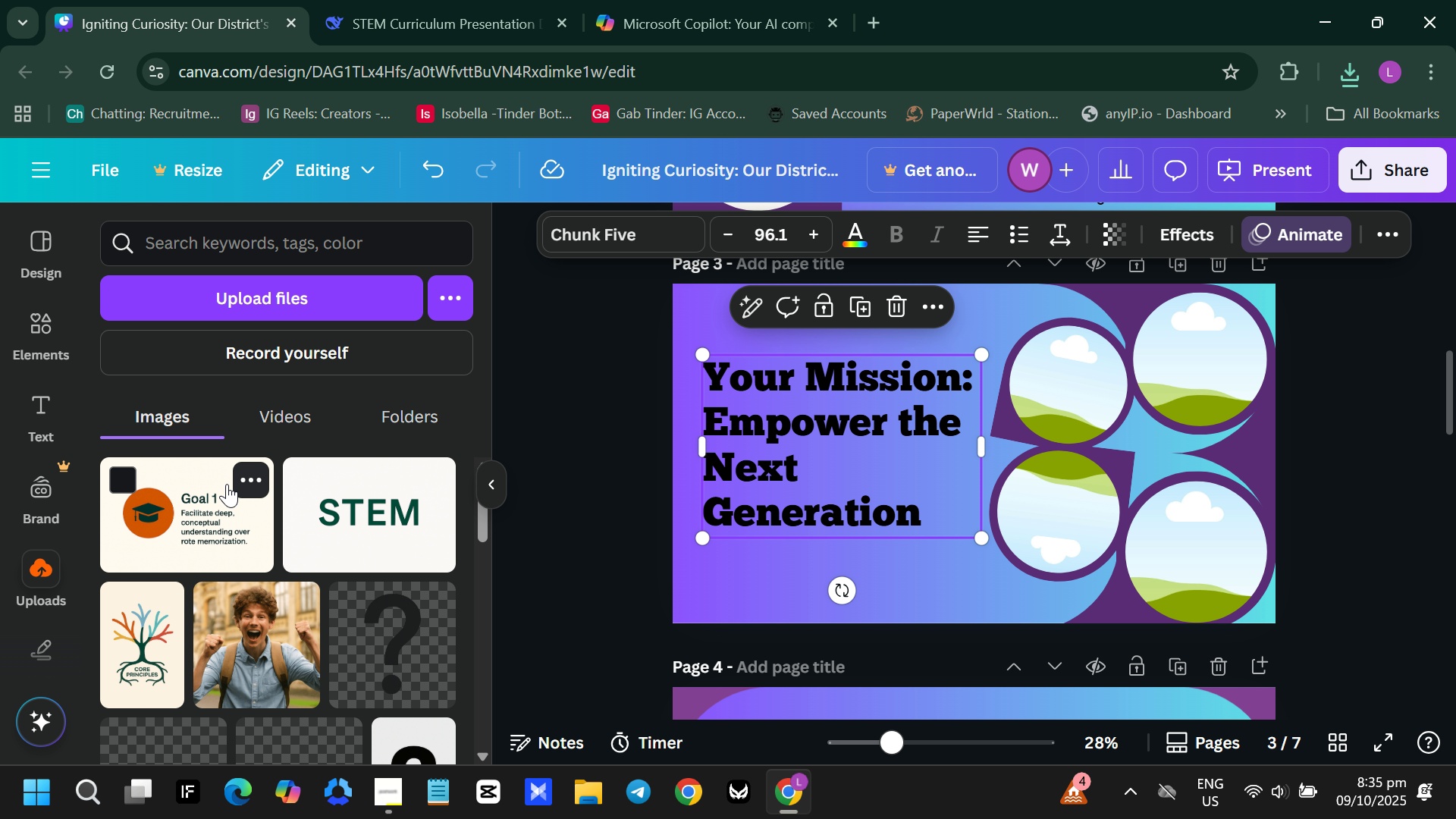 
left_click([181, 518])
 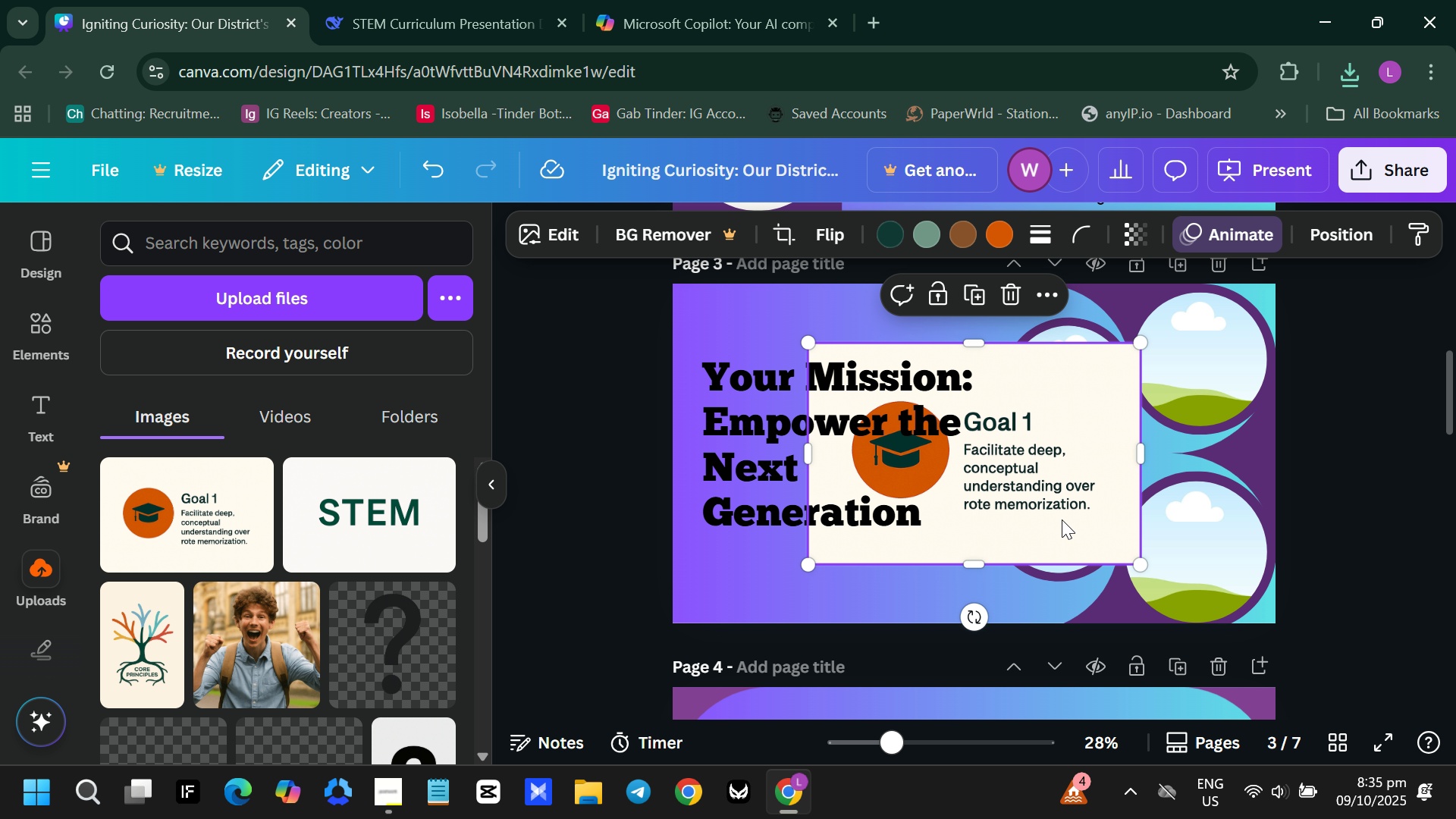 
left_click_drag(start_coordinate=[1053, 494], to_coordinate=[1228, 431])
 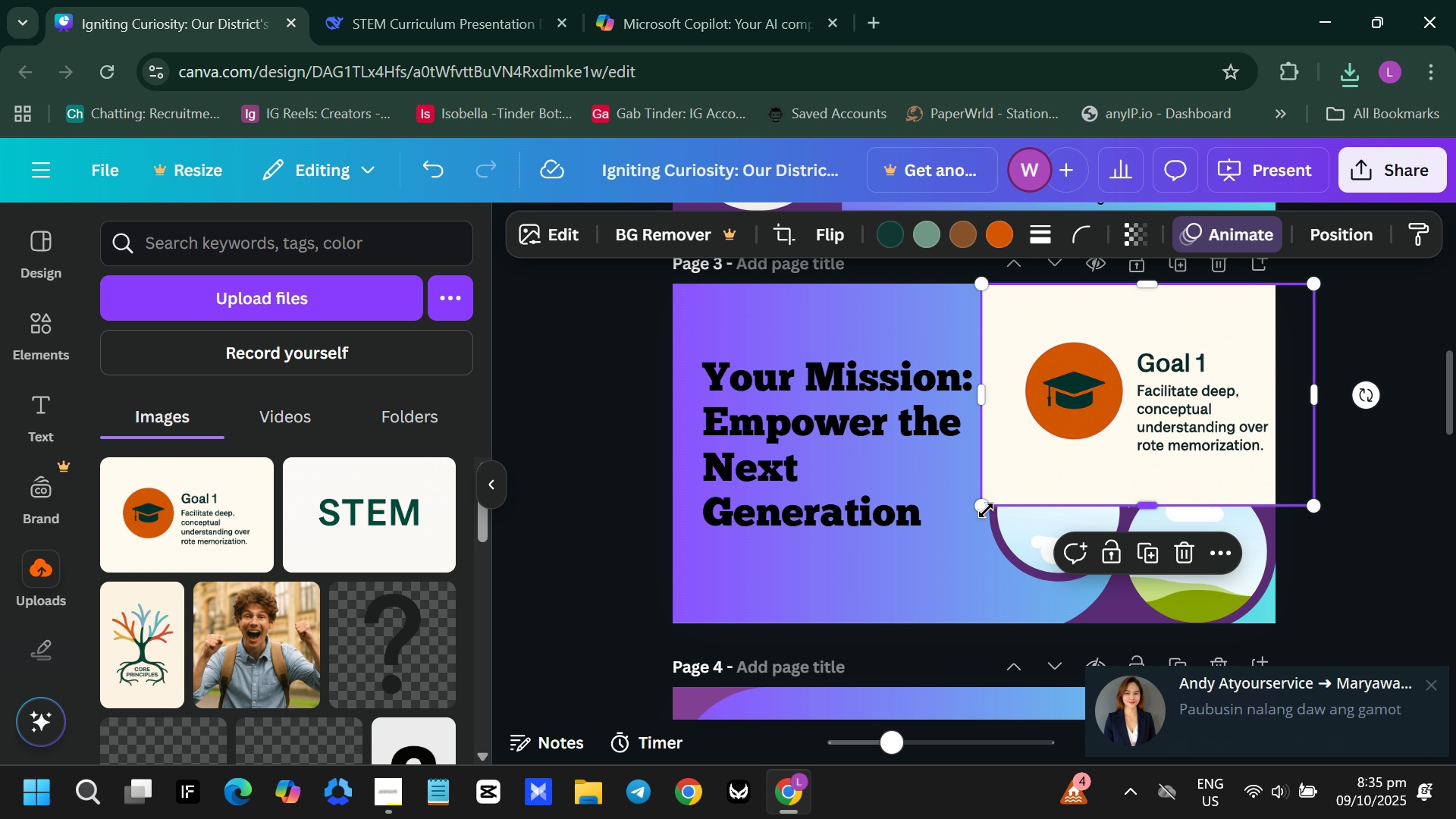 
left_click_drag(start_coordinate=[982, 510], to_coordinate=[1028, 494])
 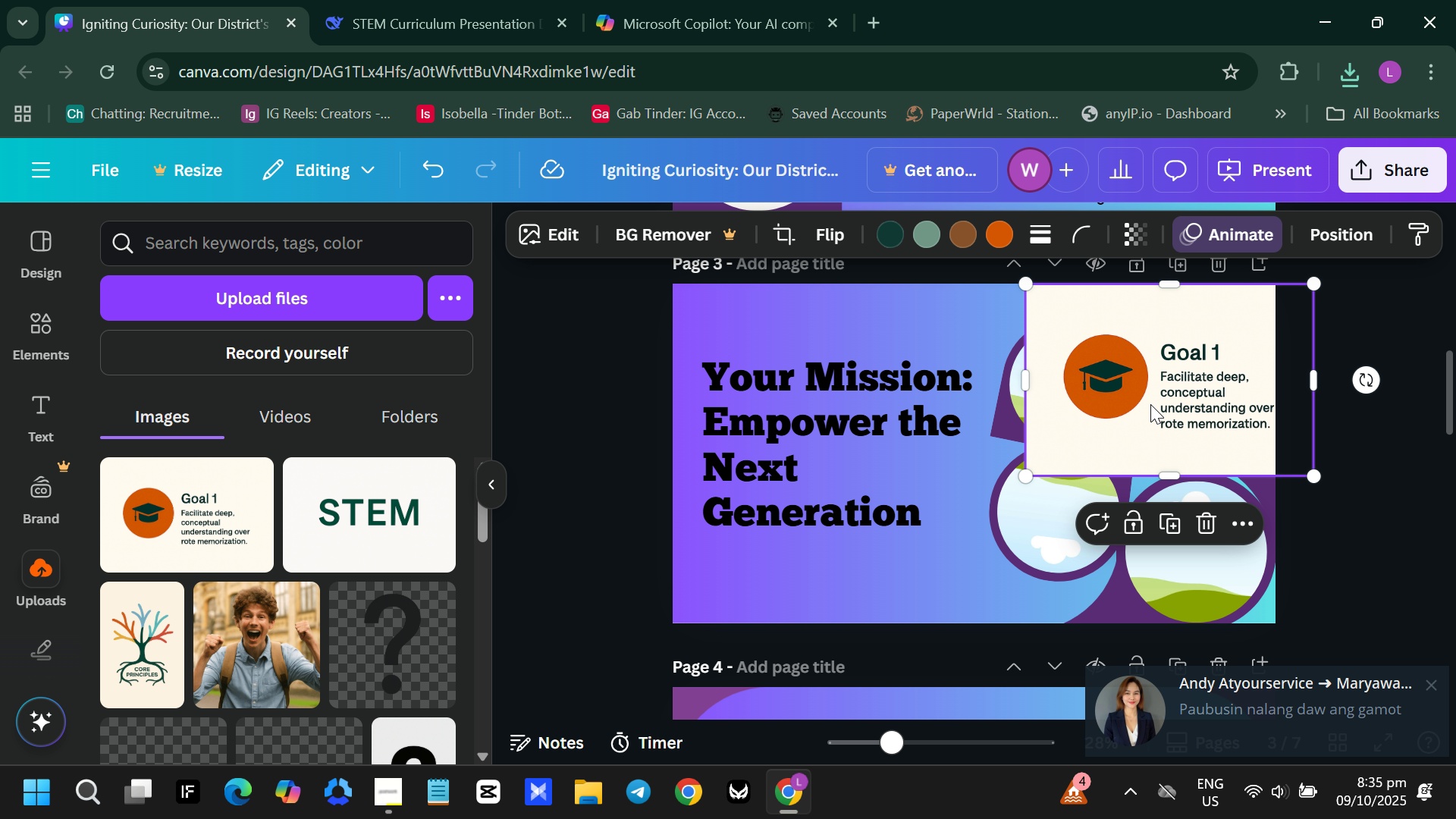 
left_click_drag(start_coordinate=[1150, 404], to_coordinate=[1244, 403])
 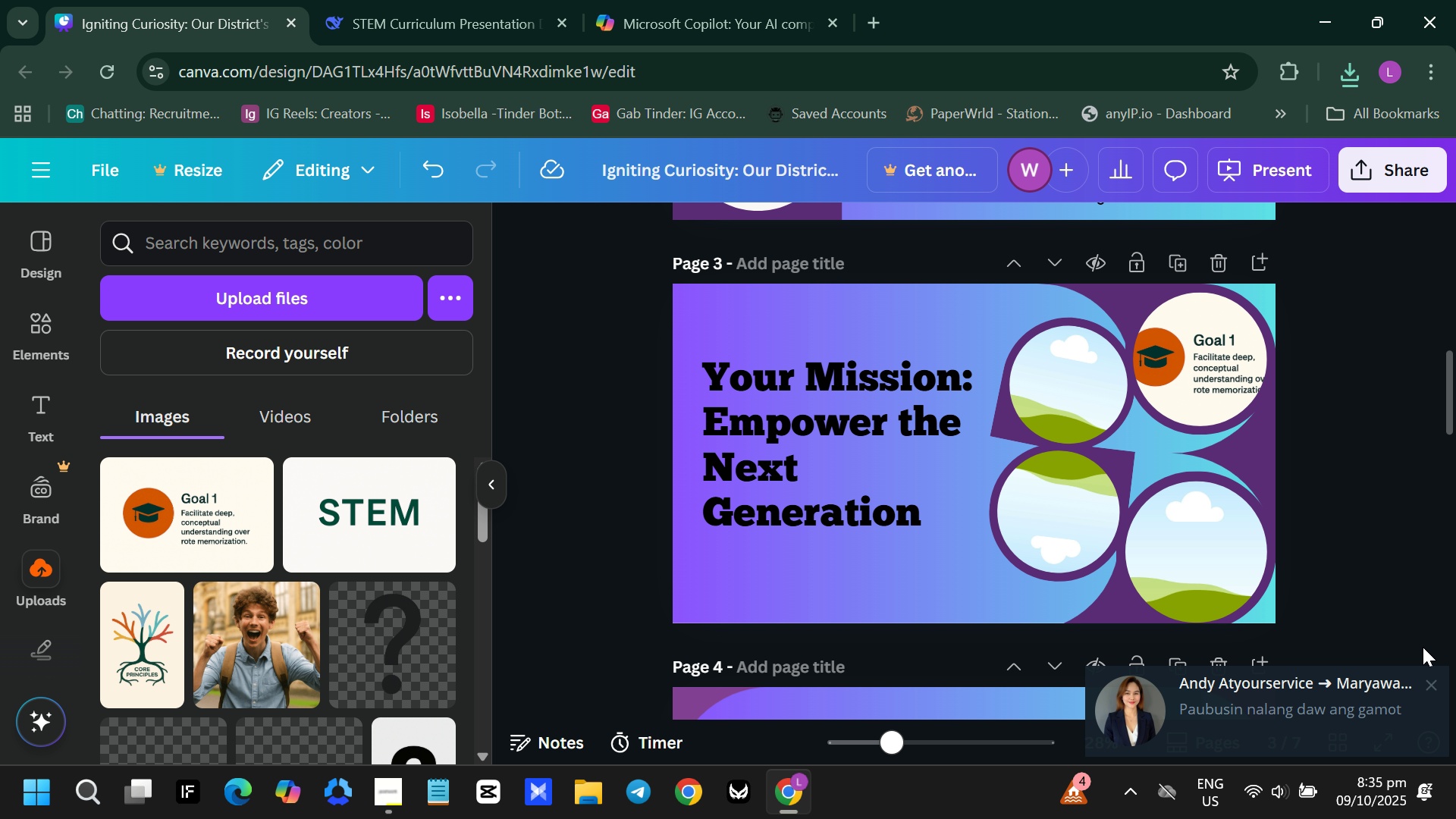 
left_click([1430, 679])
 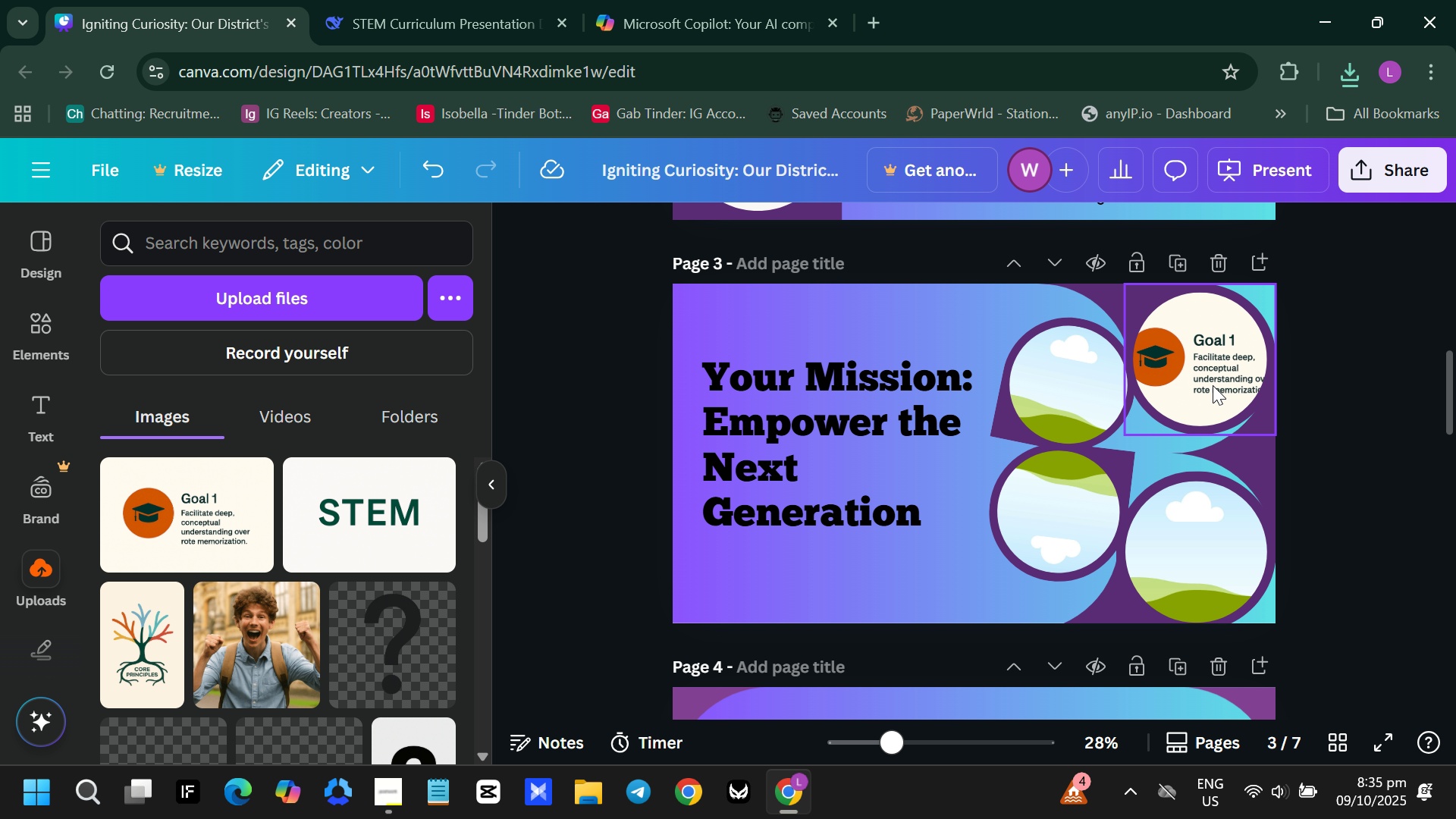 
left_click([1210, 381])
 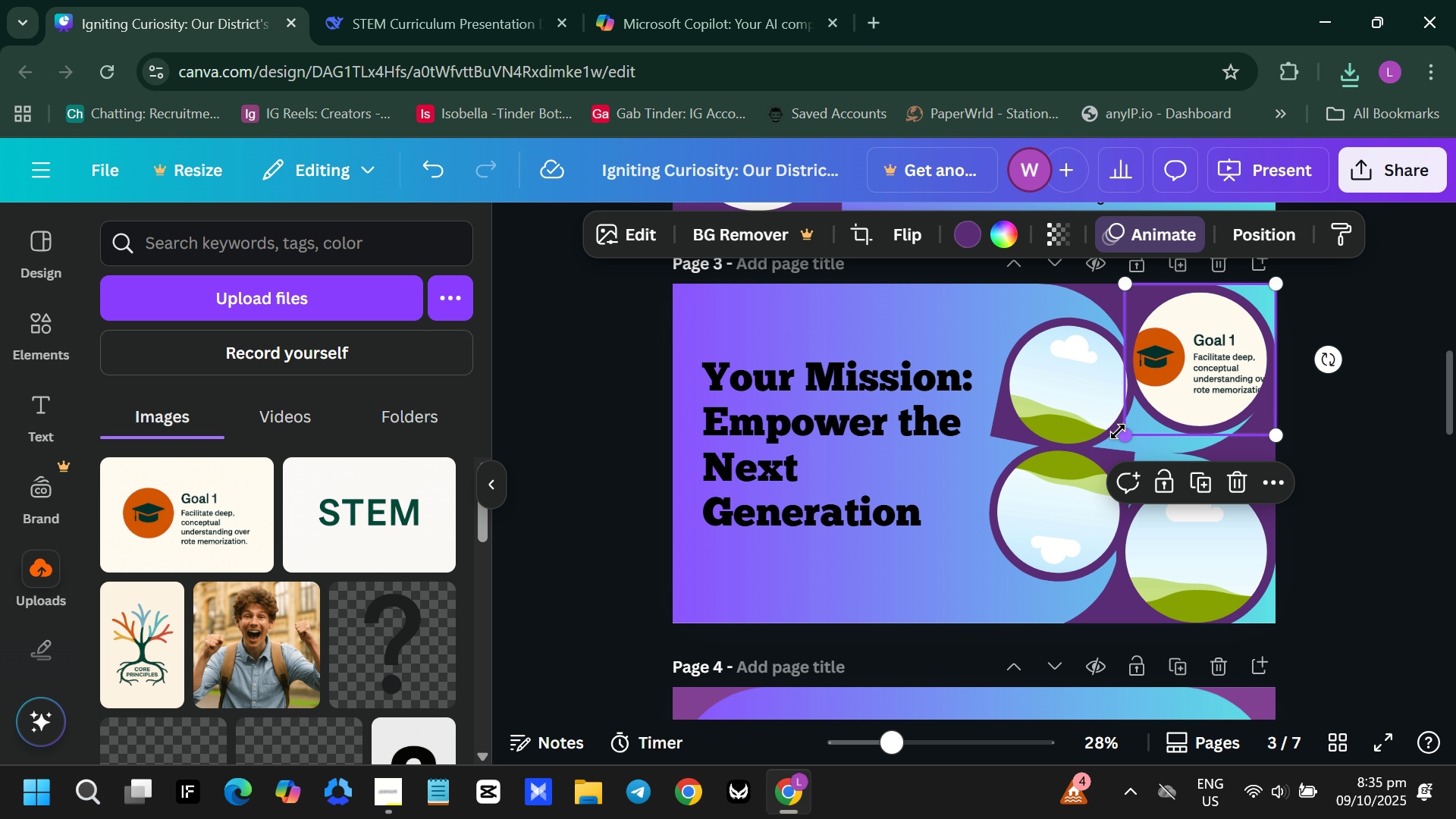 
left_click_drag(start_coordinate=[1119, 432], to_coordinate=[1122, 431])
 